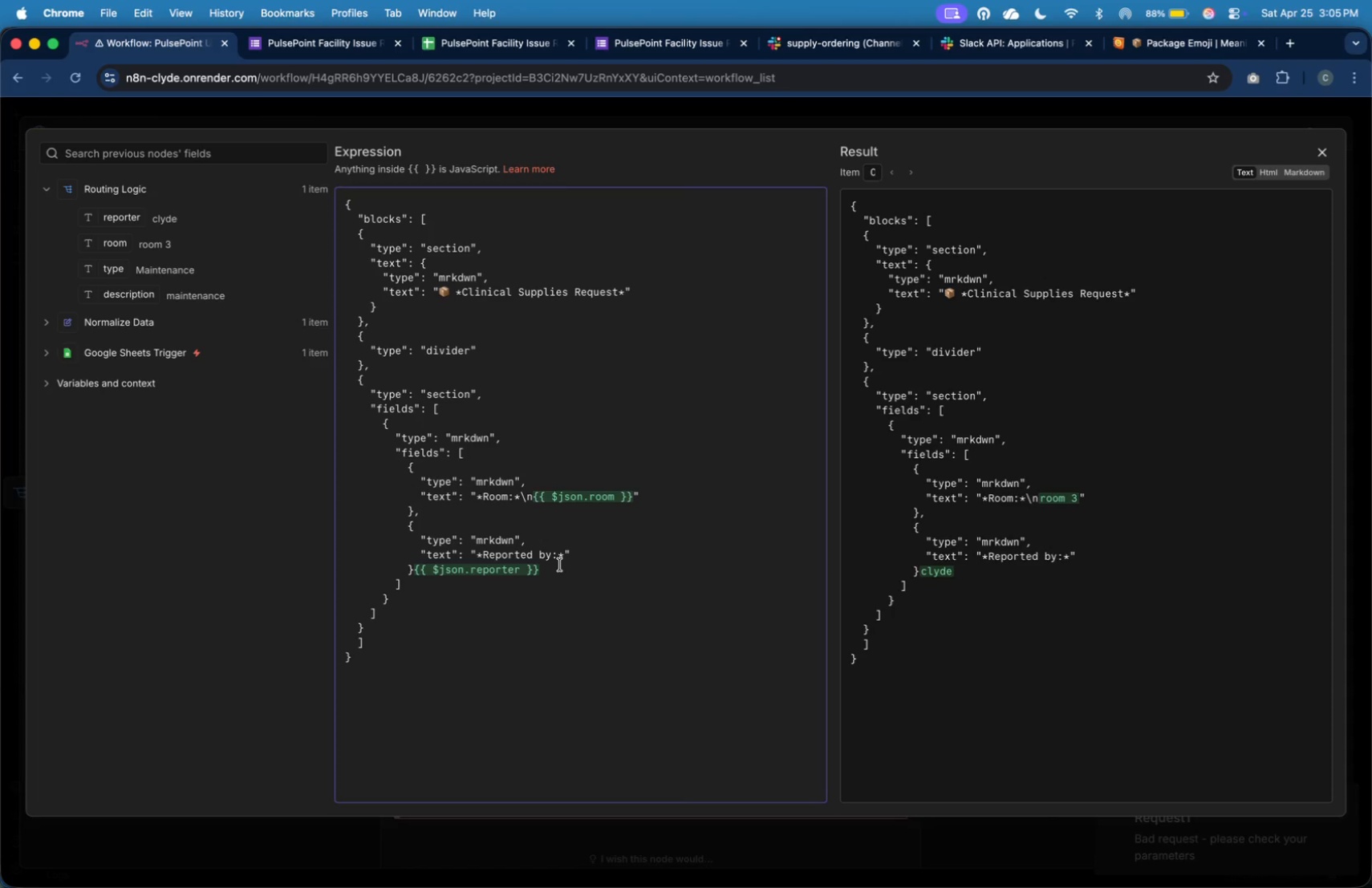 
key(Meta+CommandLeft)
 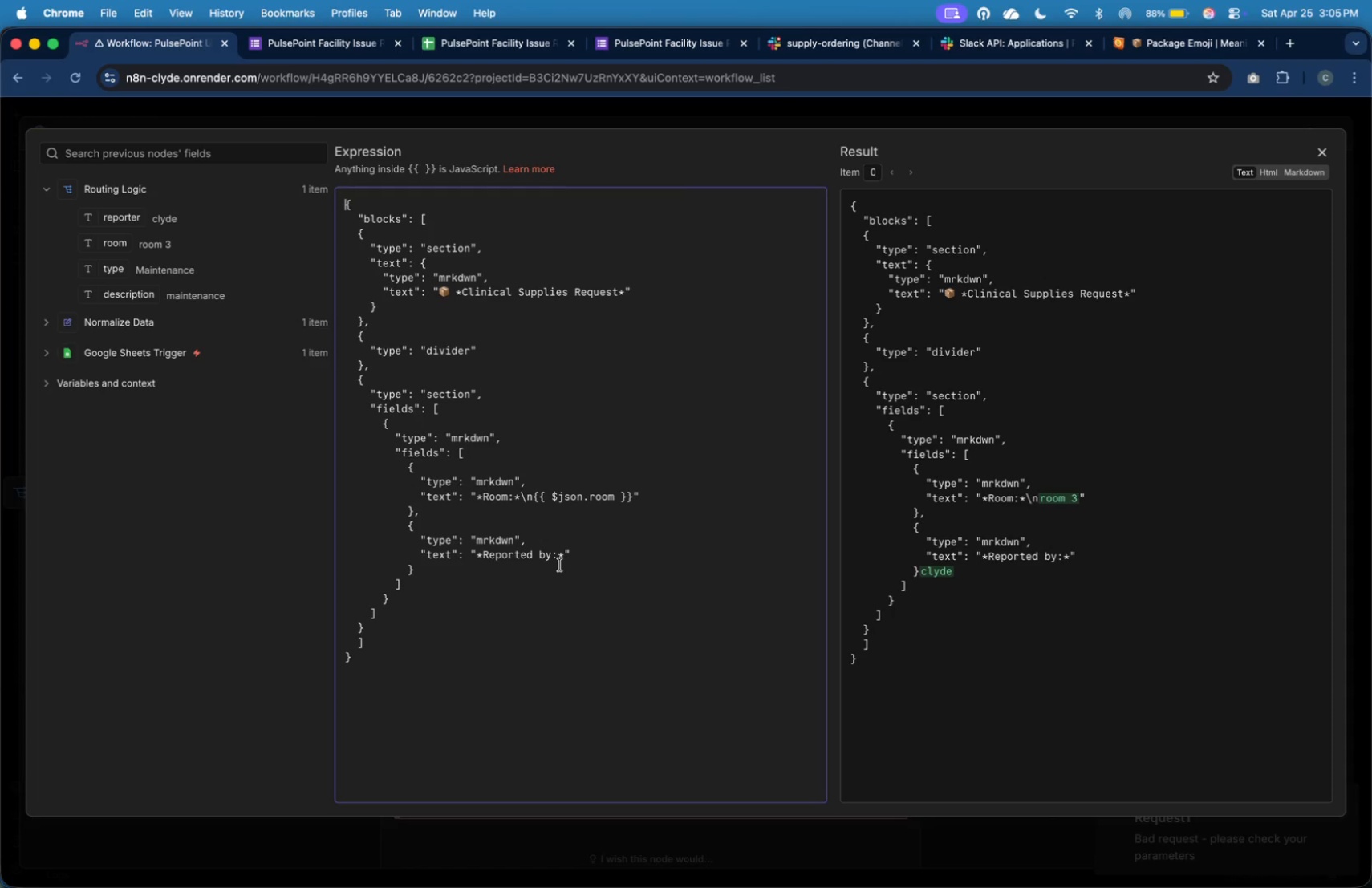 
key(Meta+Z)
 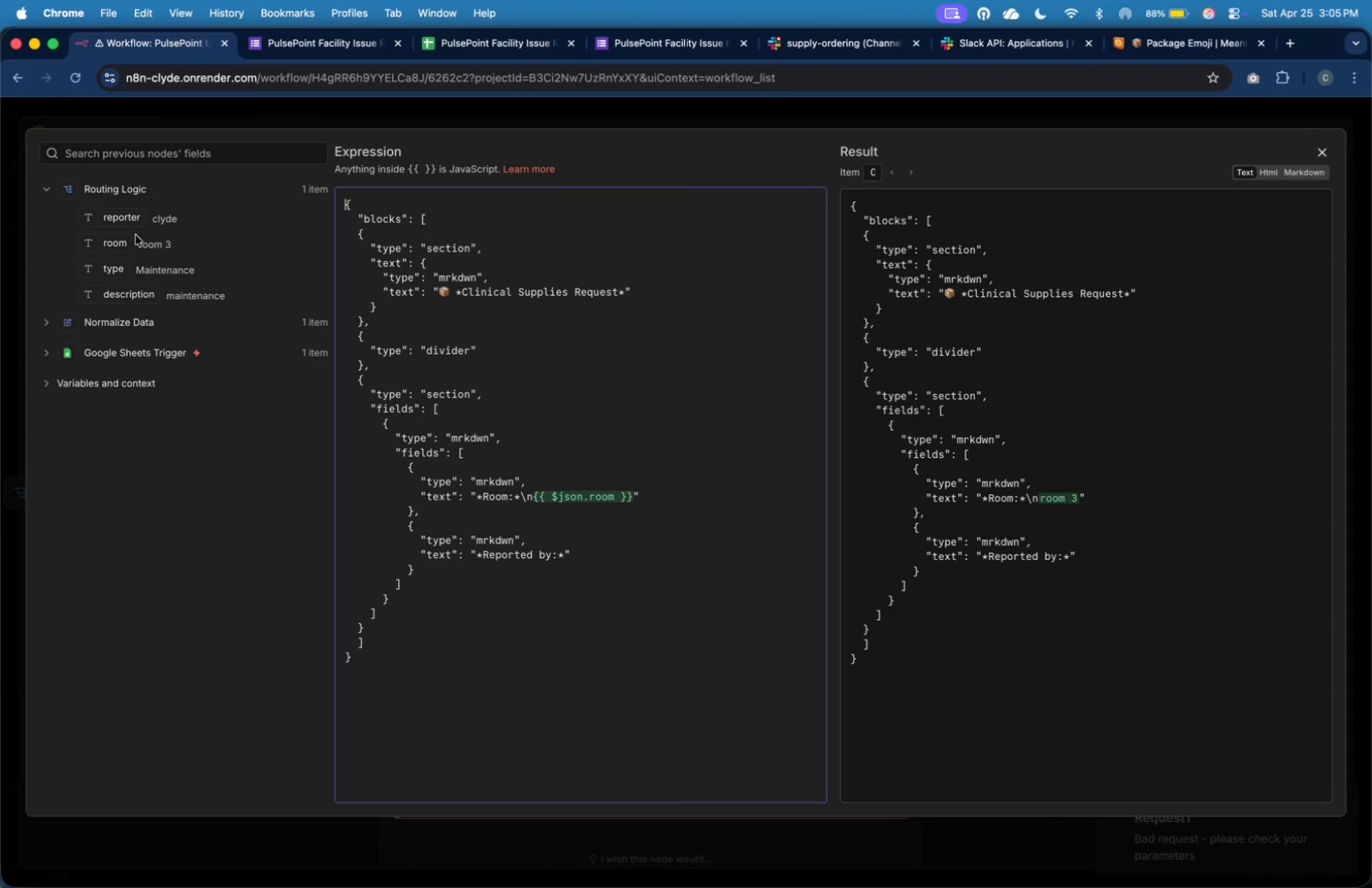 
left_click_drag(start_coordinate=[128, 218], to_coordinate=[566, 558])
 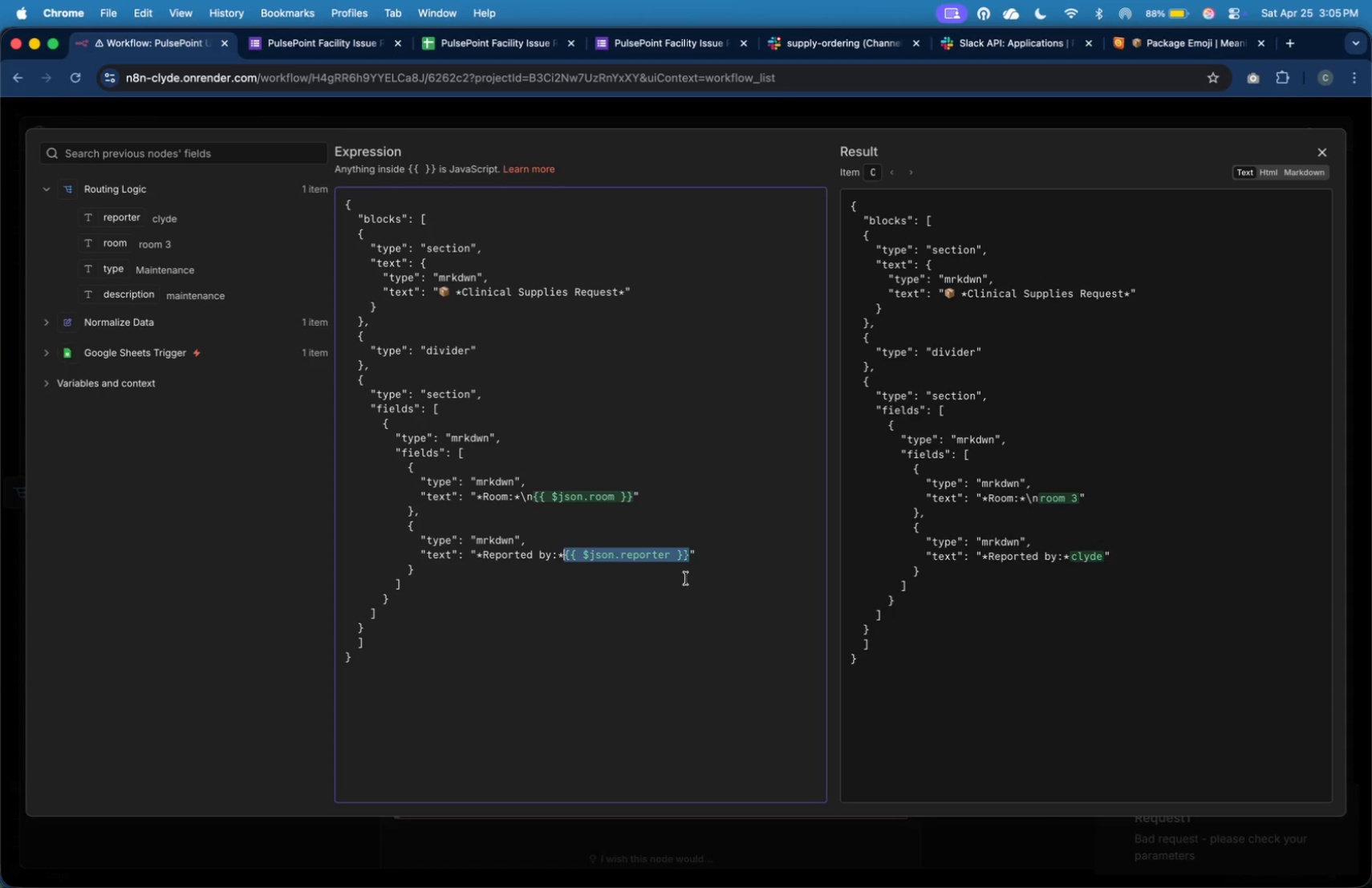 
left_click([692, 574])
 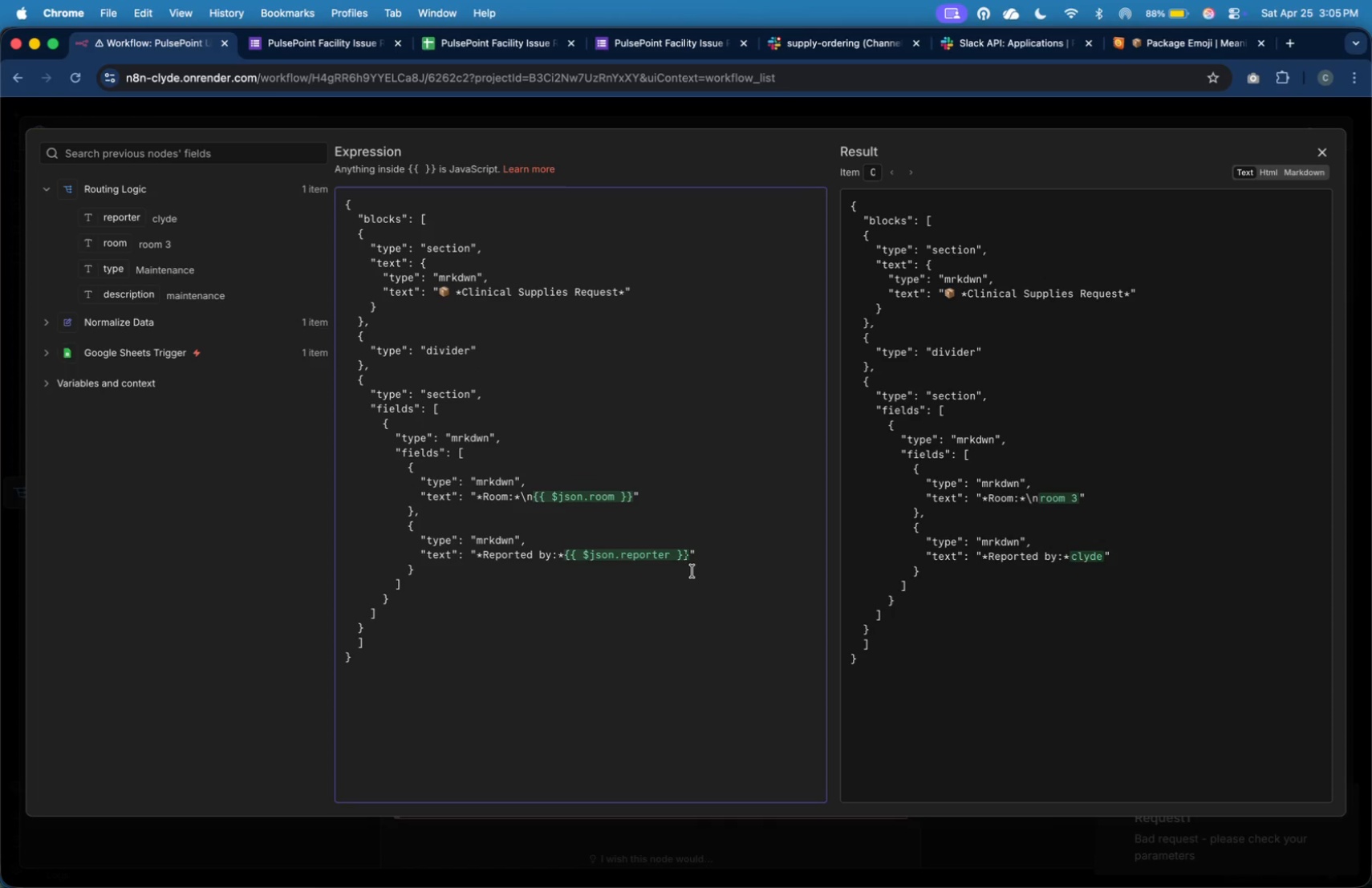 
key(ArrowDown)
 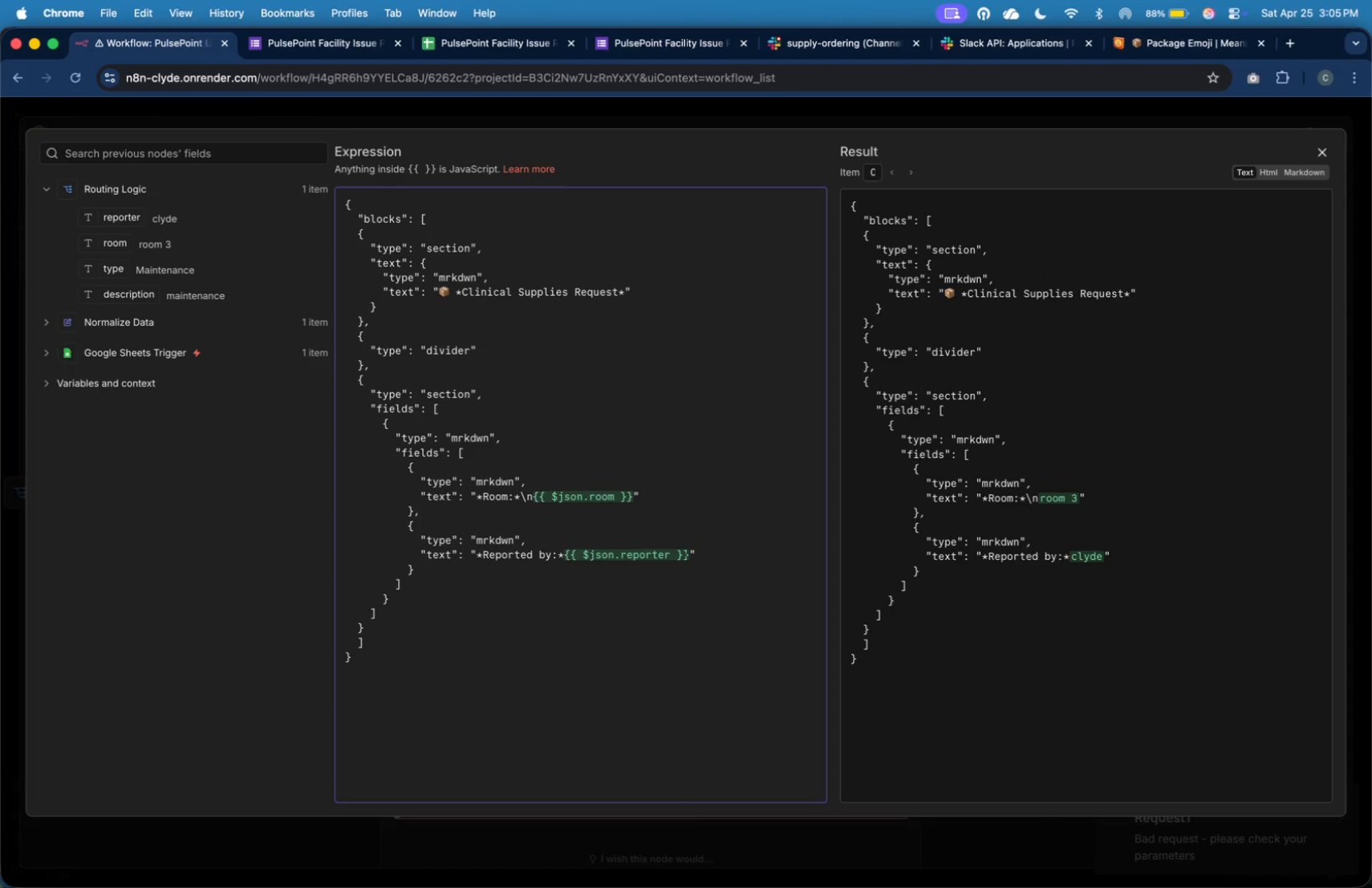 
key(ArrowDown)
 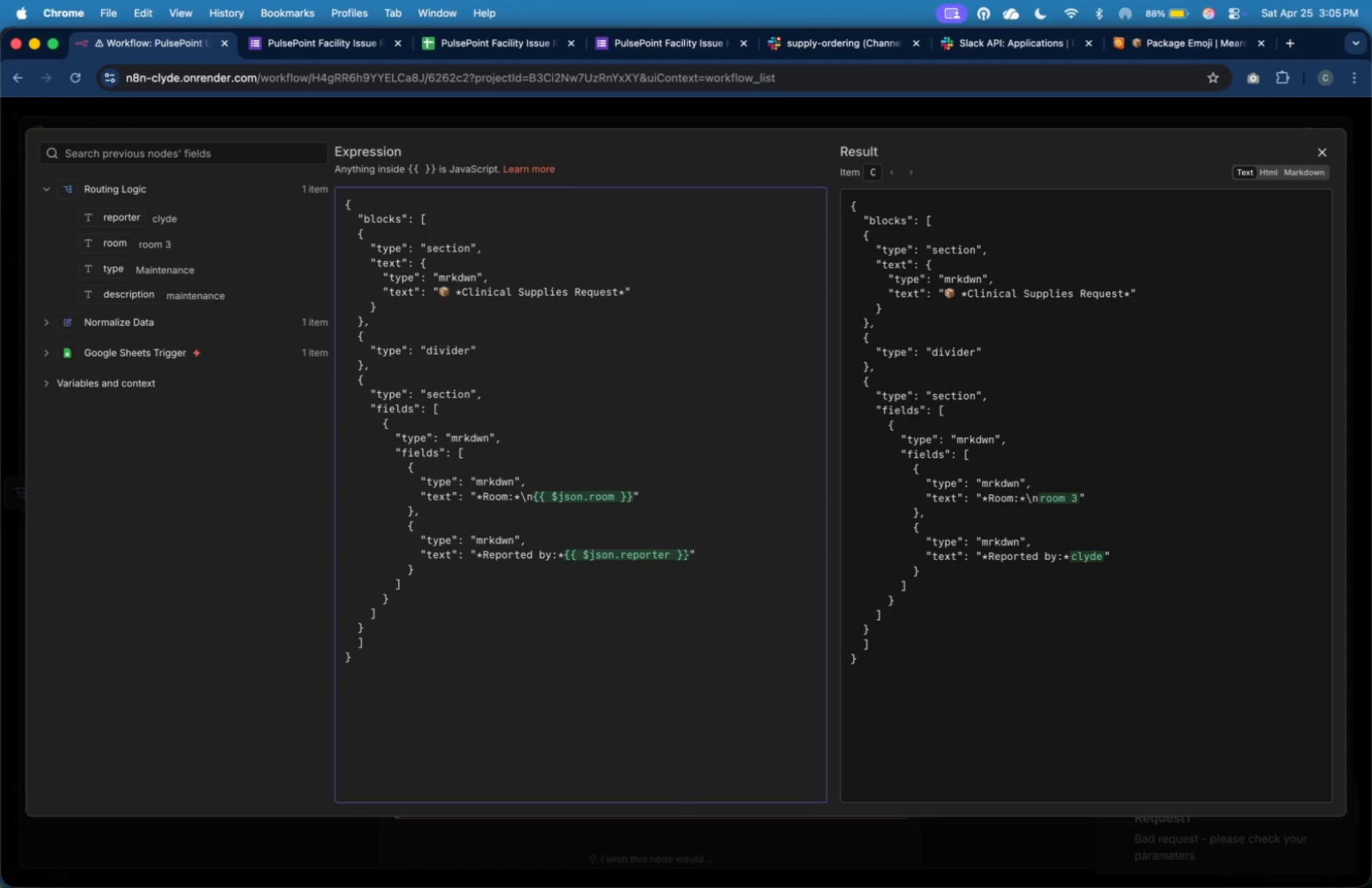 
key(Comma)
 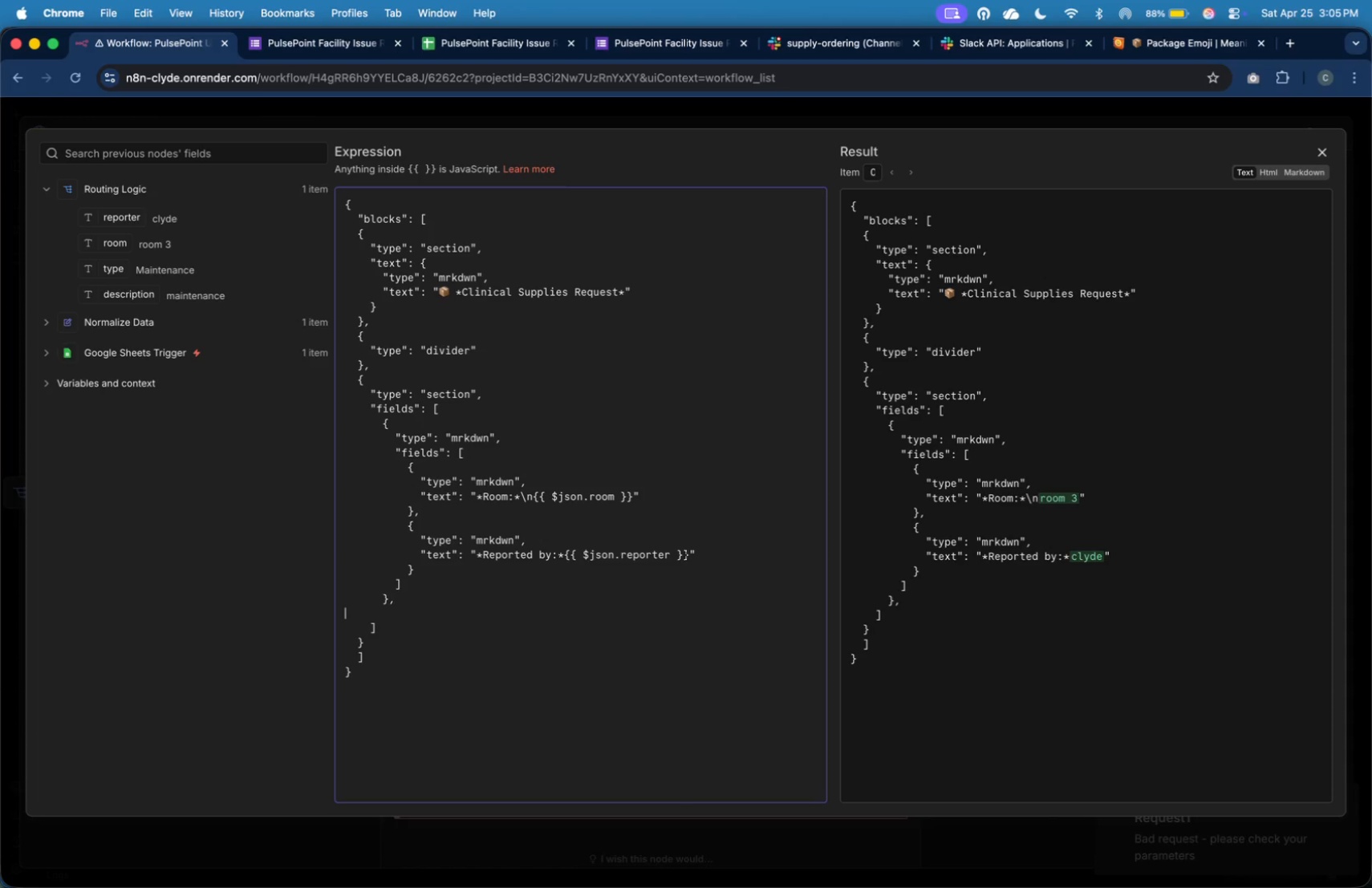 
key(Enter)
 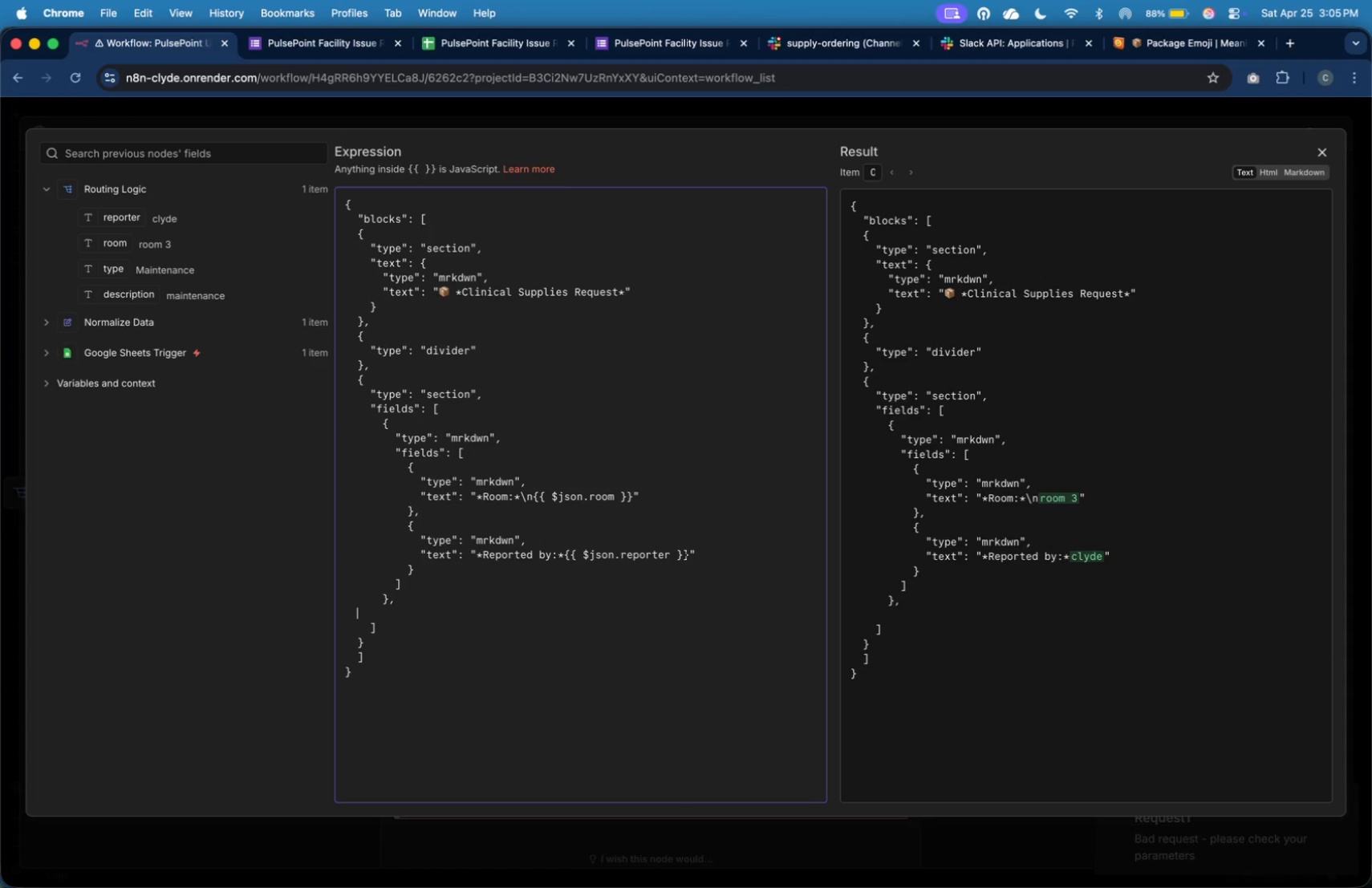 
key(Tab)
 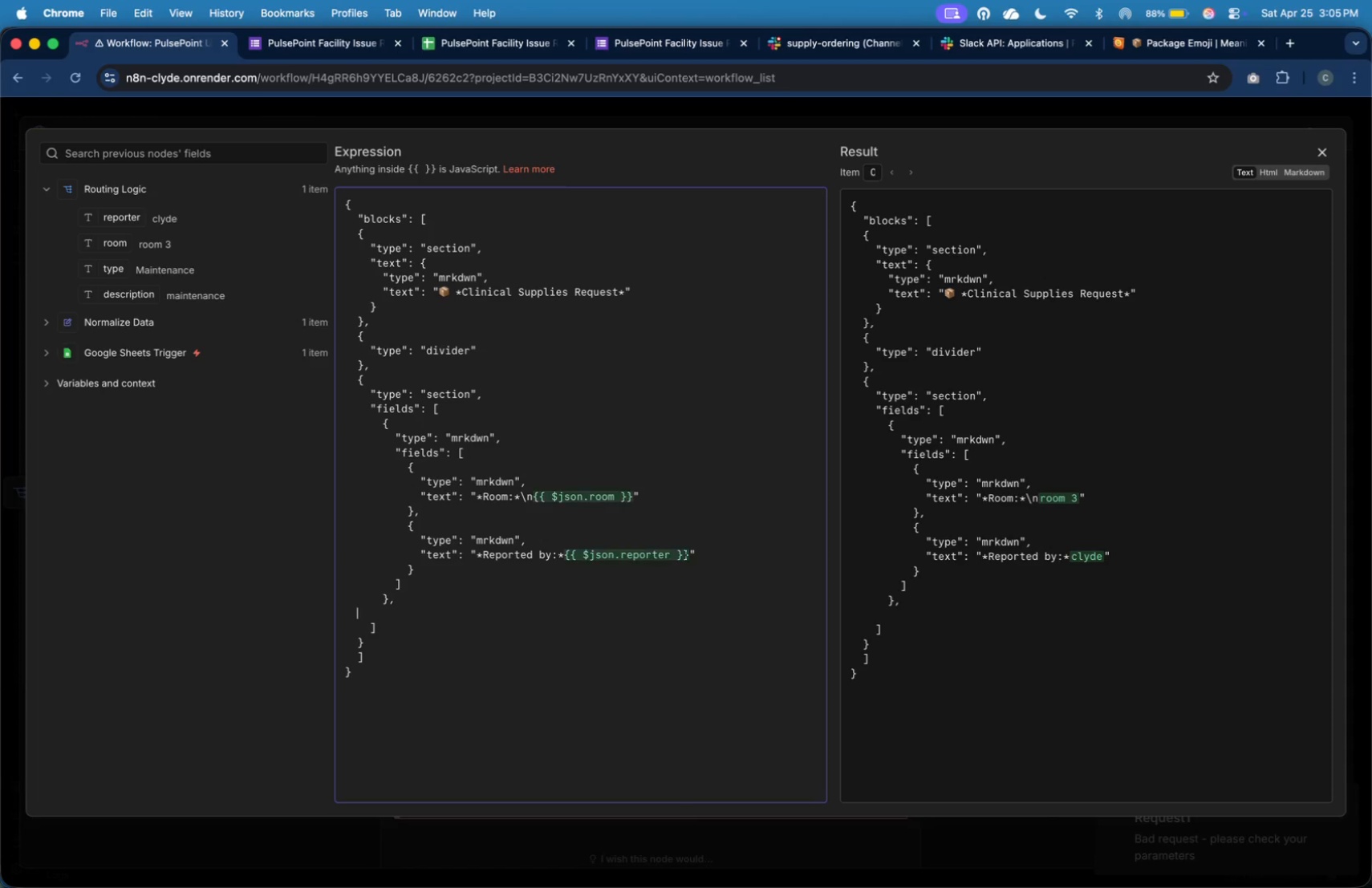 
key(Tab)
 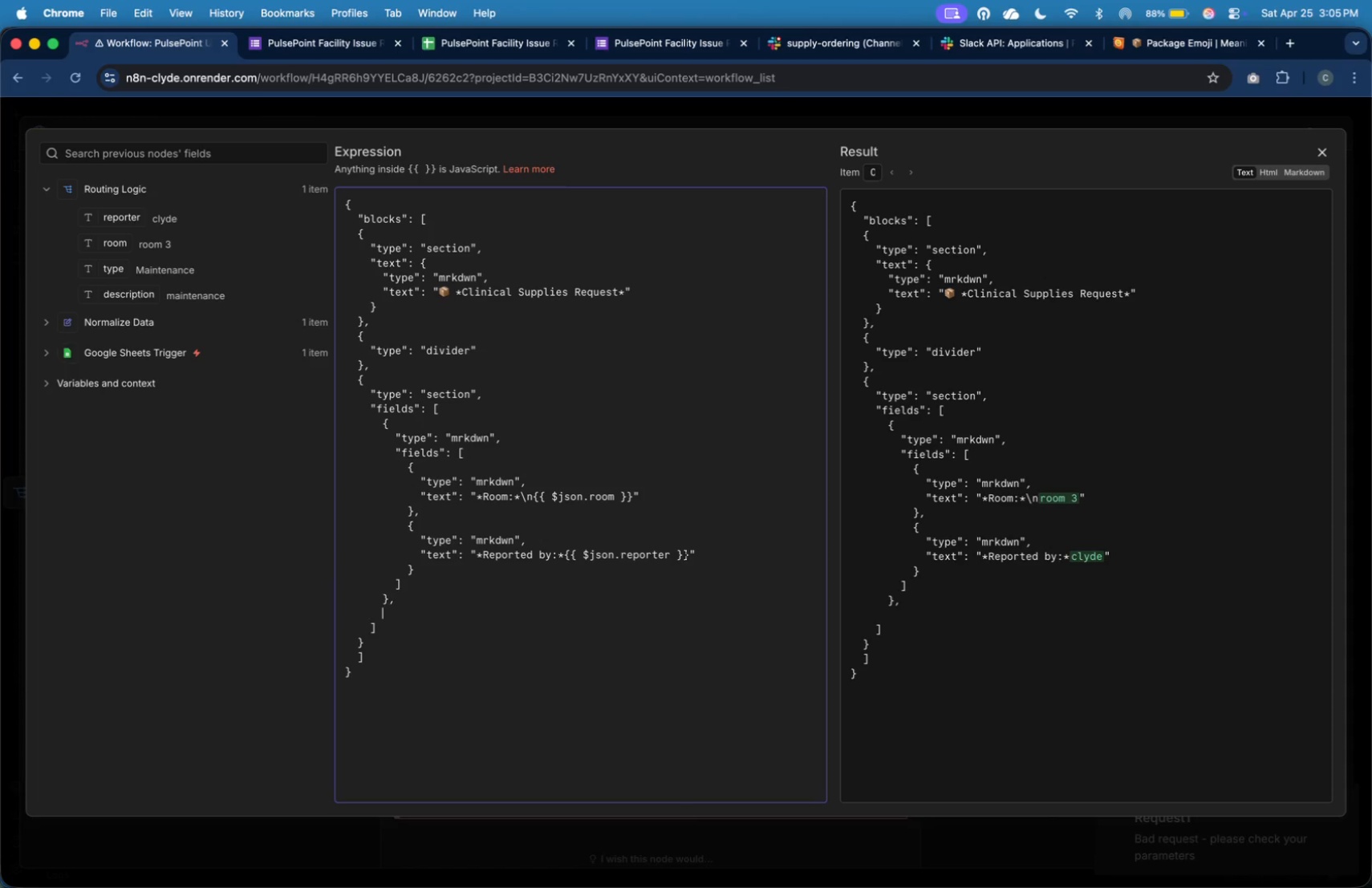 
key(Tab)
 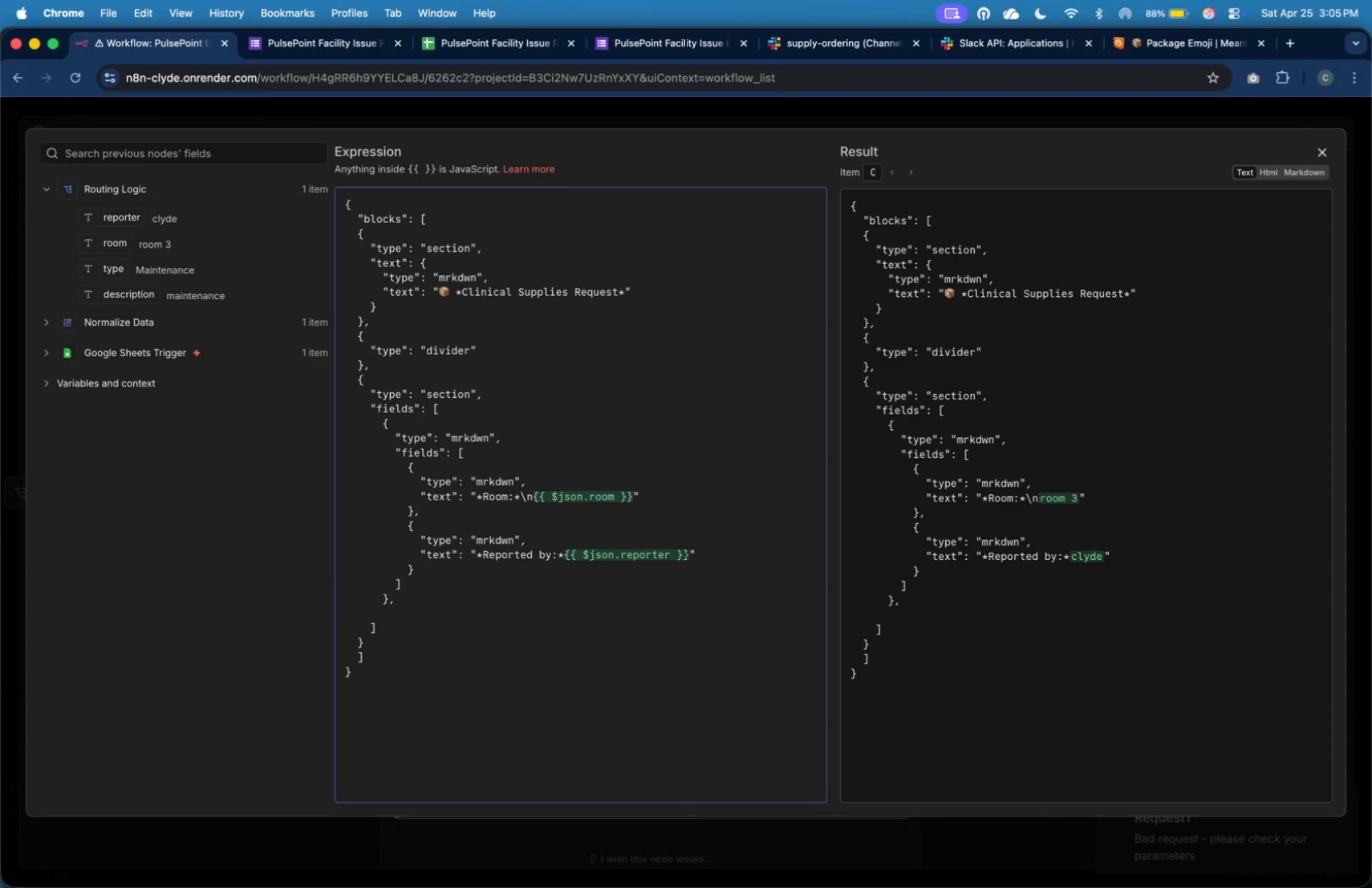 
key(Shift+BracketLeft)
 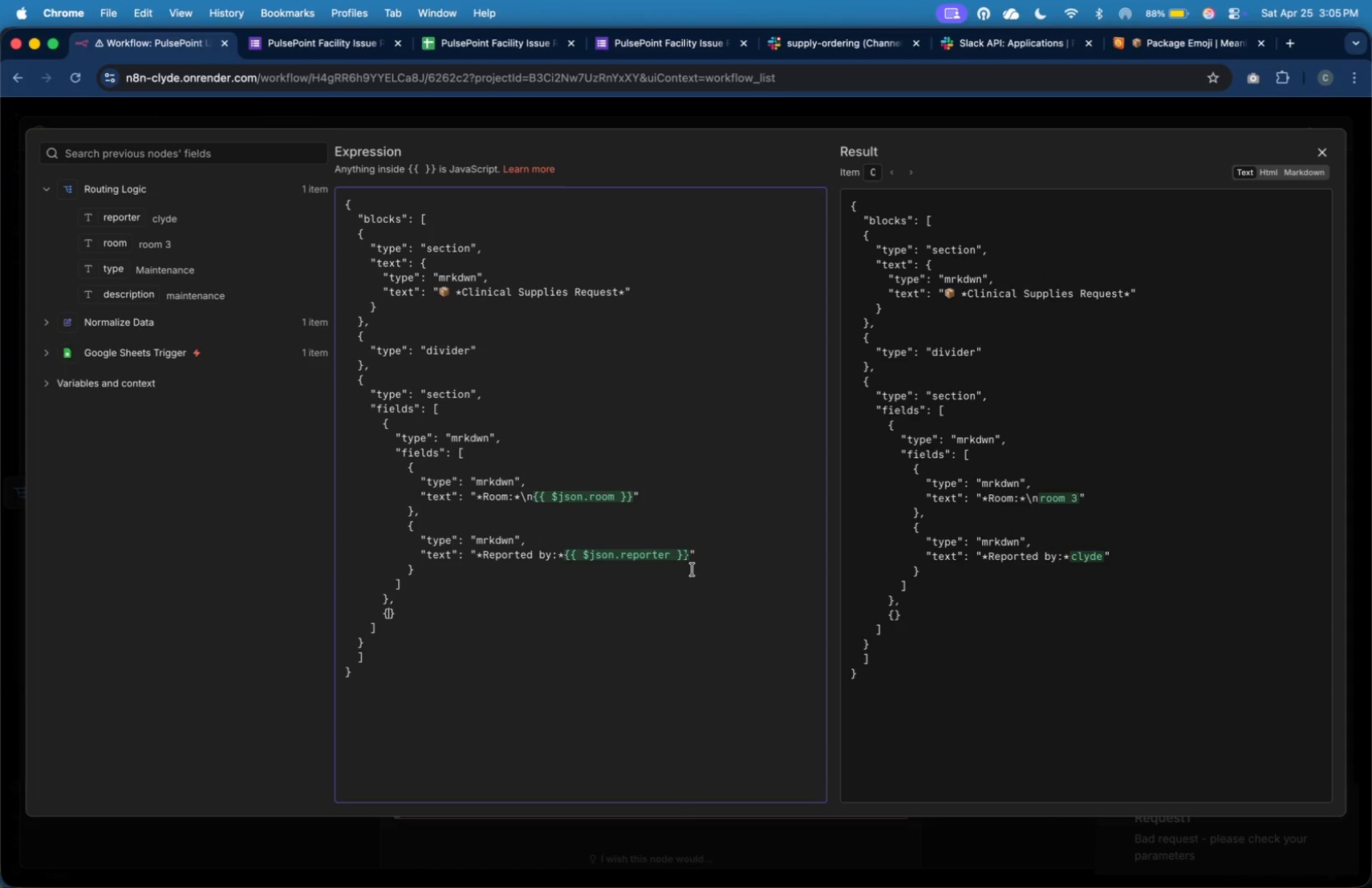 
key(Enter)
 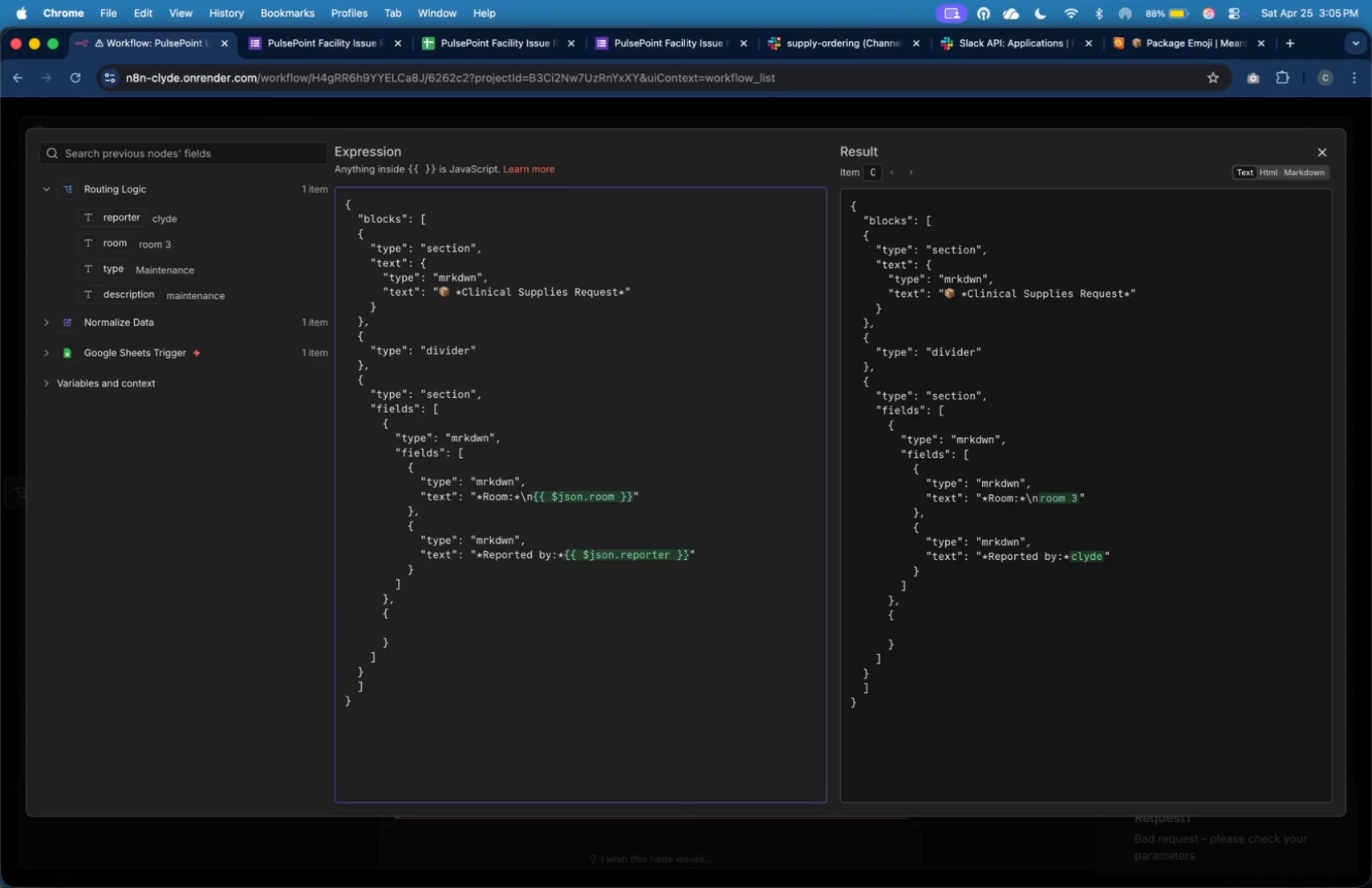 
key(Tab)
 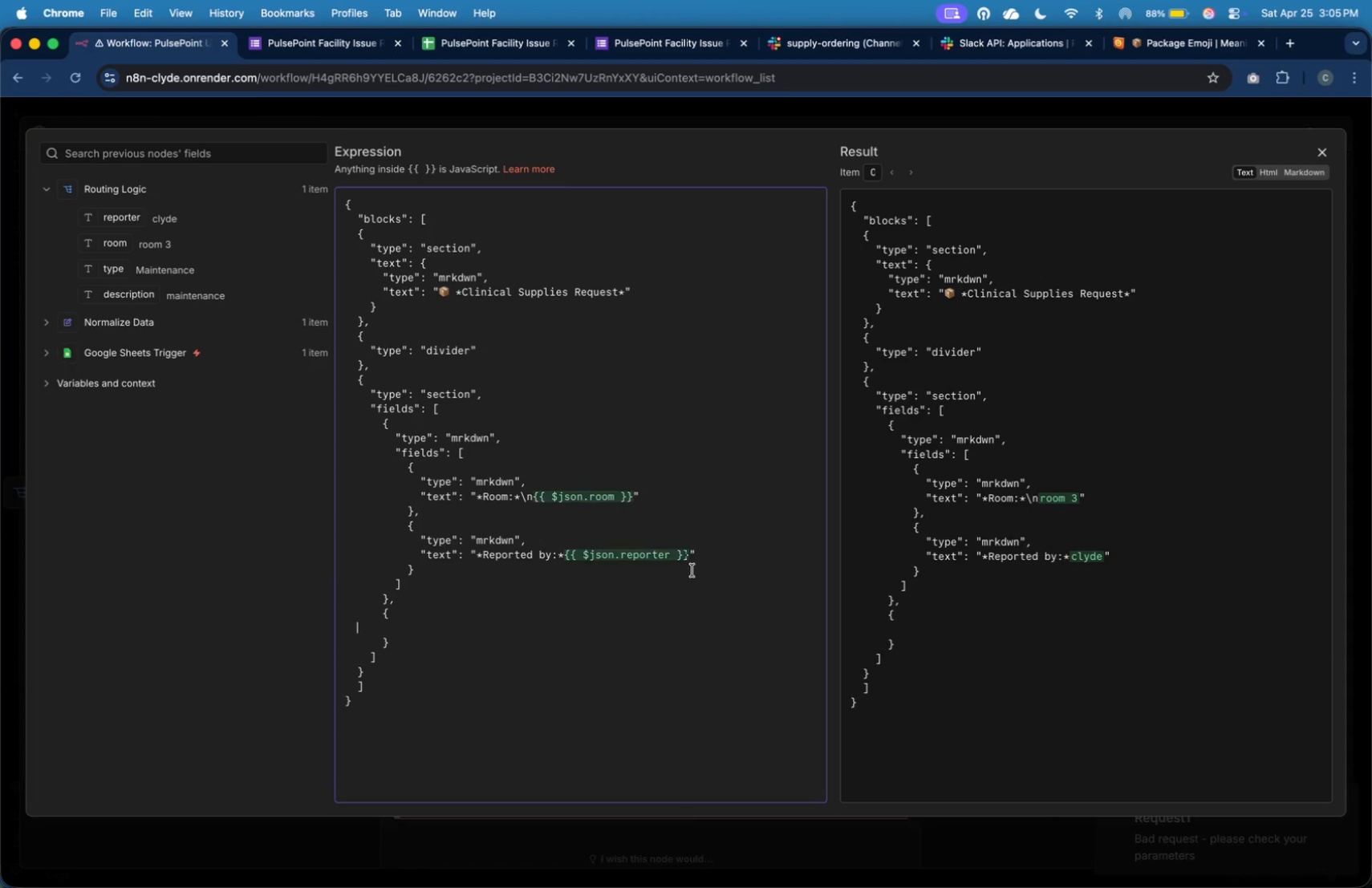 
key(Tab)
 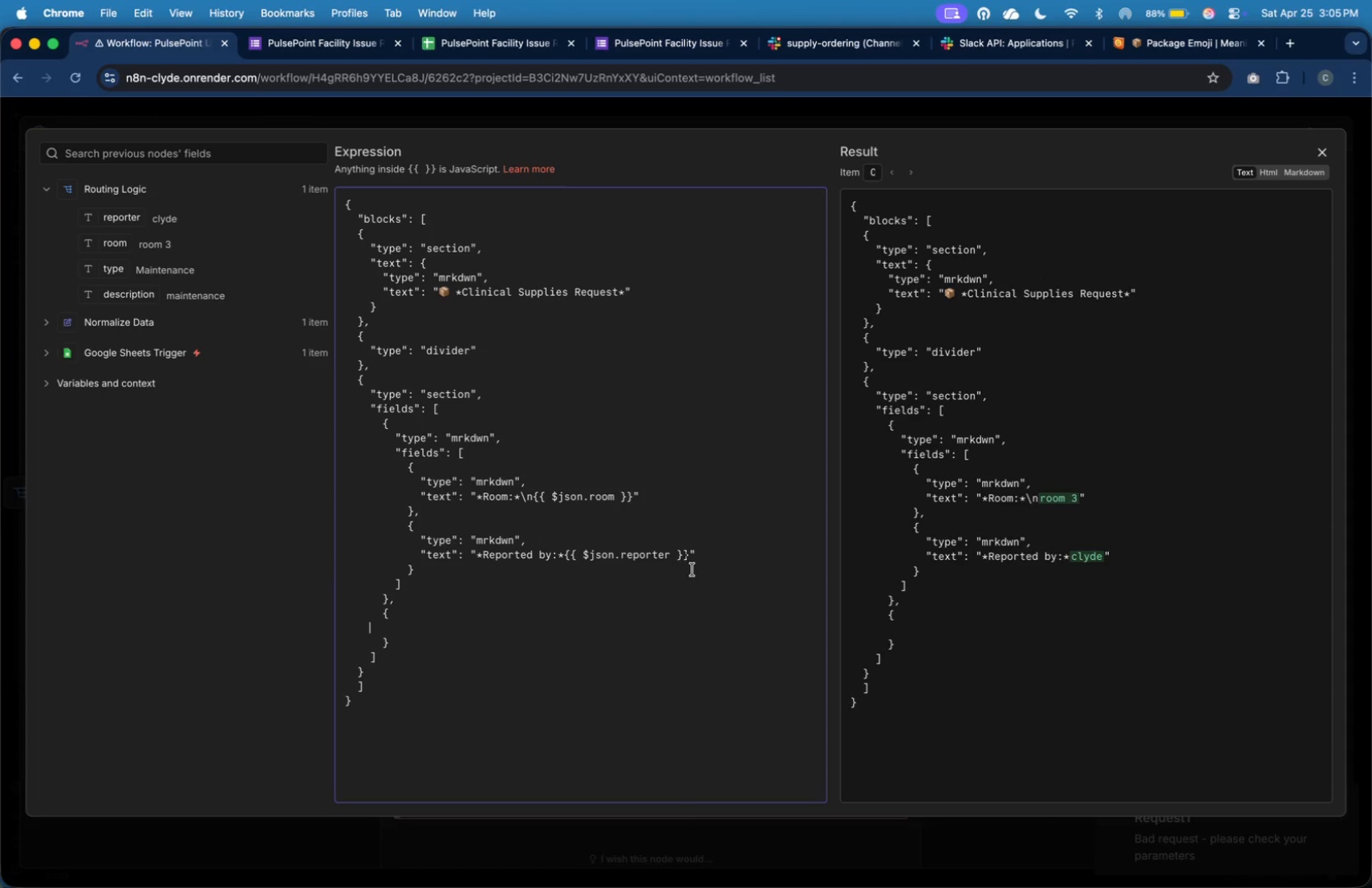 
key(Tab)
 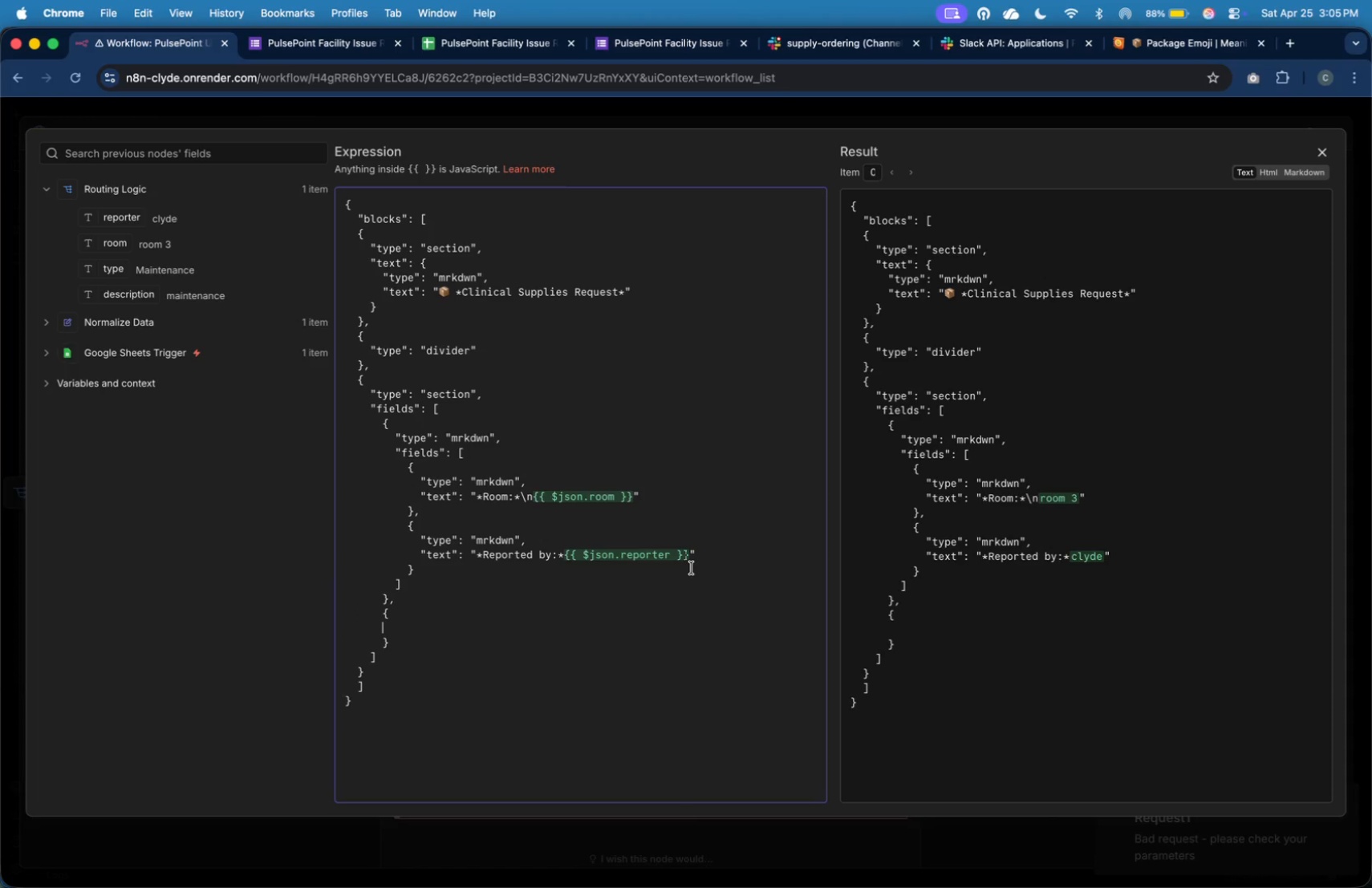 
key(Tab)
 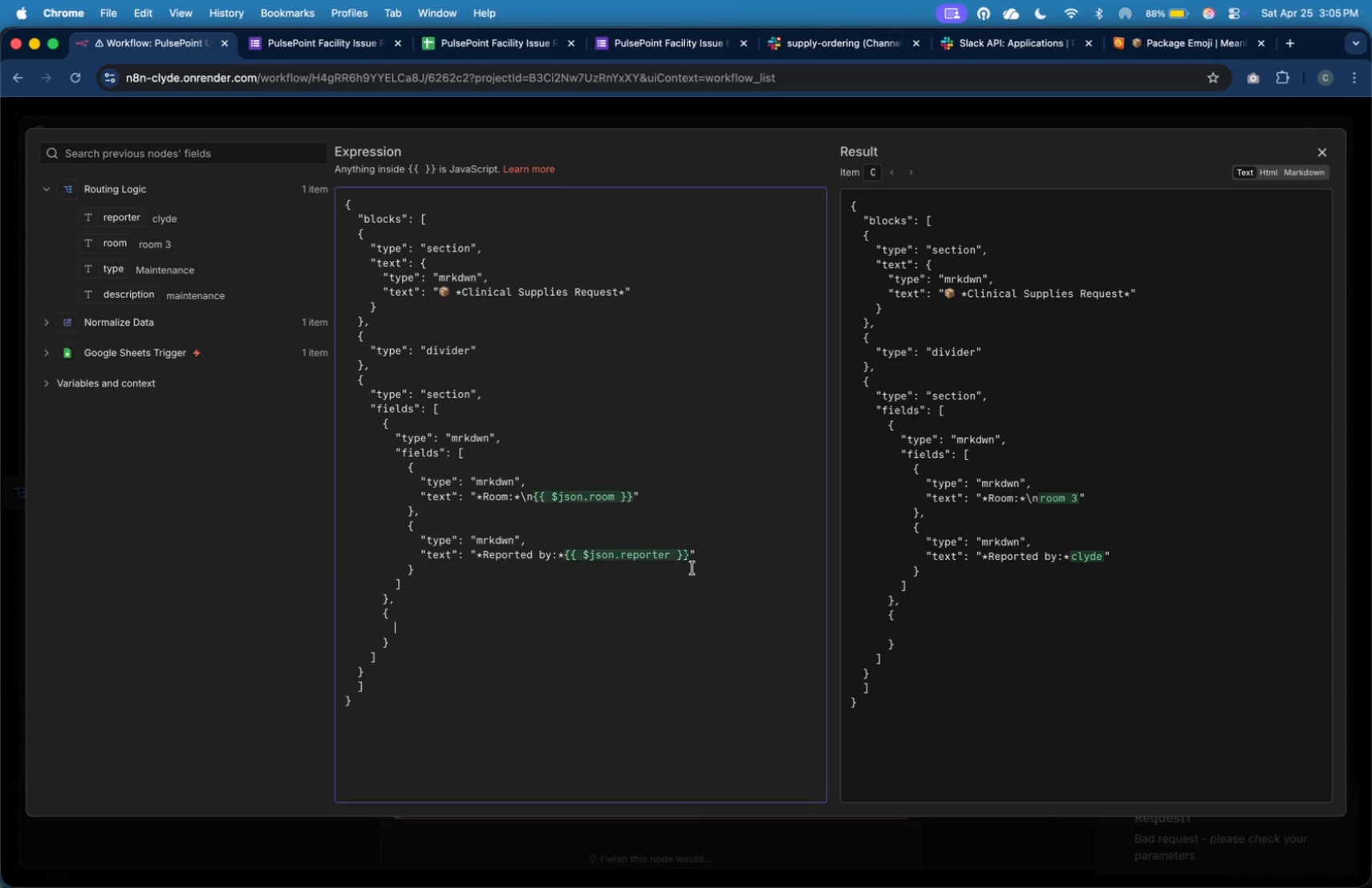 
key(Shift+Quote)
 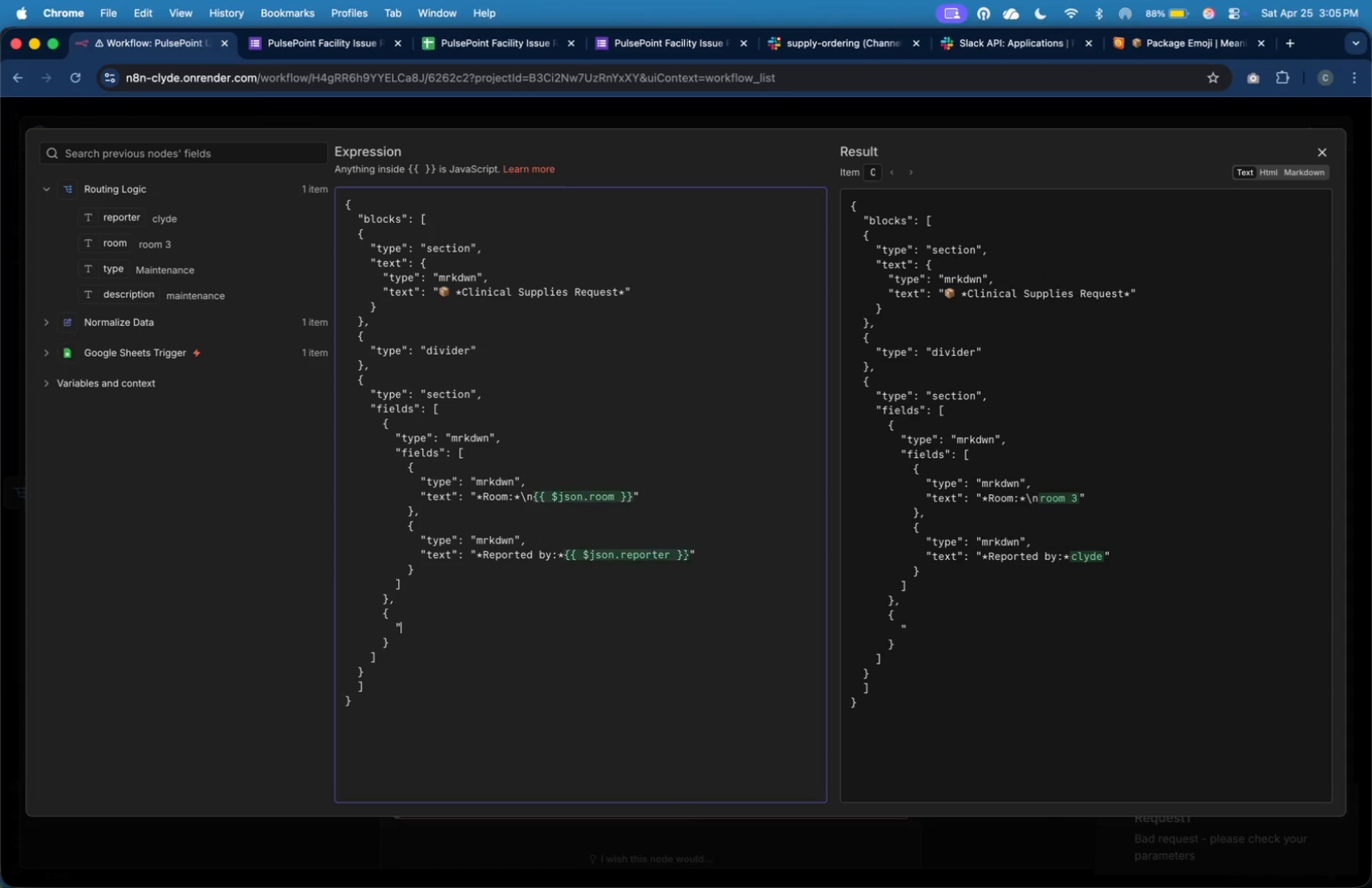 
key(Shift+Quote)
 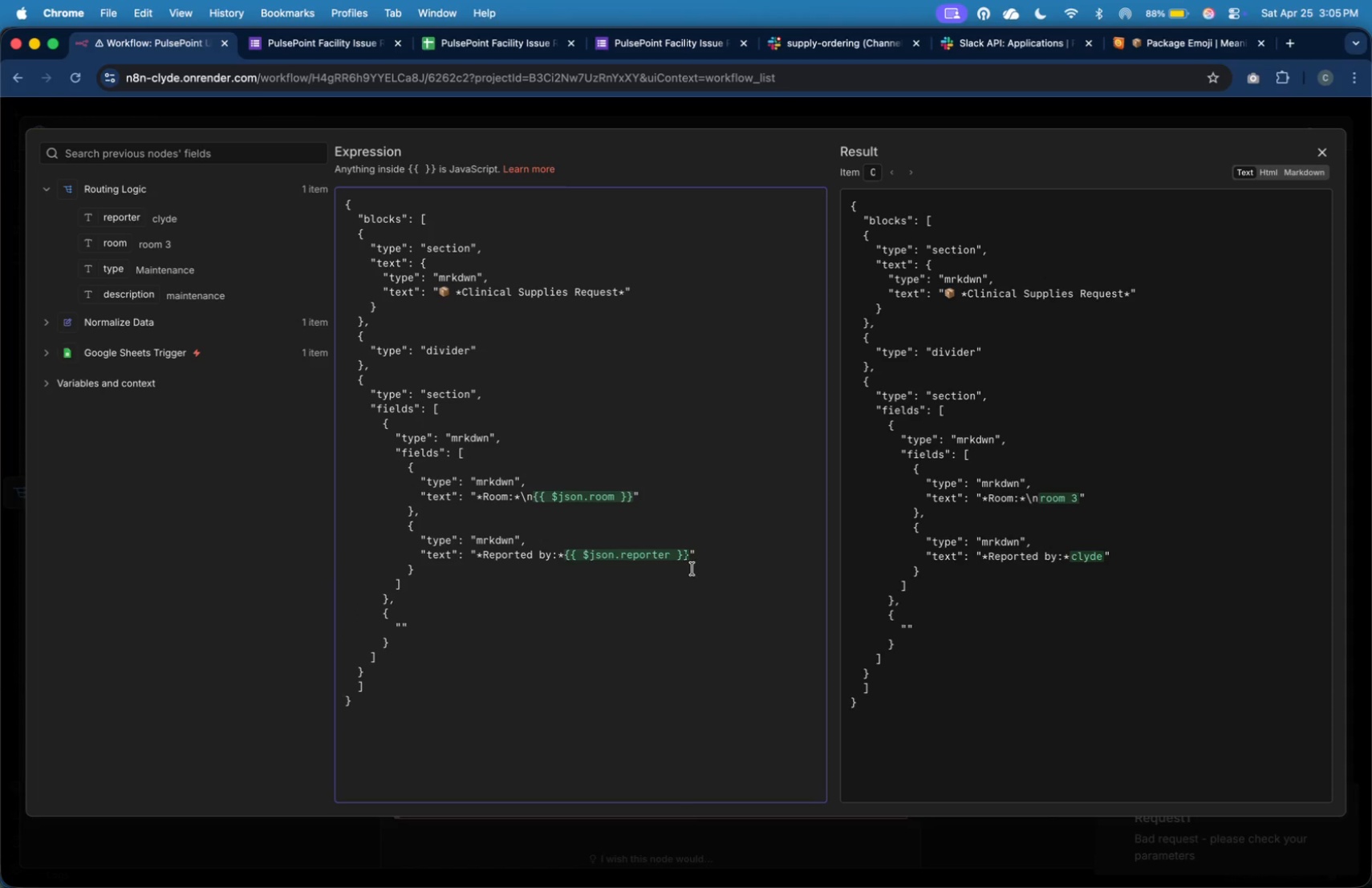 
key(ArrowLeft)
 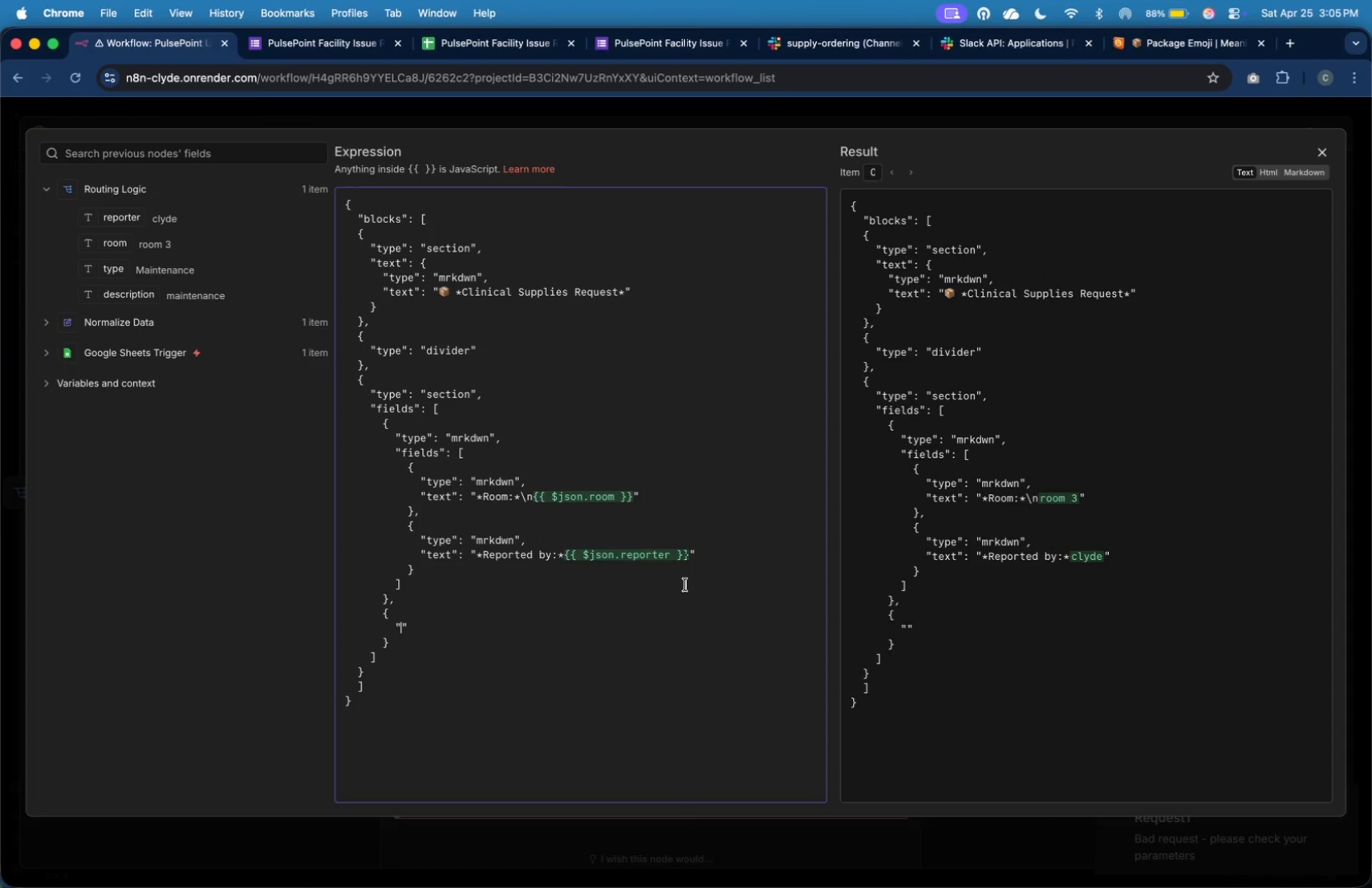 
wait(6.74)
 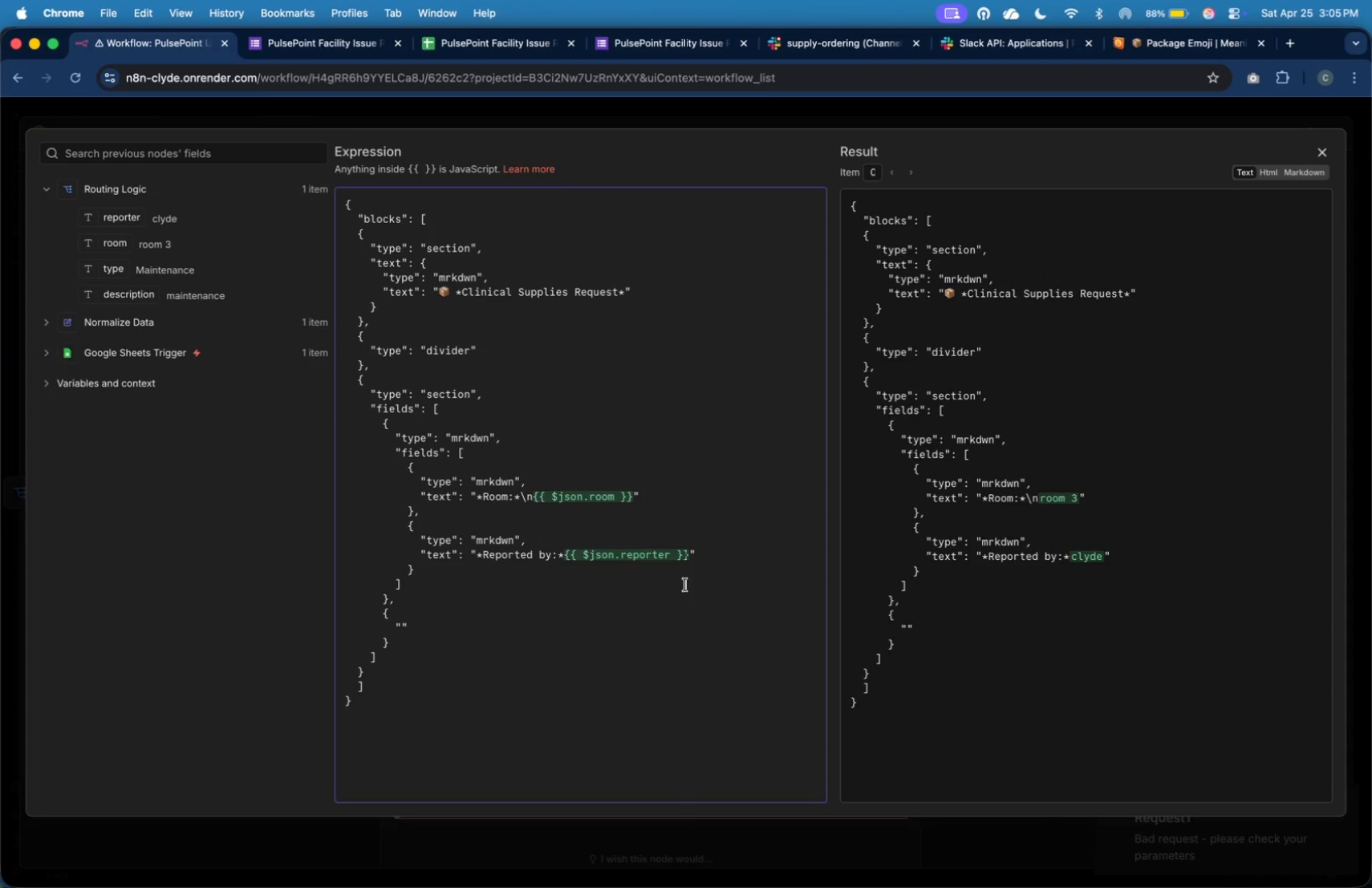 
type(type)
 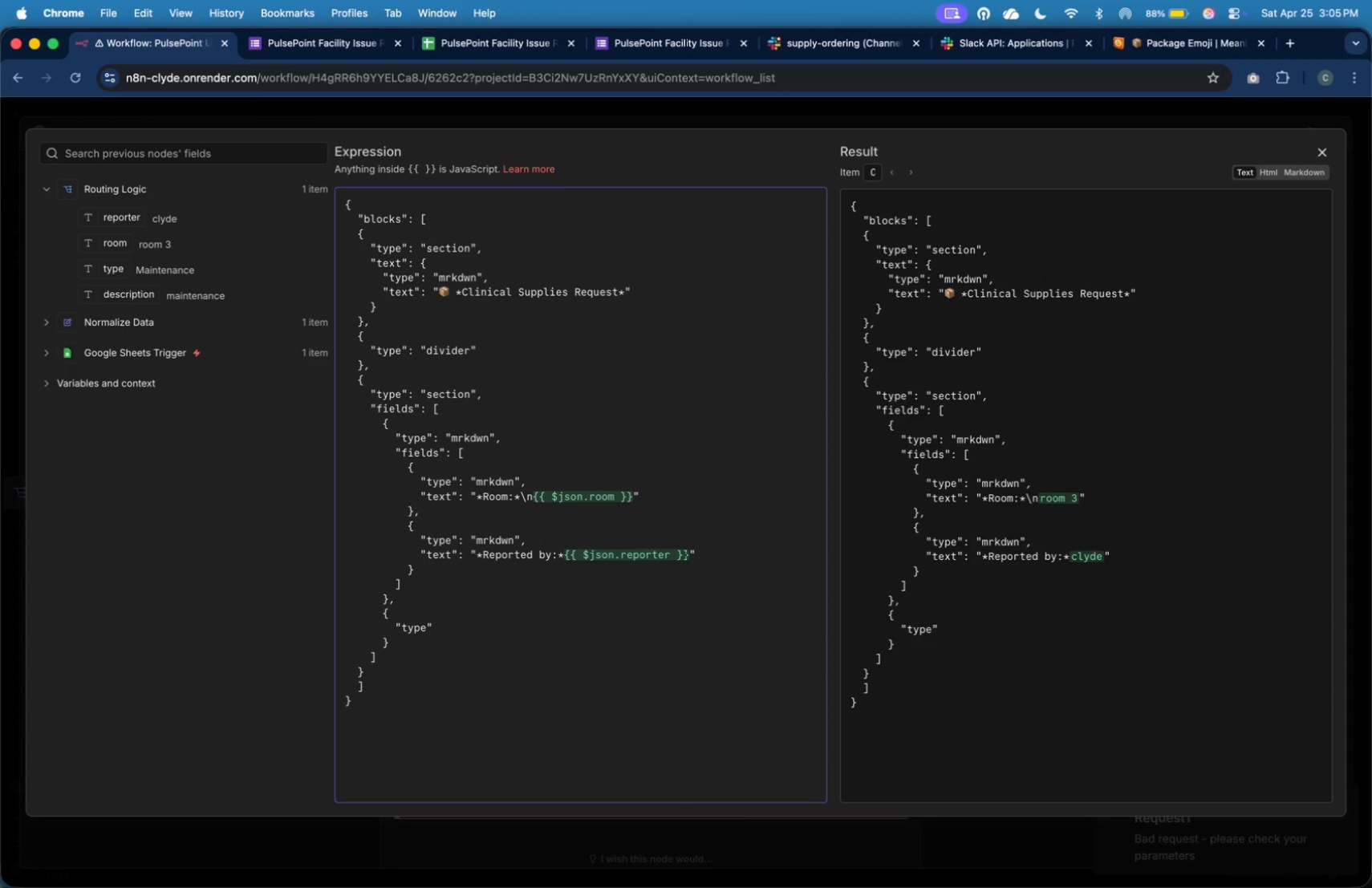 
key(ArrowRight)
 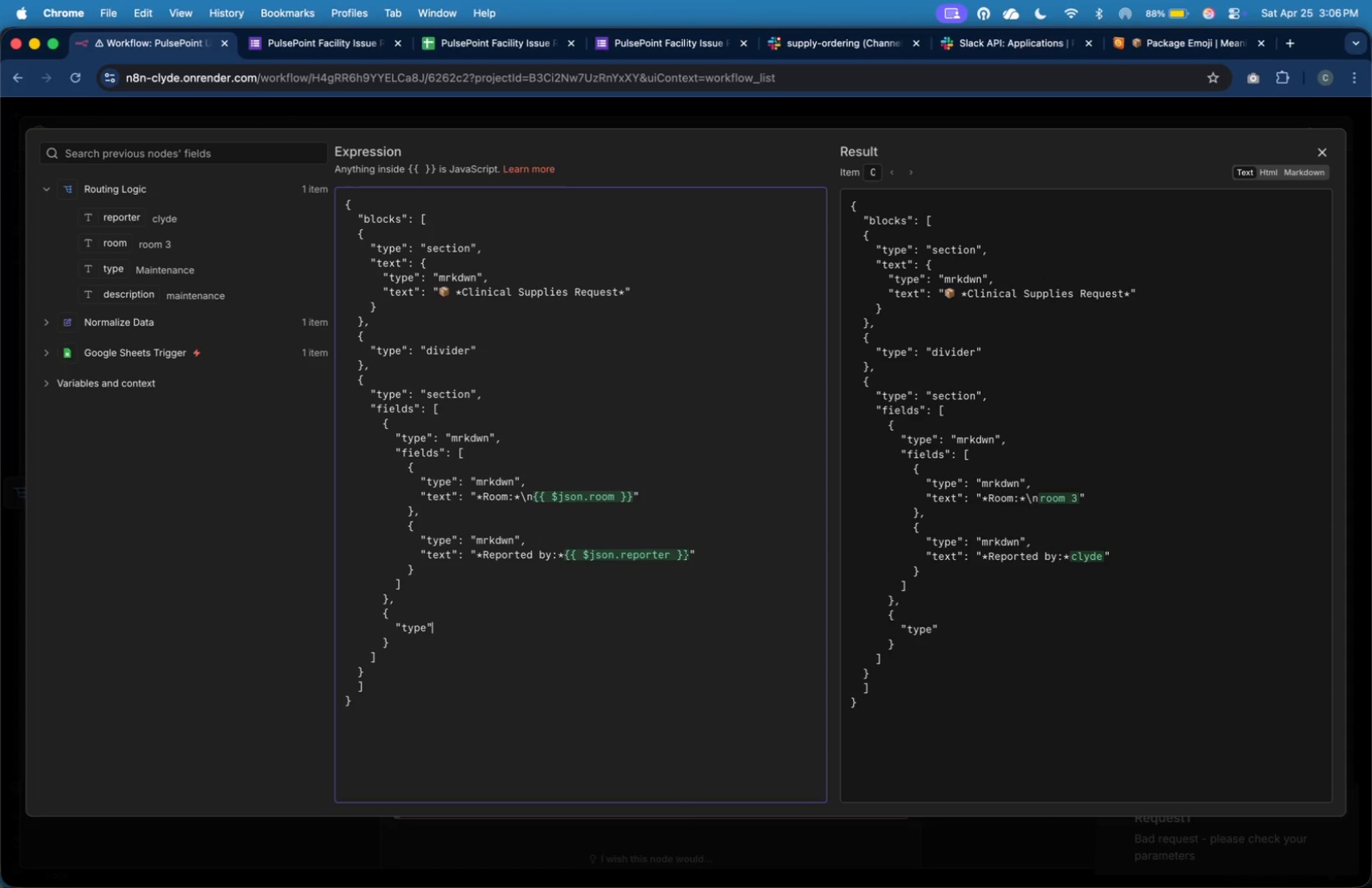 
key(Shift+Semicolon)
 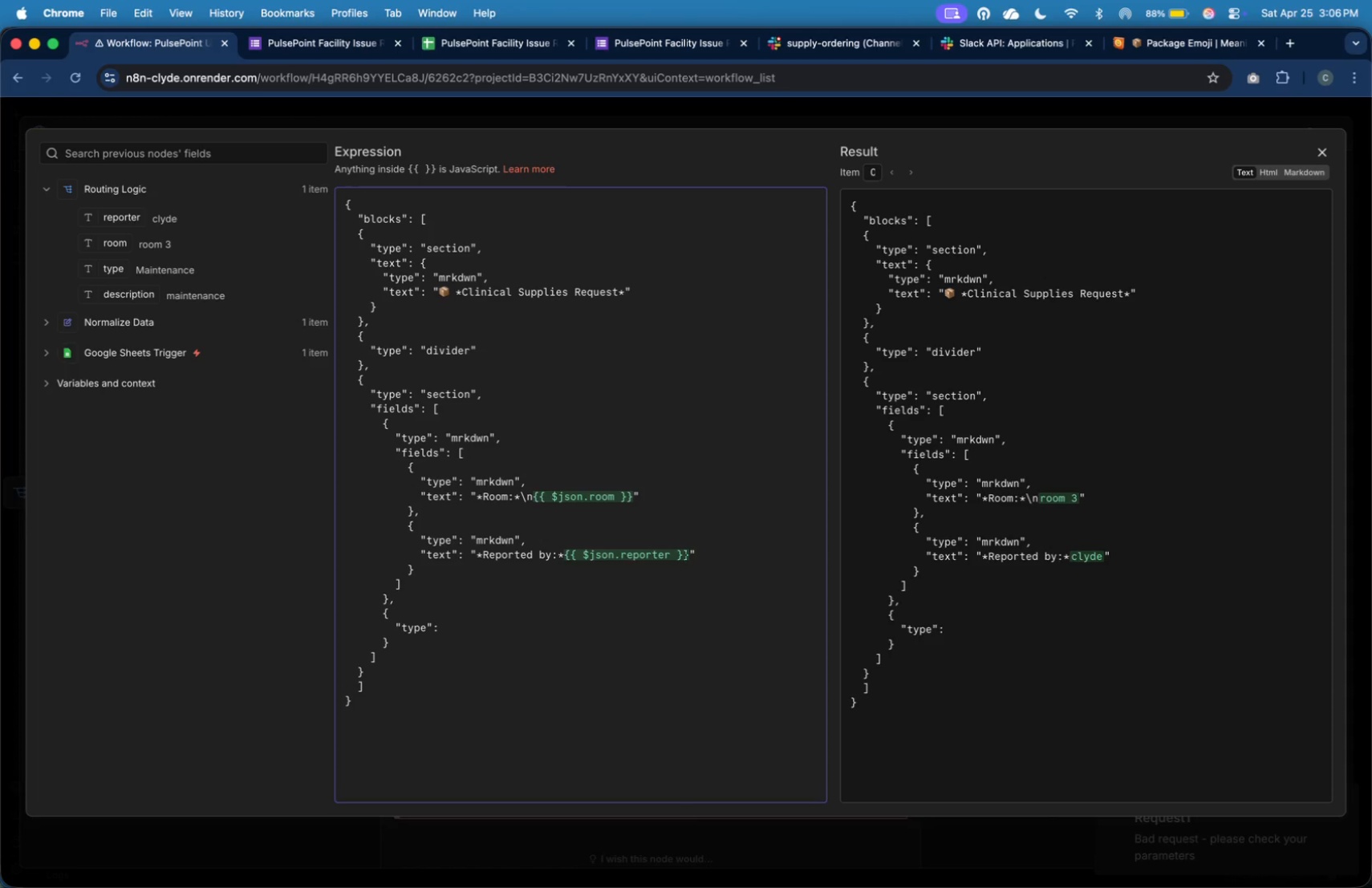 
key(Space)
 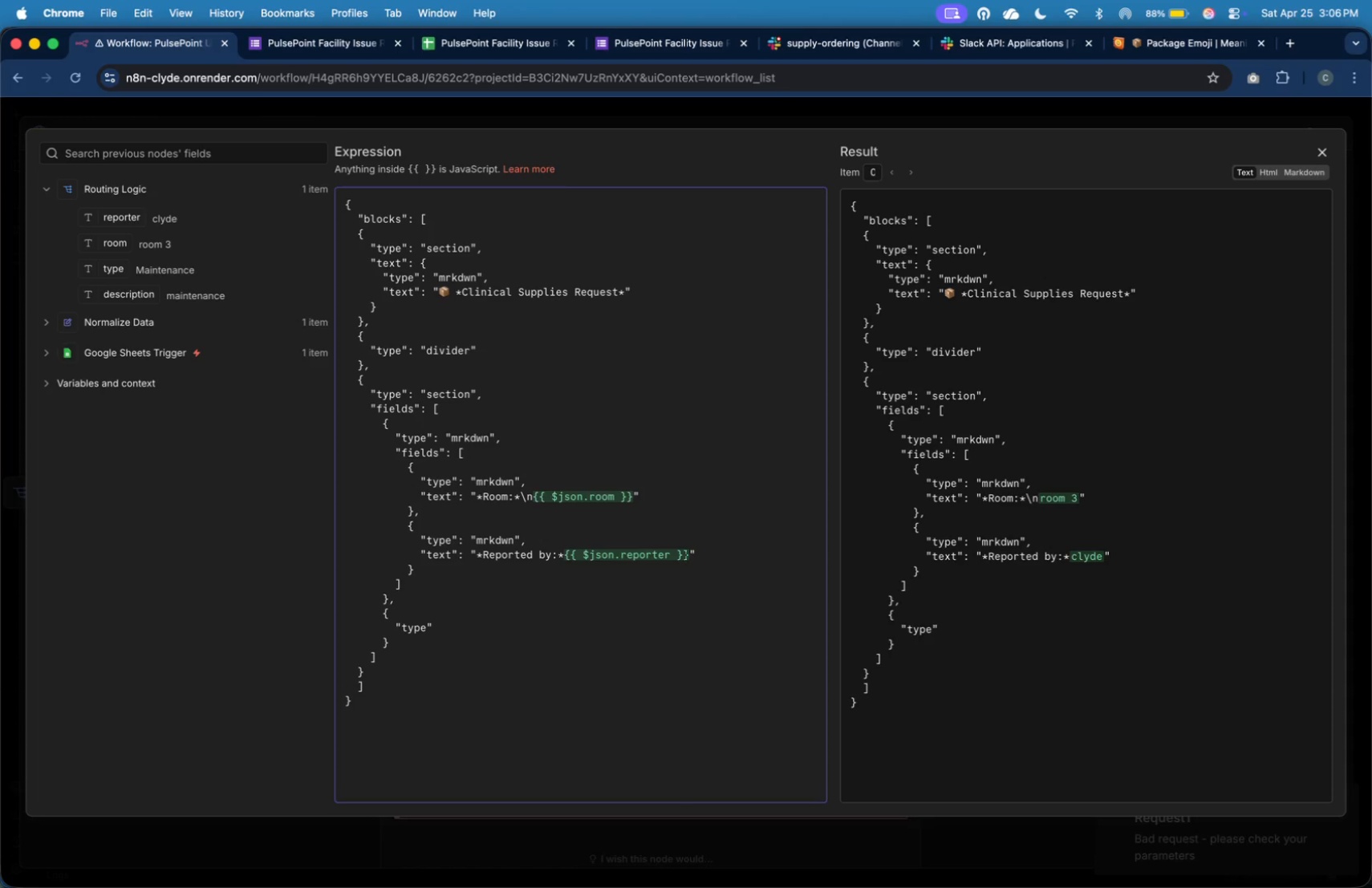 
wait(11.68)
 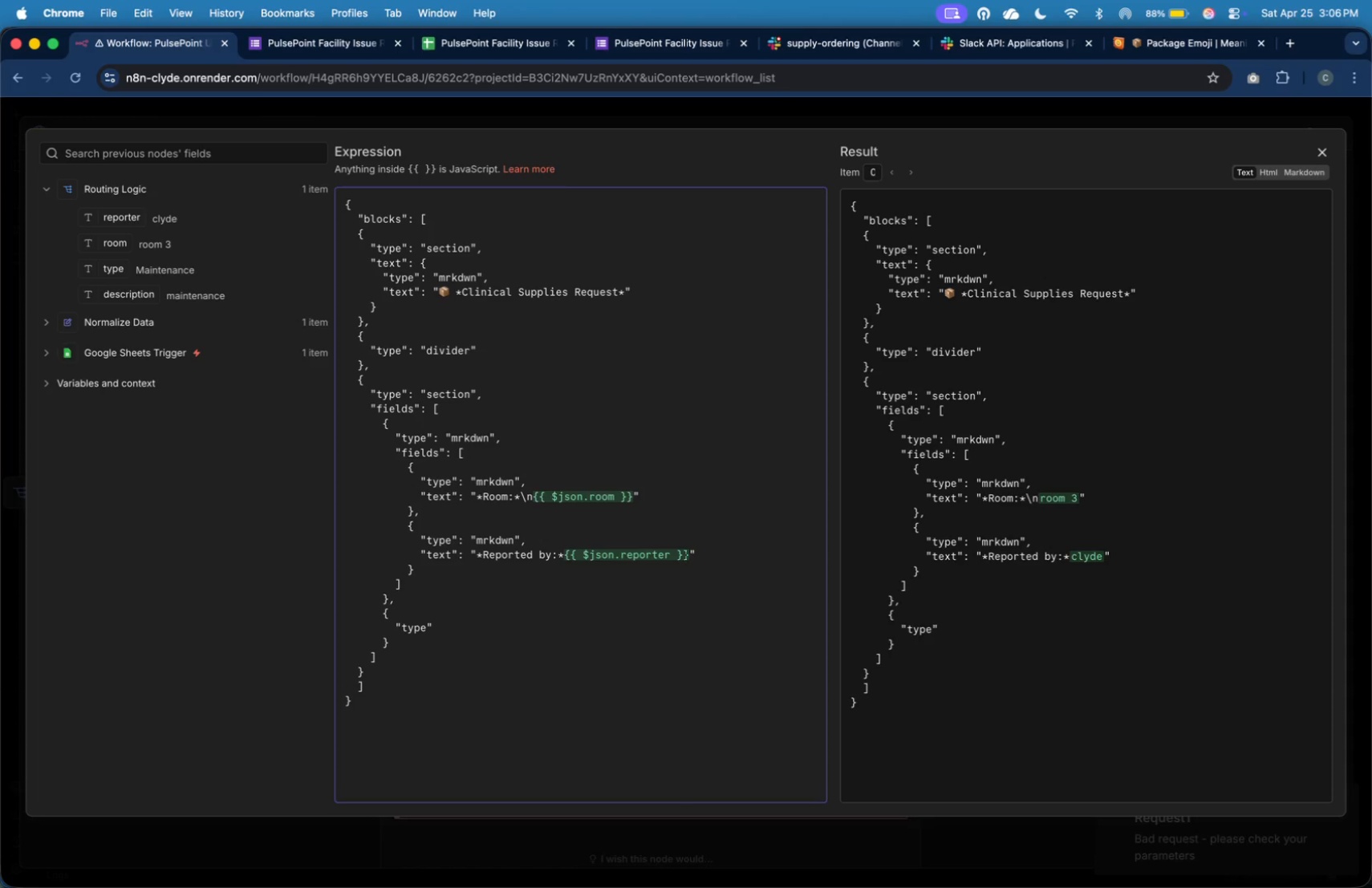 
hold_key(key=ArrowDown, duration=1.51)
 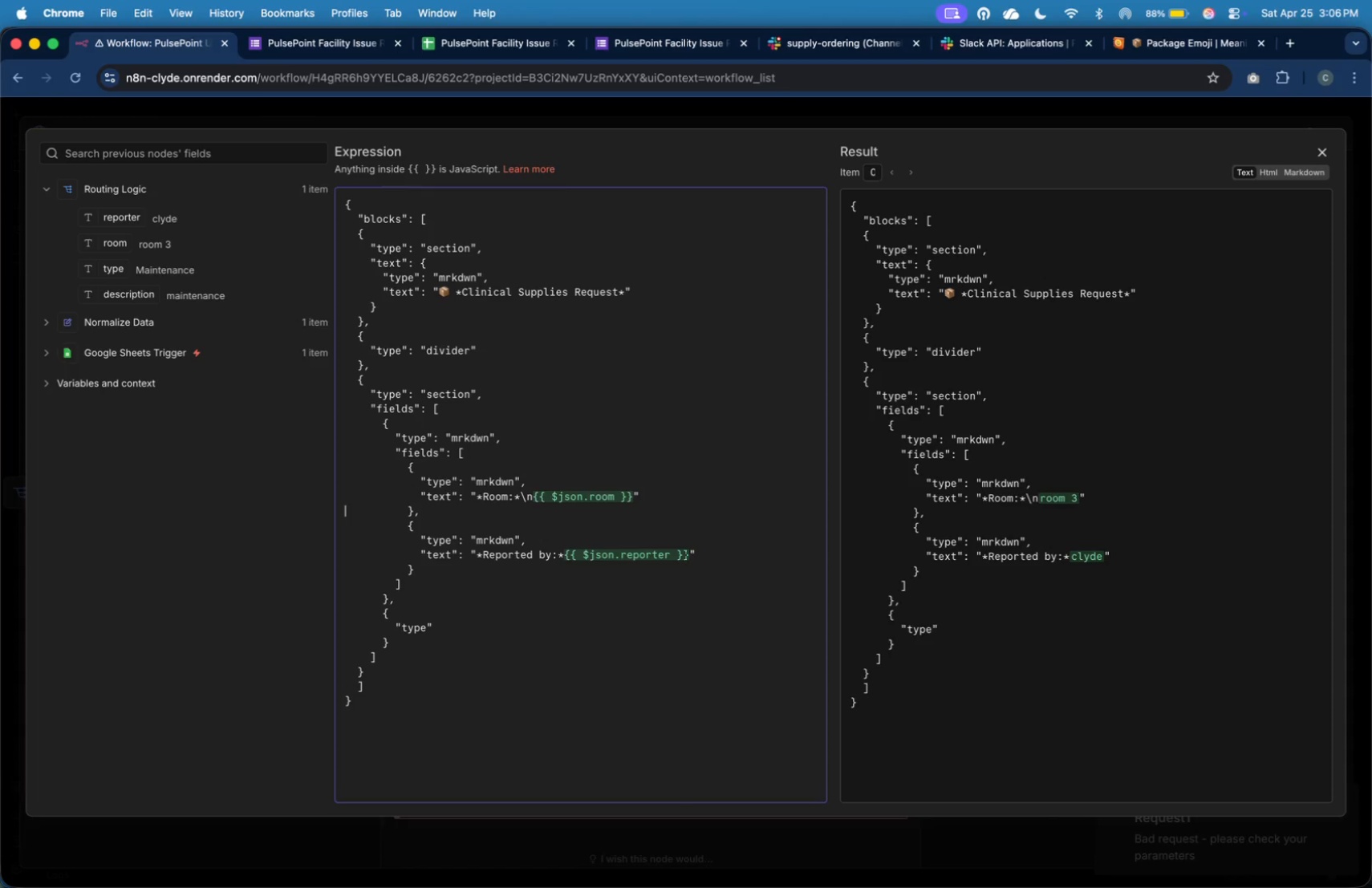 
hold_key(key=ArrowDown, duration=1.32)
 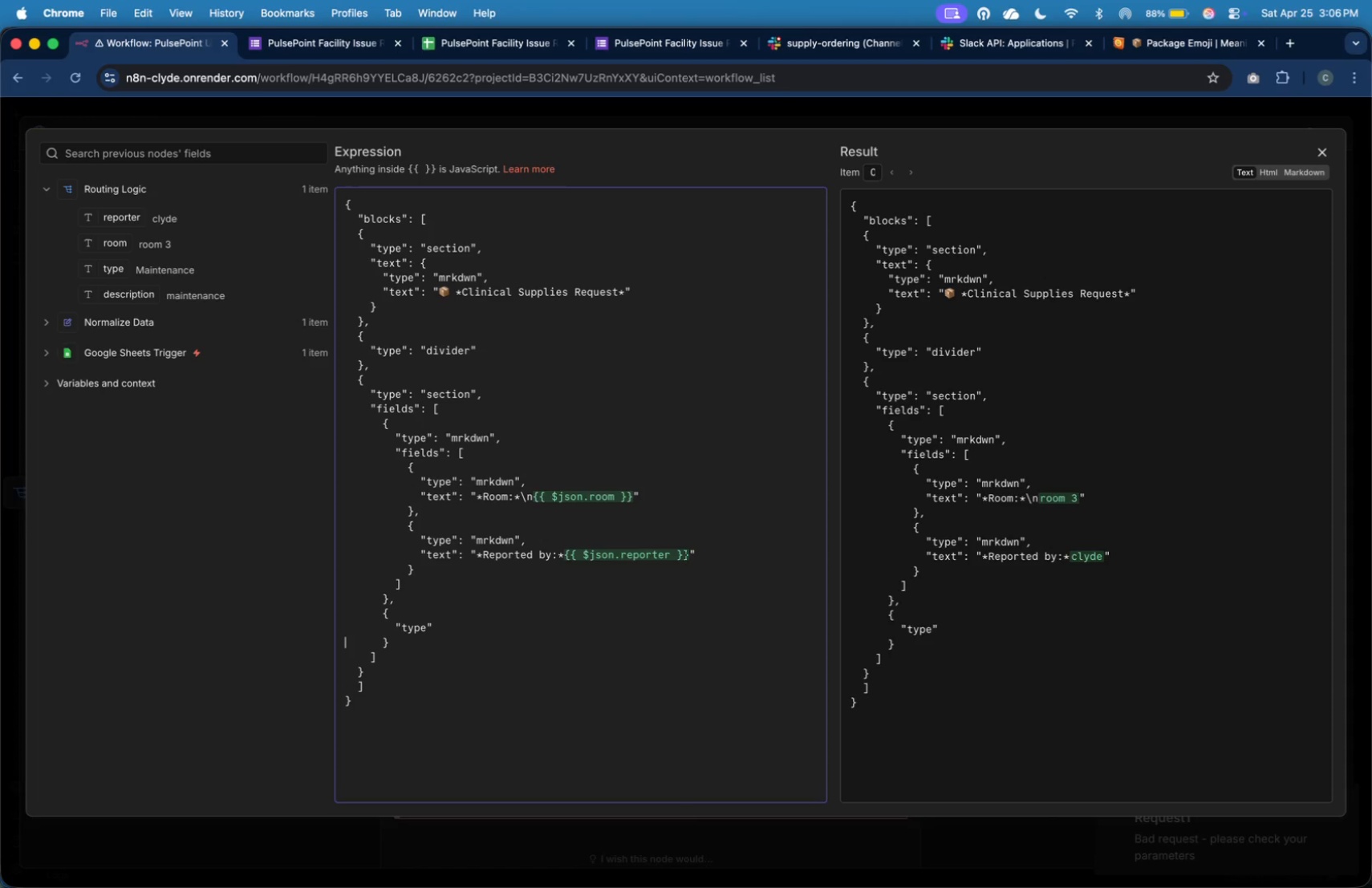 
key(ArrowDown)
 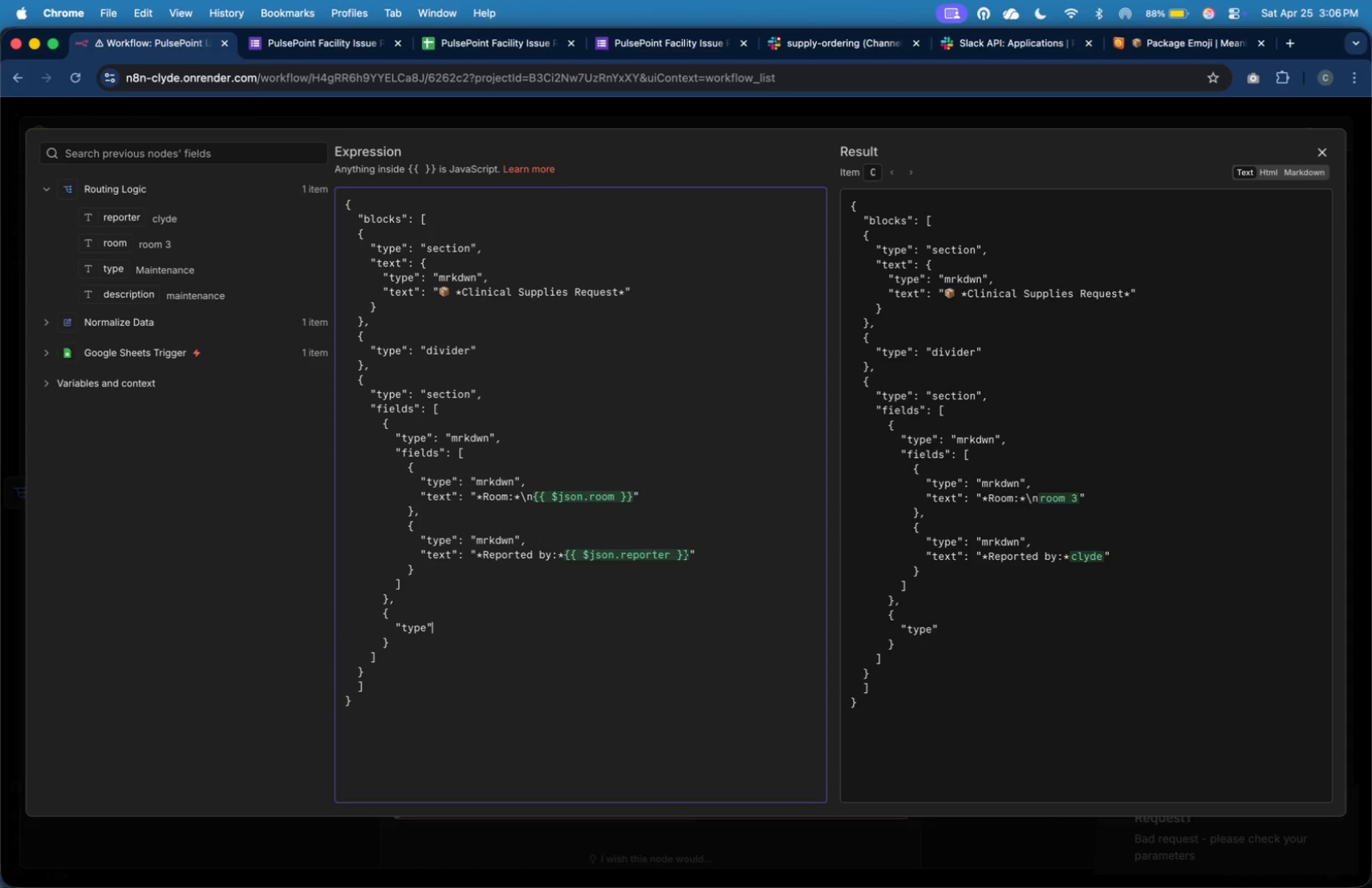 
key(ArrowLeft)
 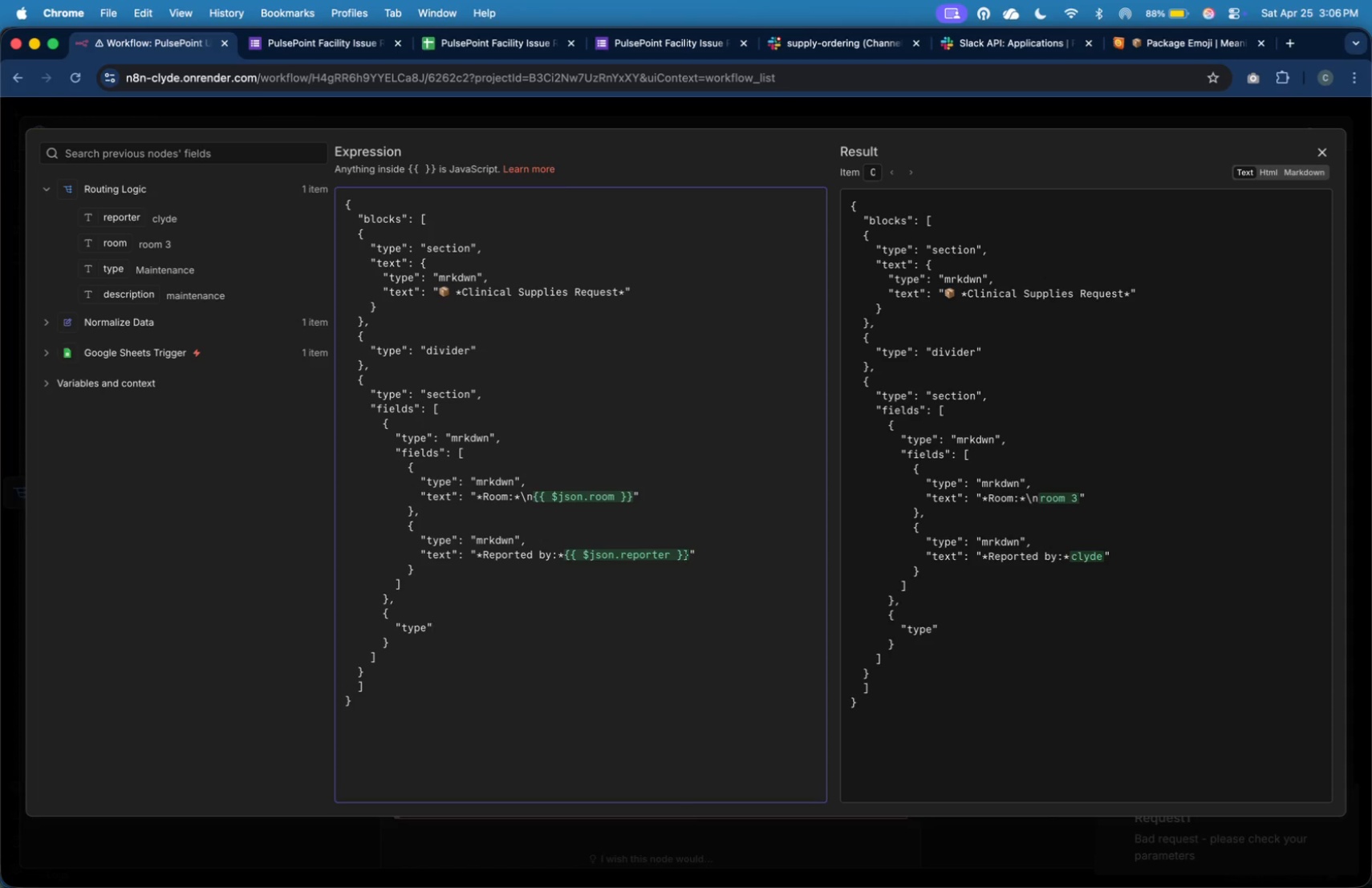 
key(Shift+Semicolon)
 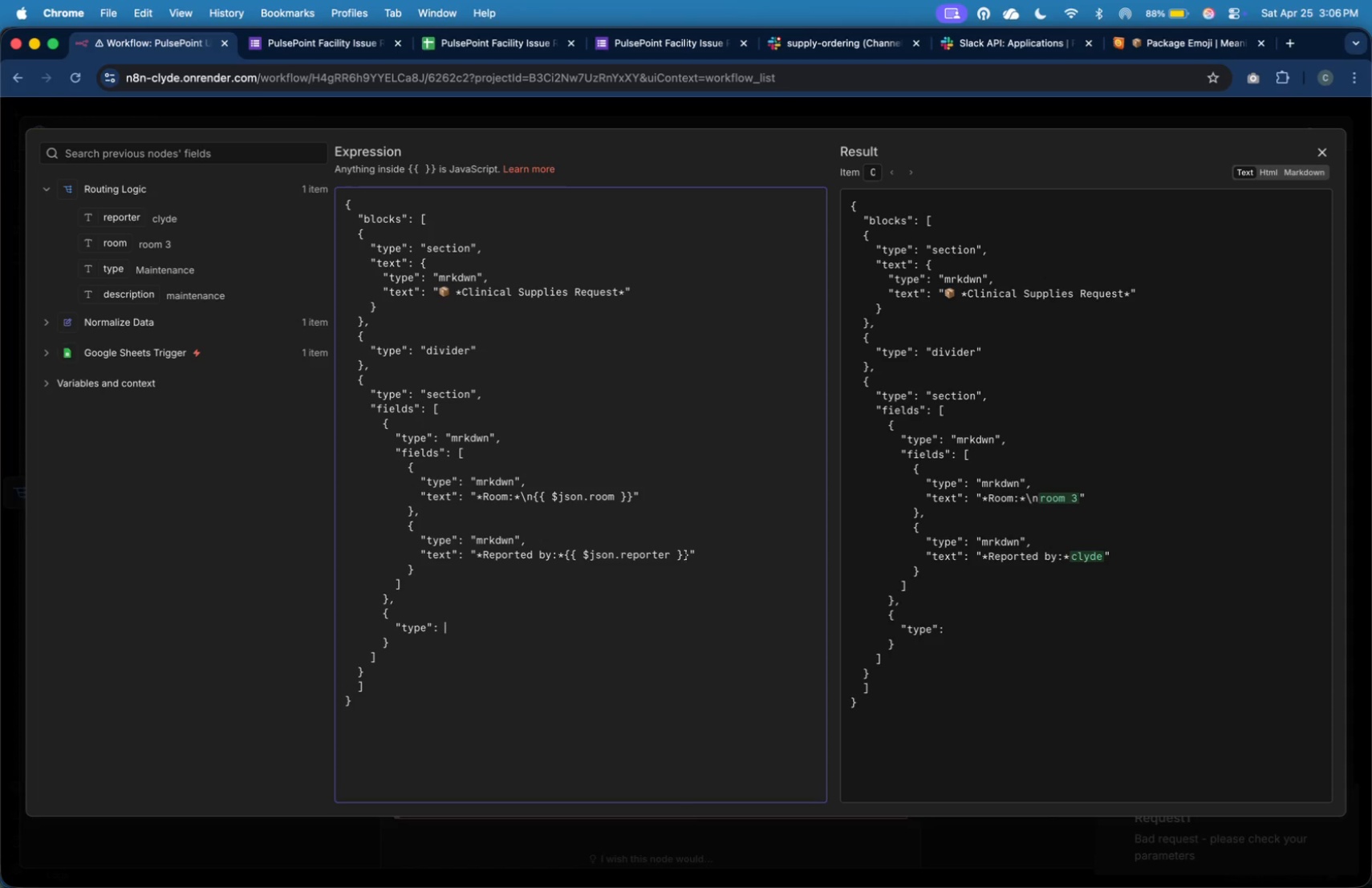 
key(Shift+Space)
 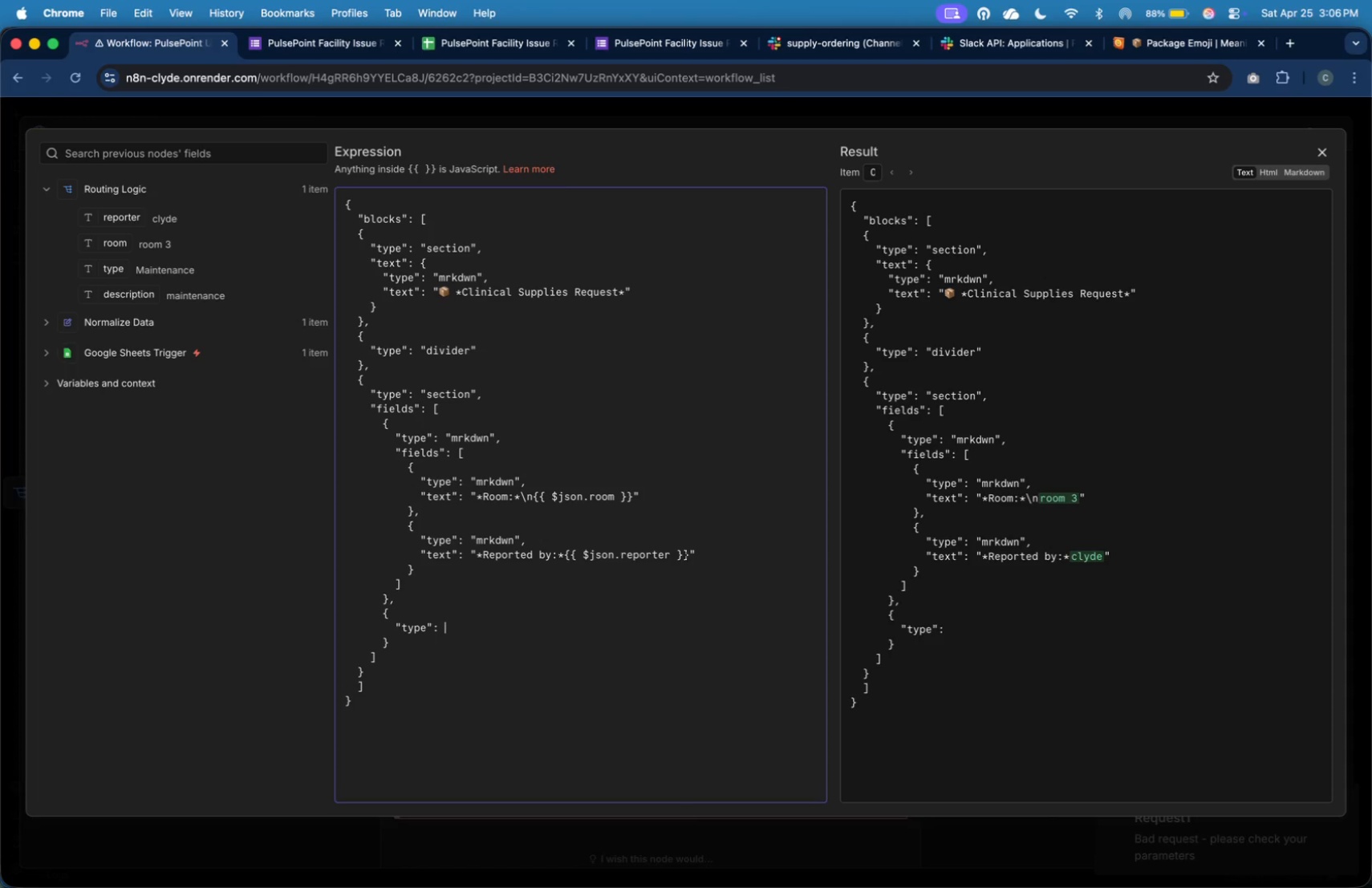 
key(Shift+Quote)
 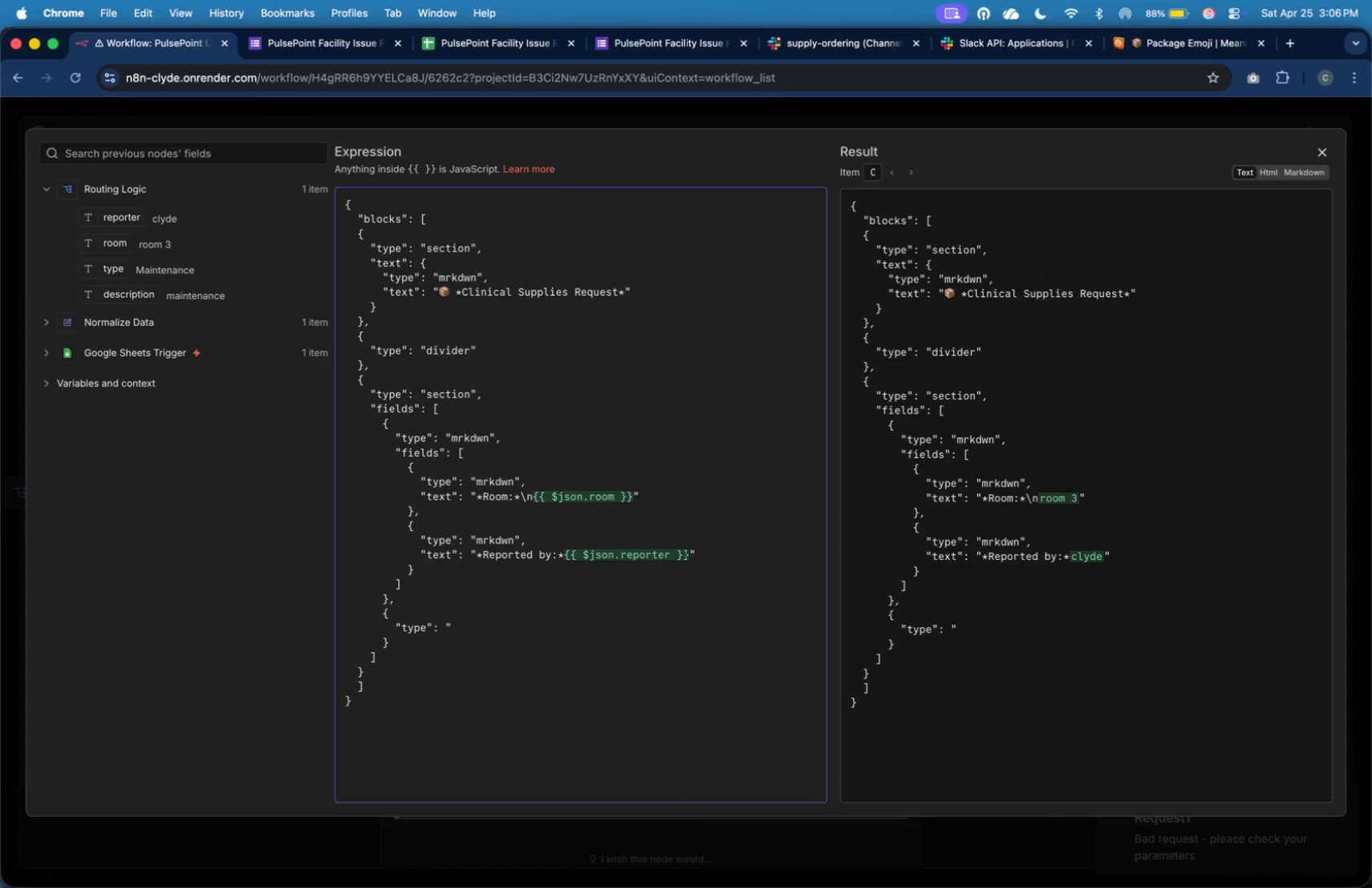 
key(Shift+Quote)
 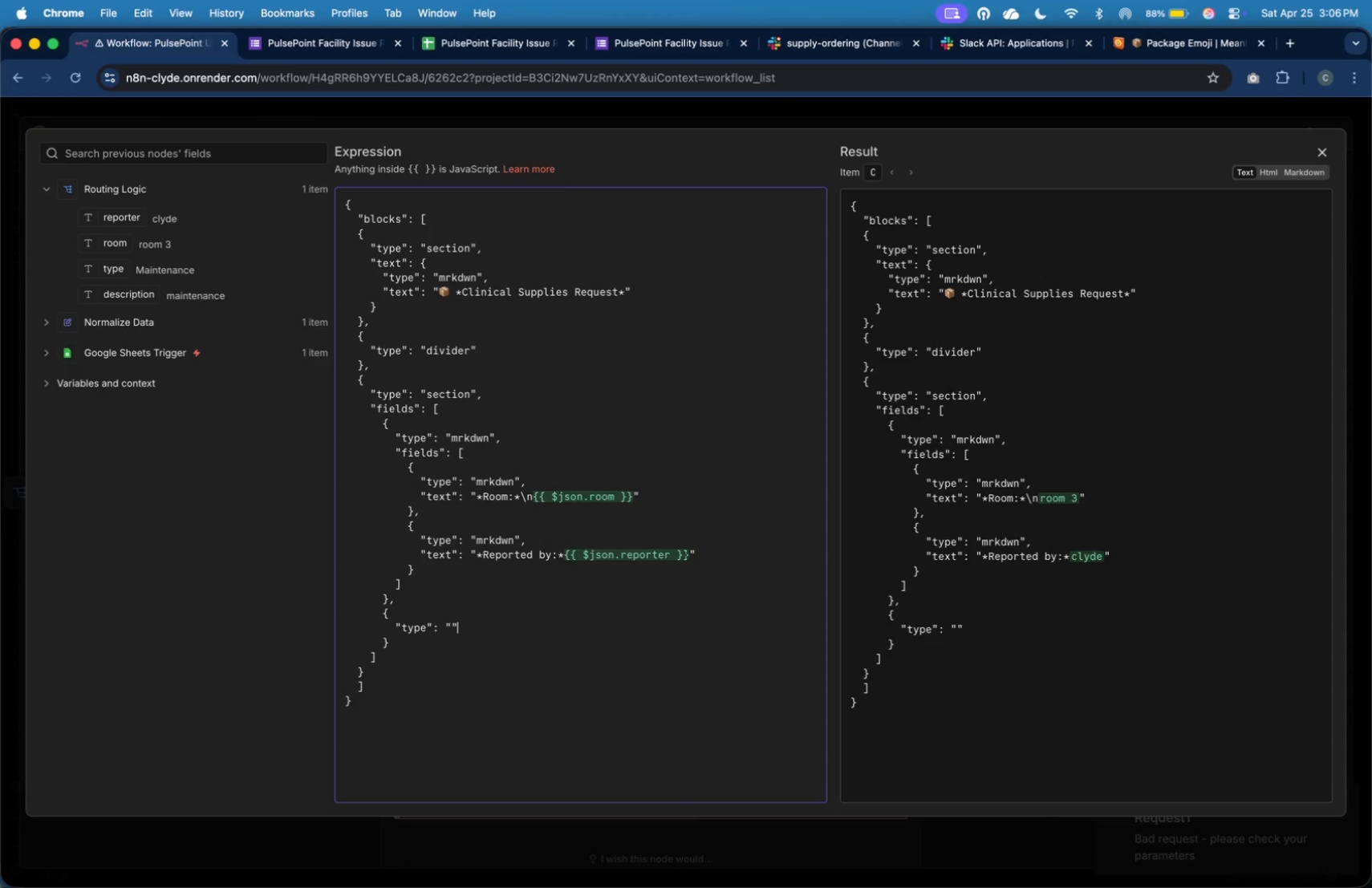 
key(ArrowLeft)
 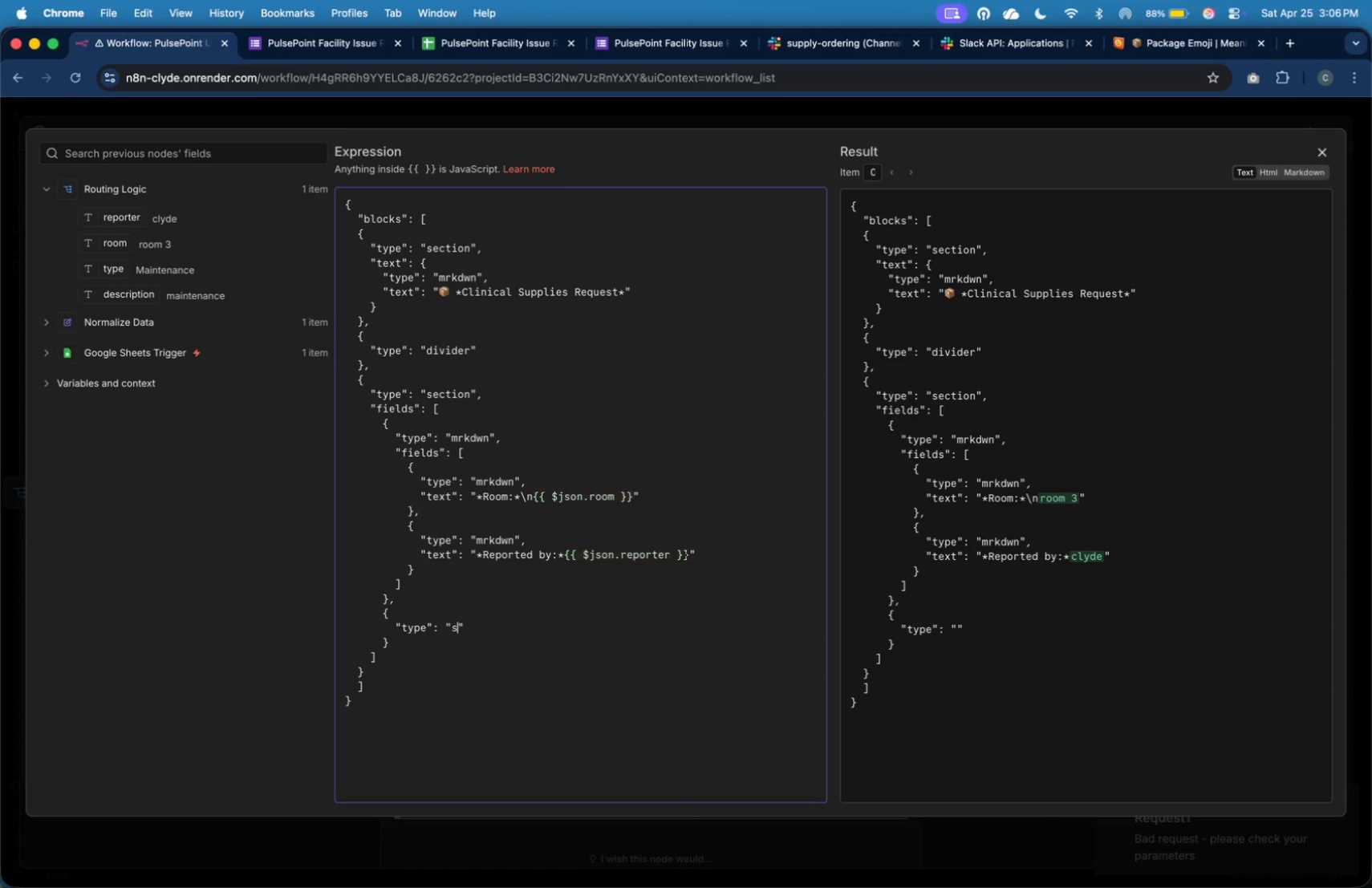 
type(section)
 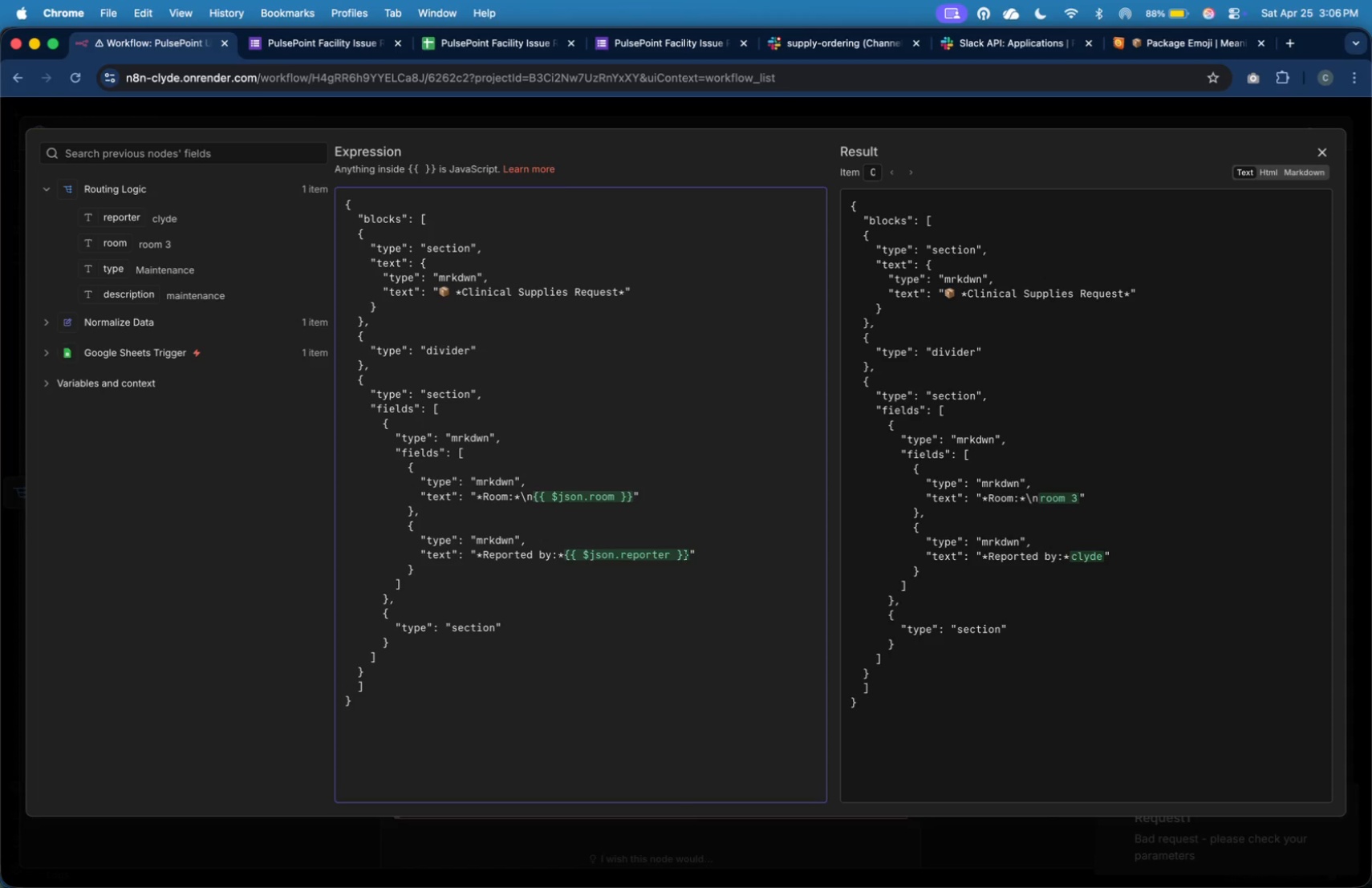 
key(ArrowRight)
 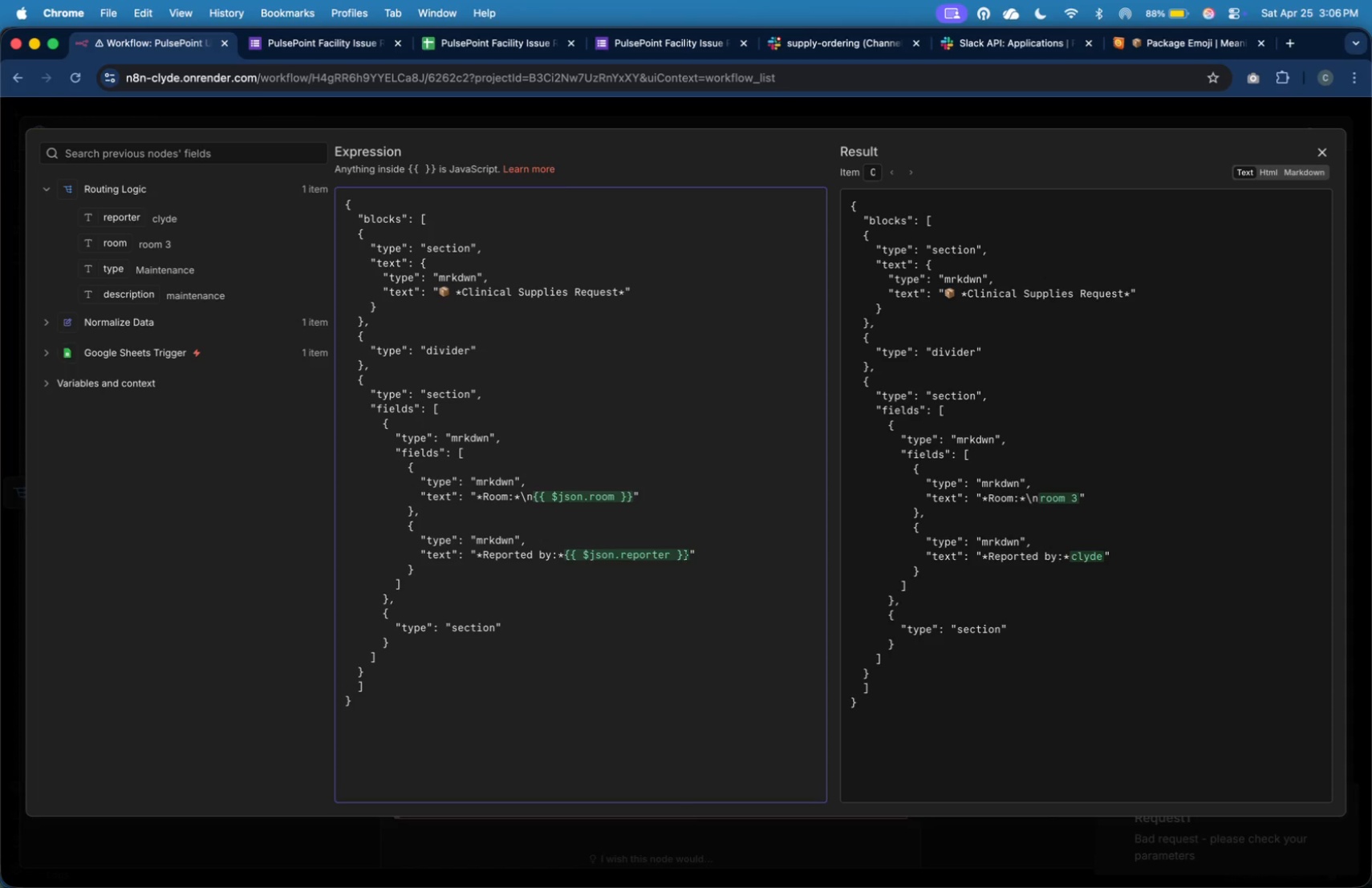 
key(Comma)
 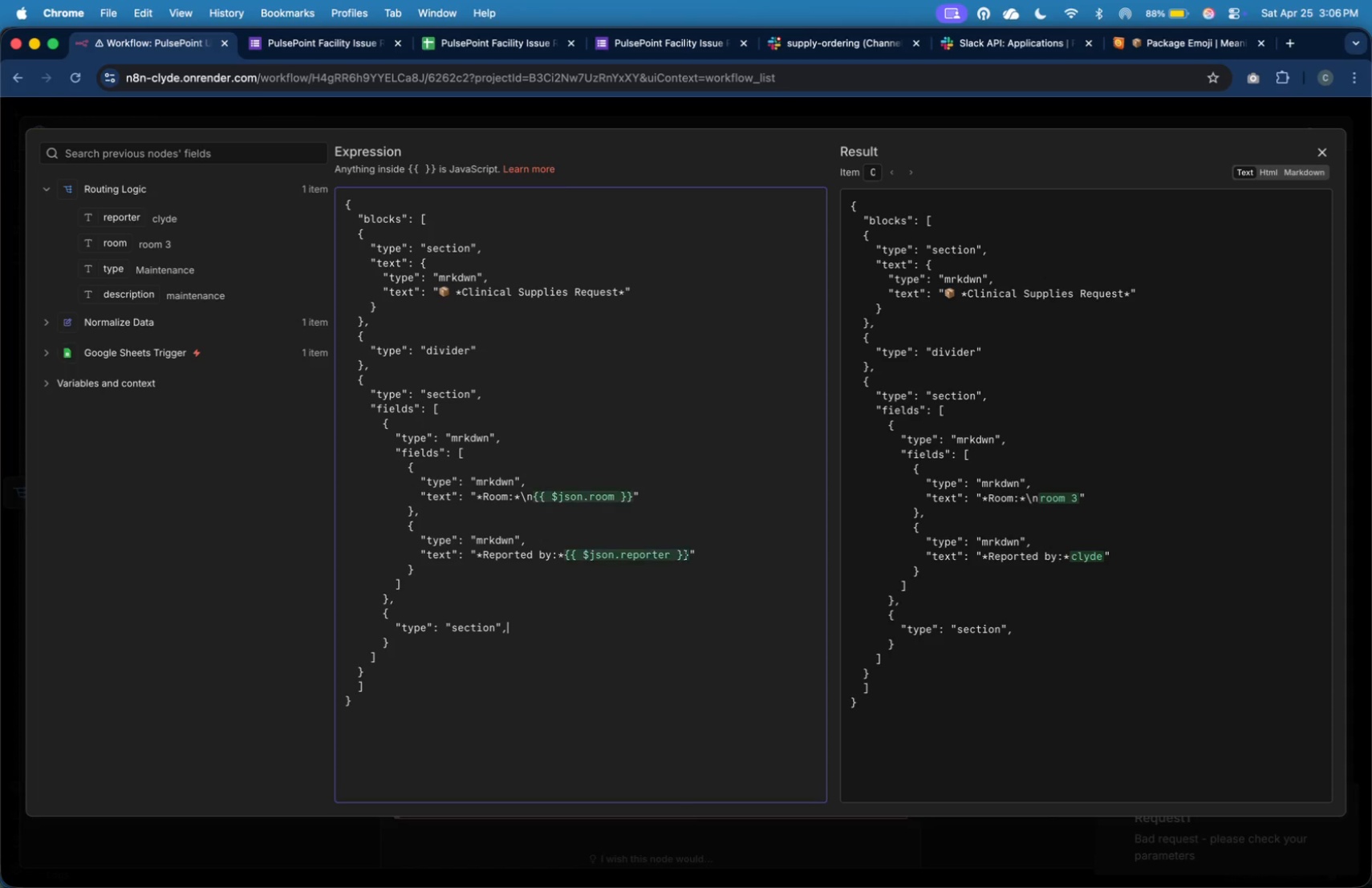 
key(Enter)
 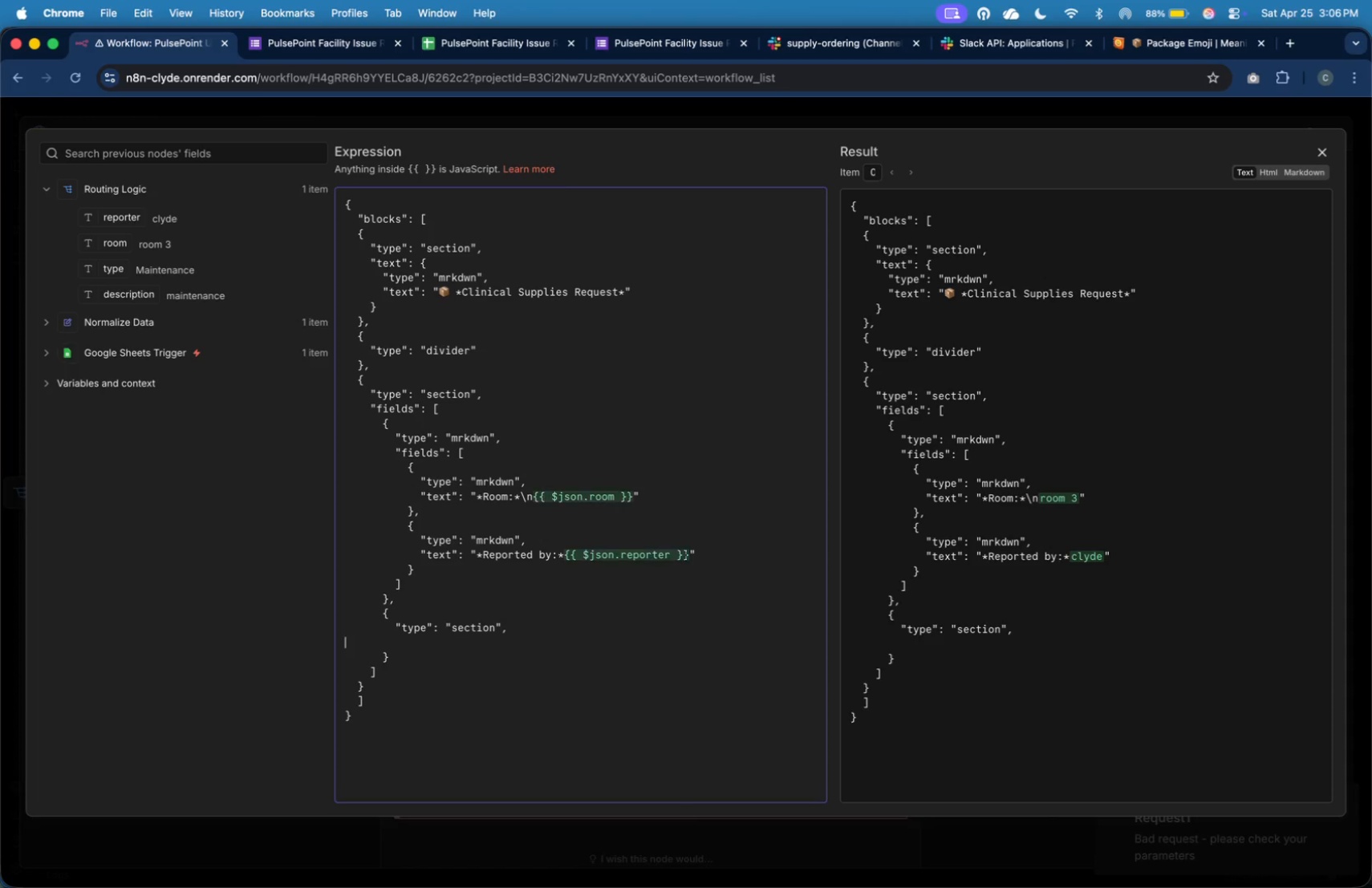 
key(Tab)
 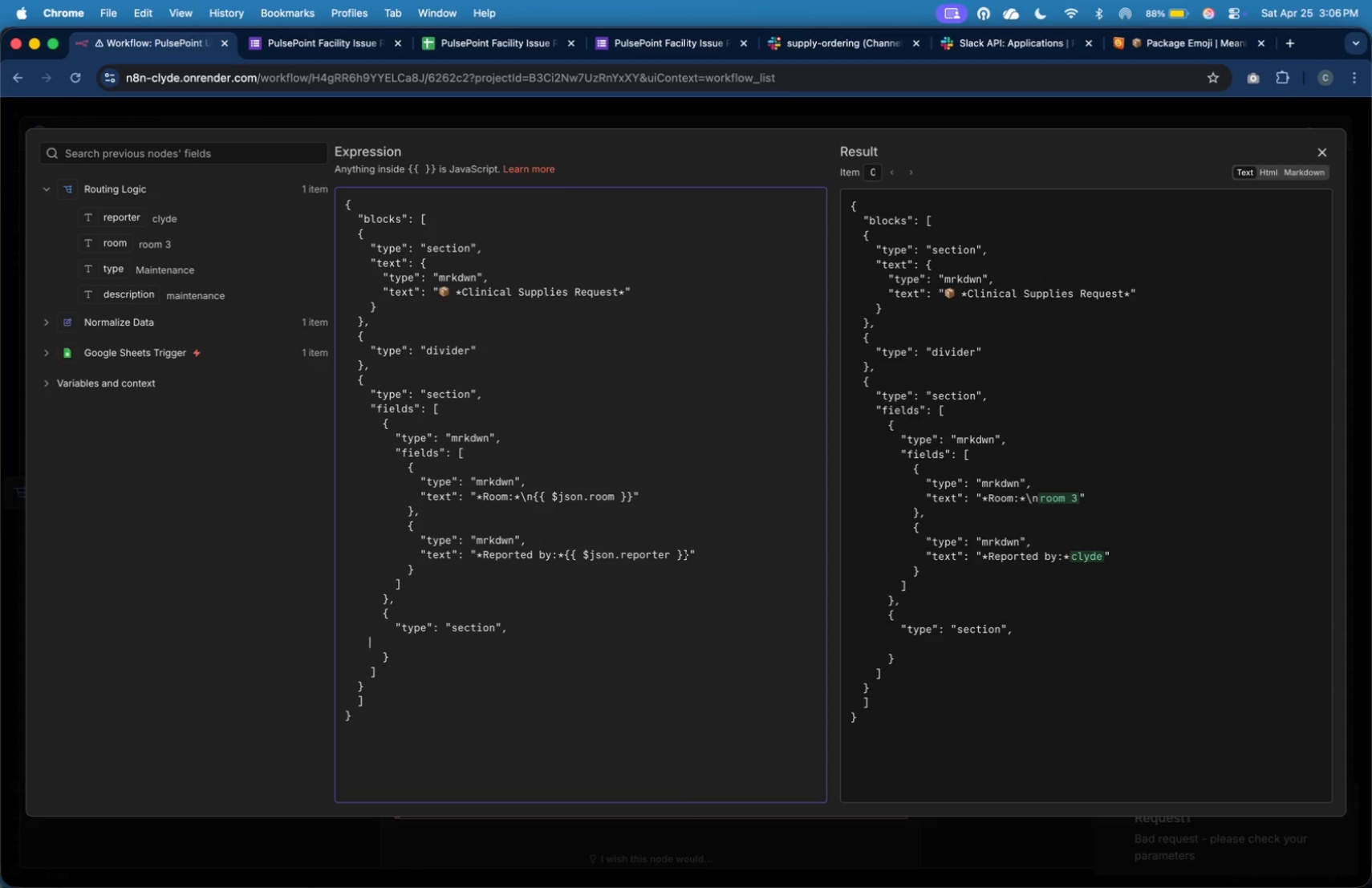 
key(Tab)
 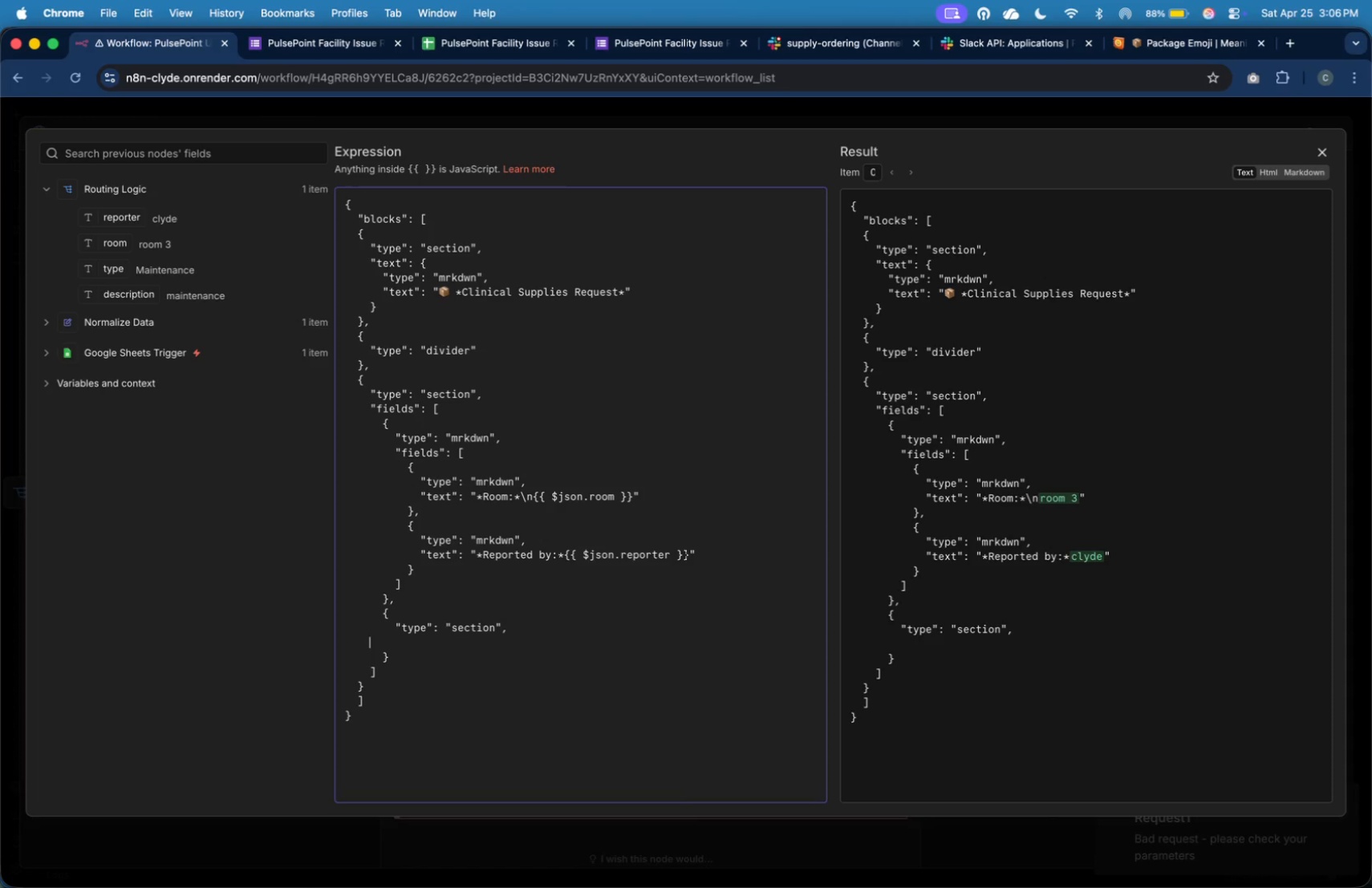 
key(Tab)
 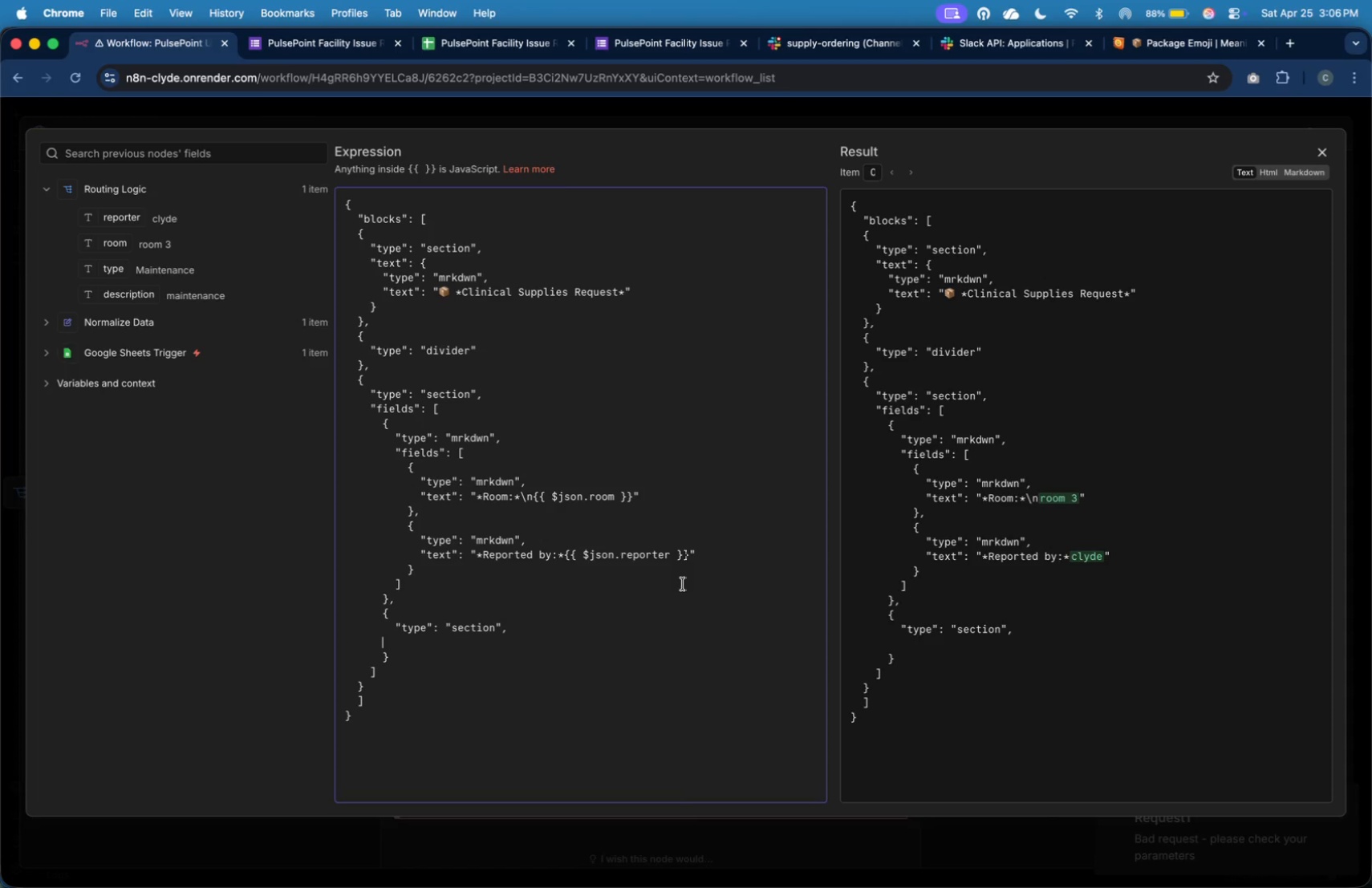 
key(Tab)
 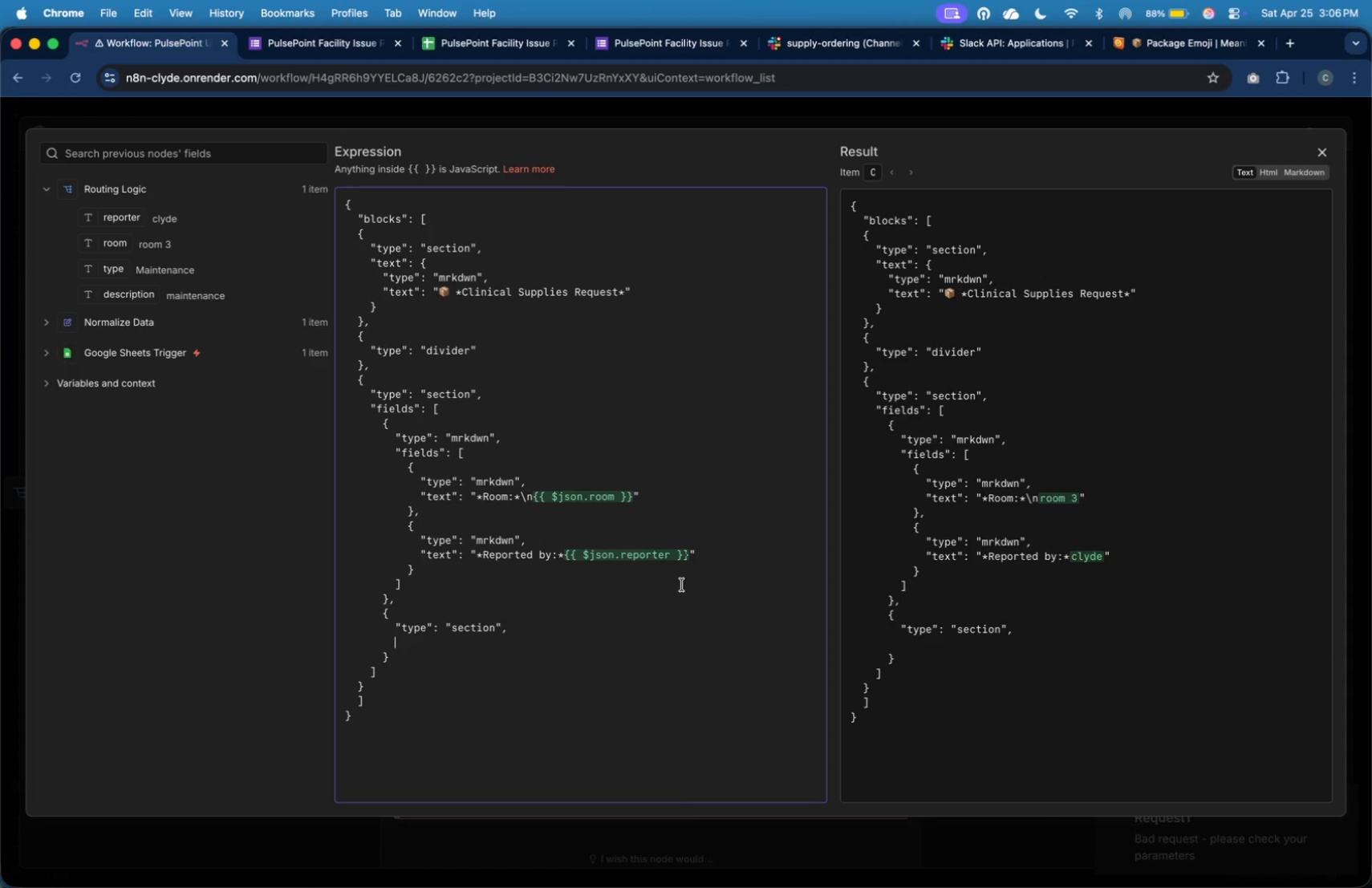 
key(Shift+Quote)
 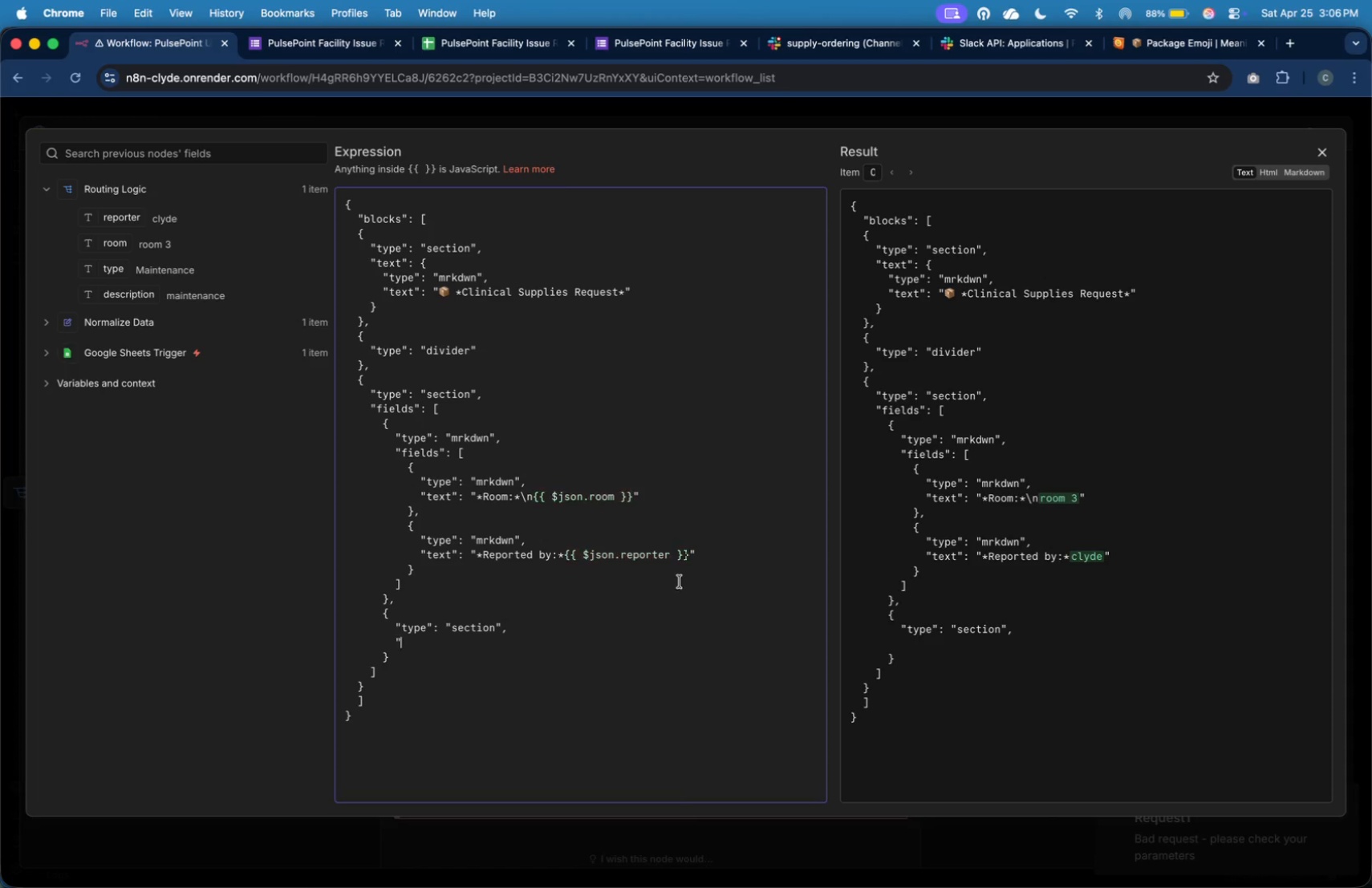 
key(Shift+Quote)
 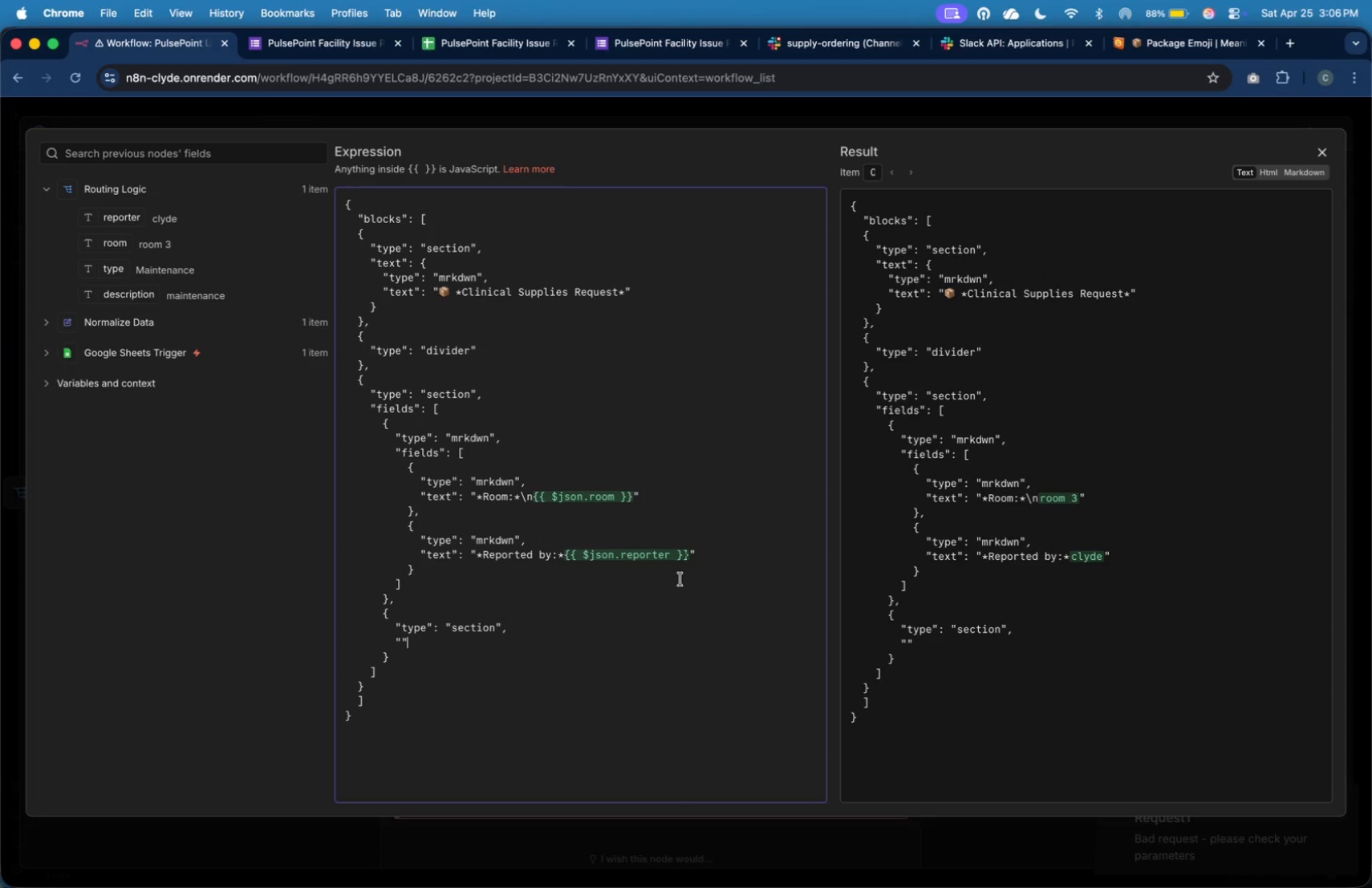 
key(ArrowLeft)
 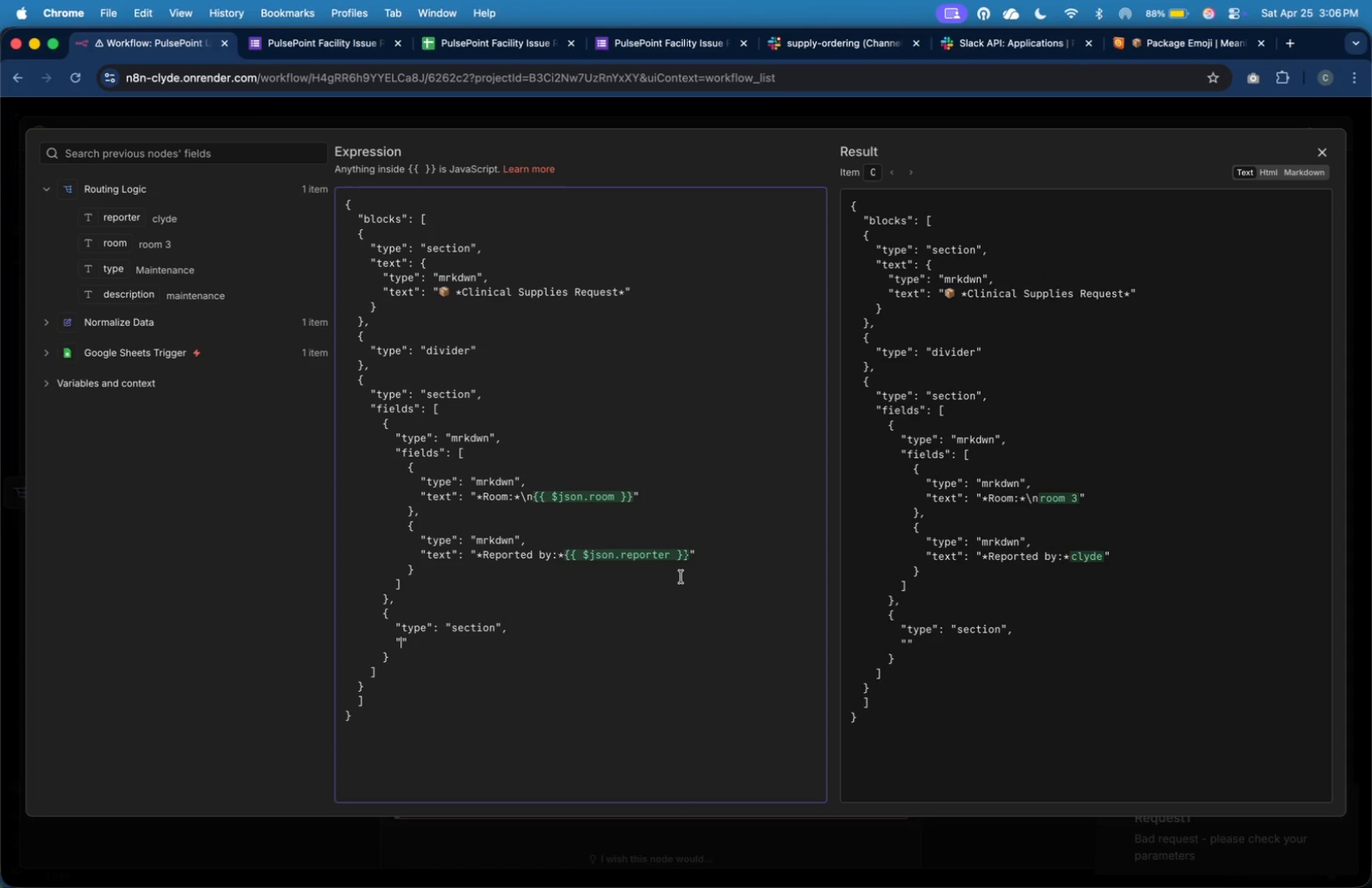 
type(text)
 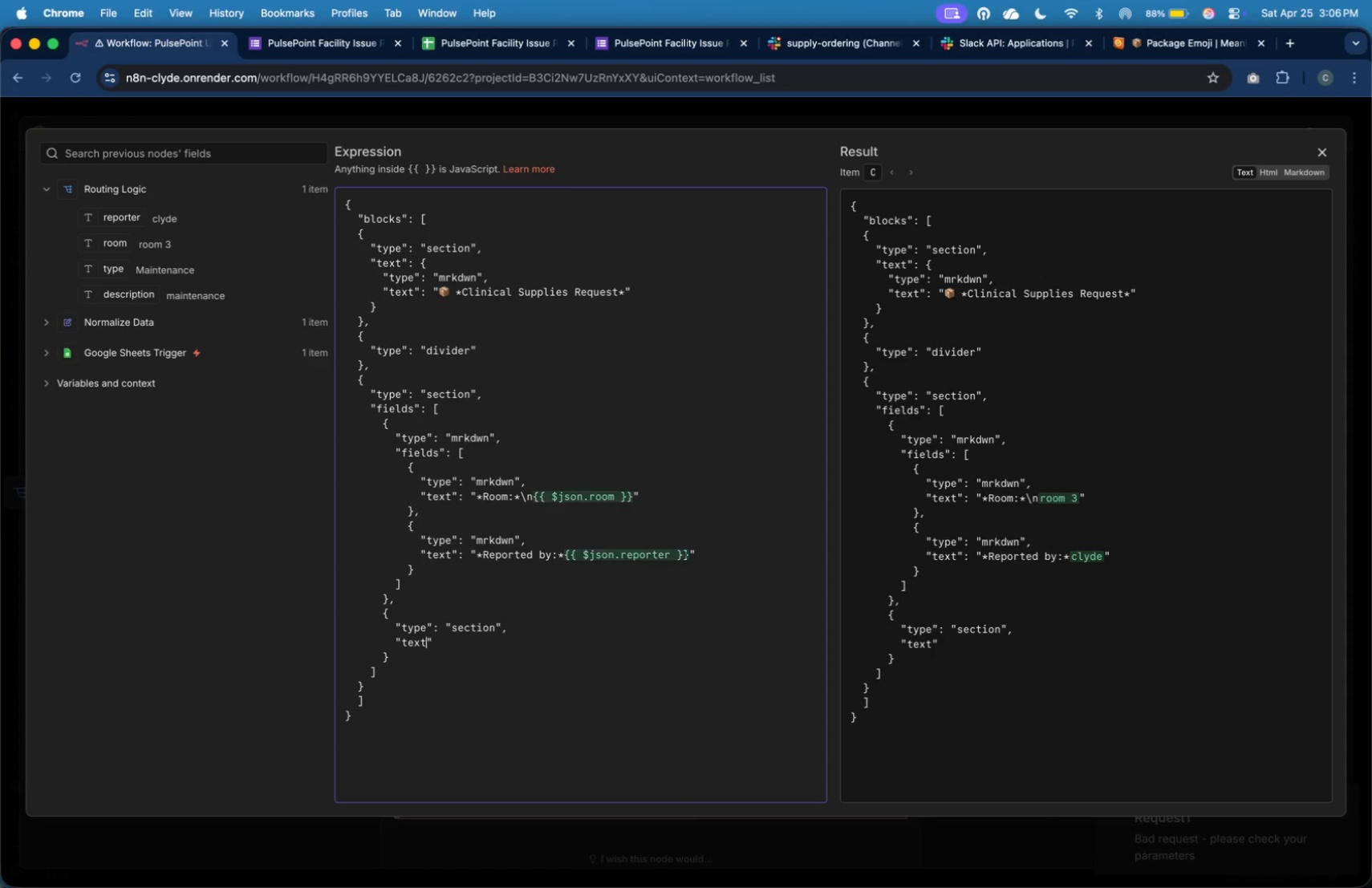 
key(ArrowRight)
 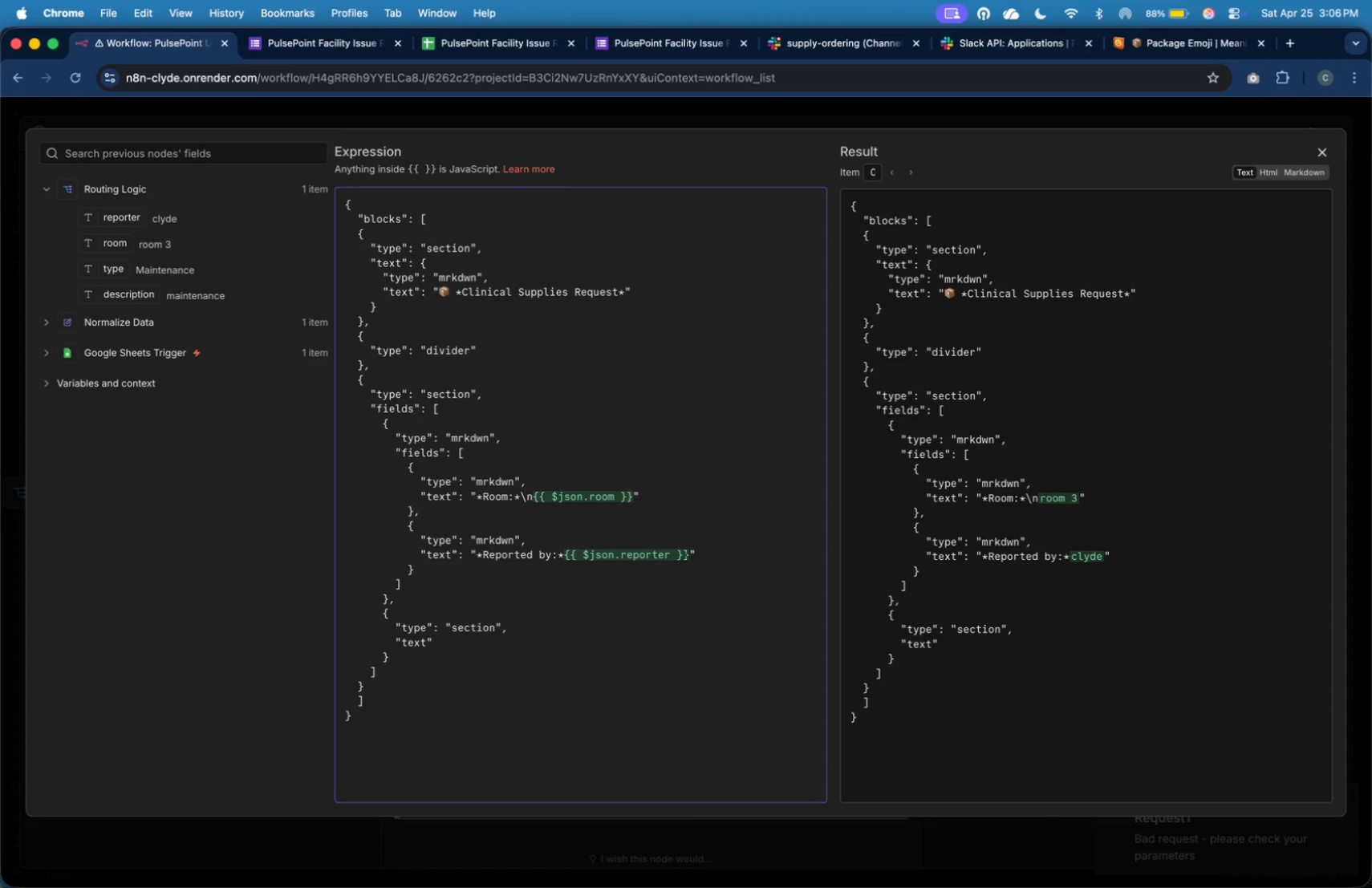 
key(Shift+Semicolon)
 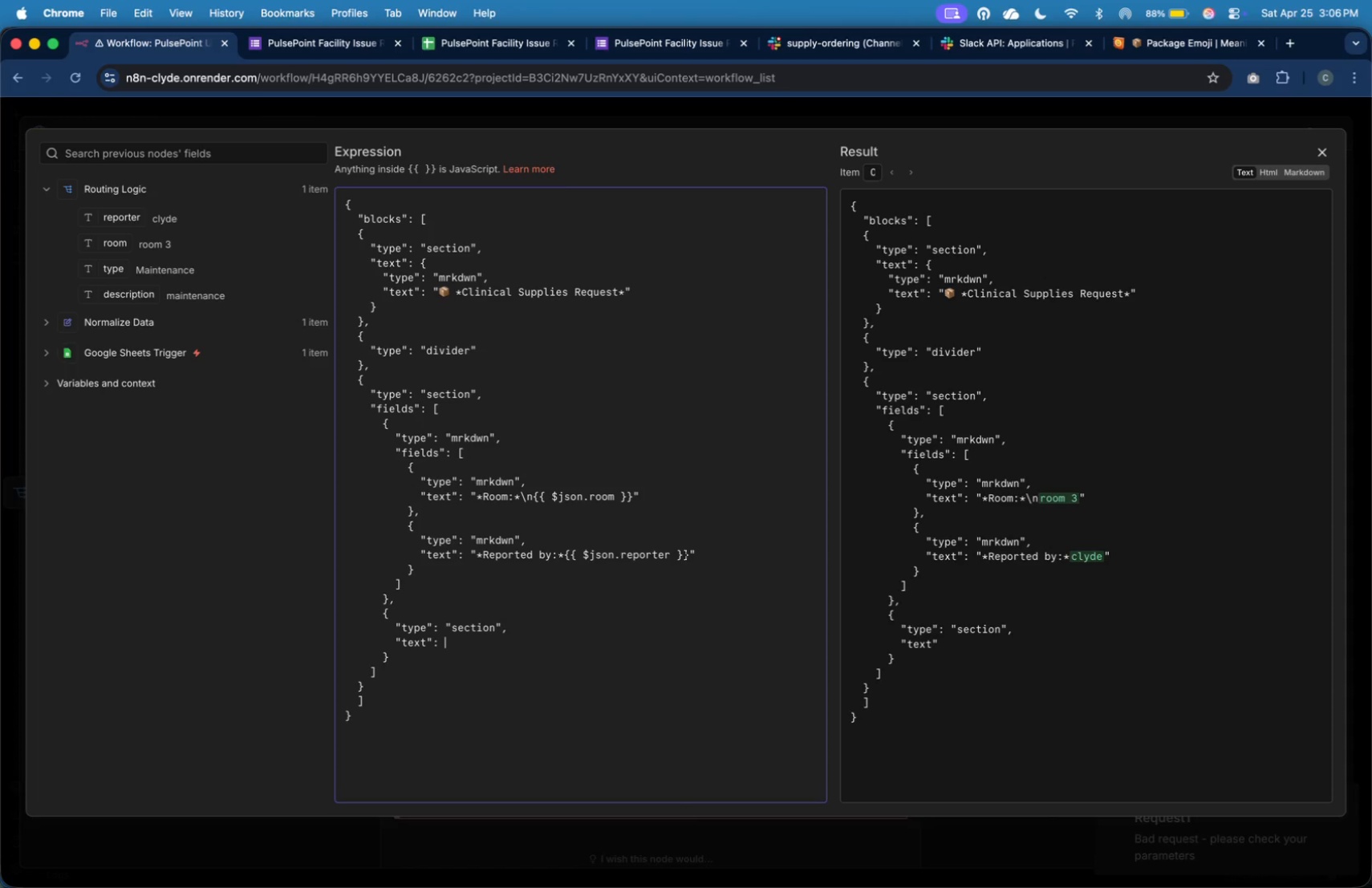 
key(Shift+Space)
 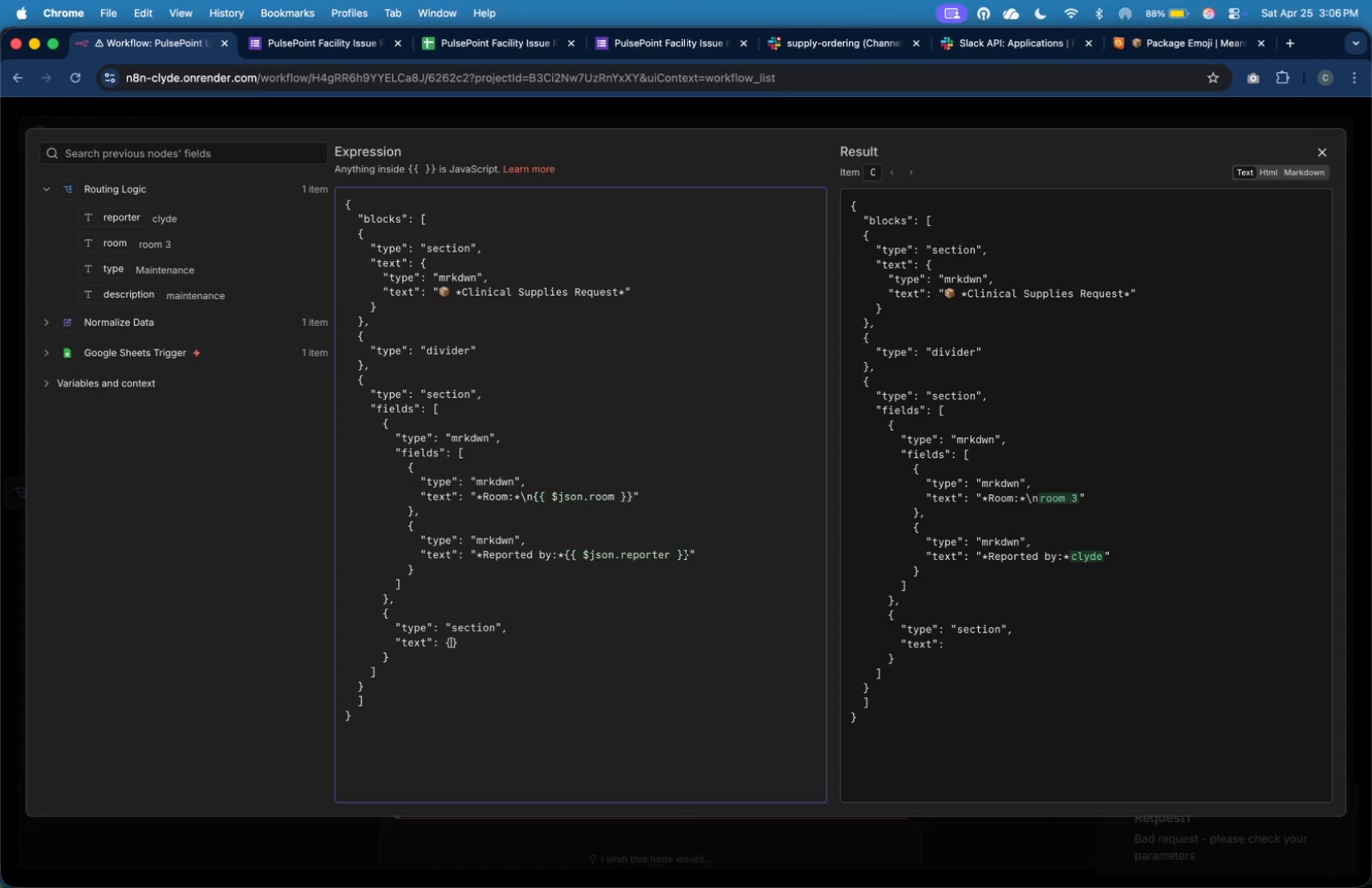 
key(Shift+BracketLeft)
 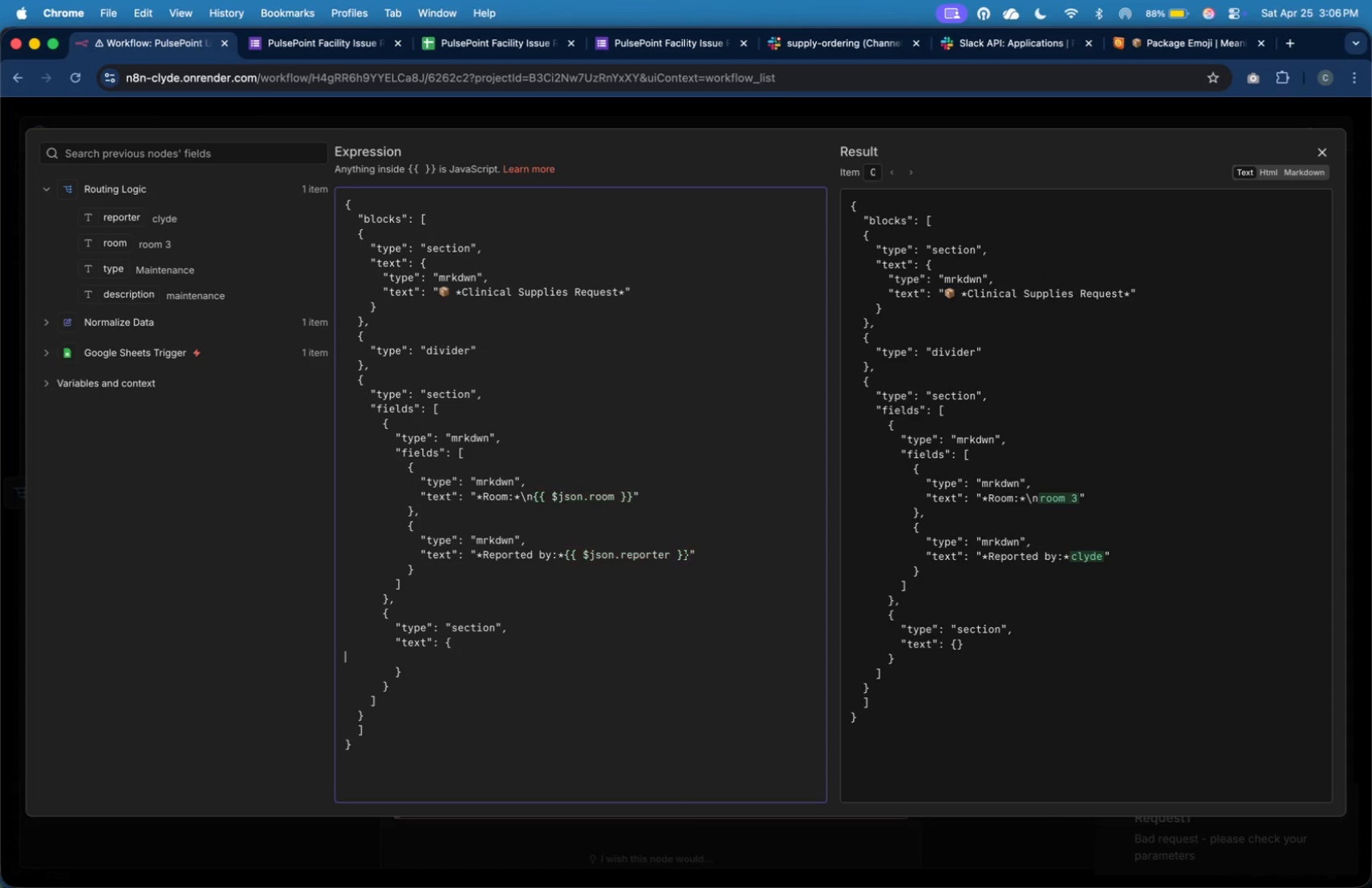 
key(Enter)
 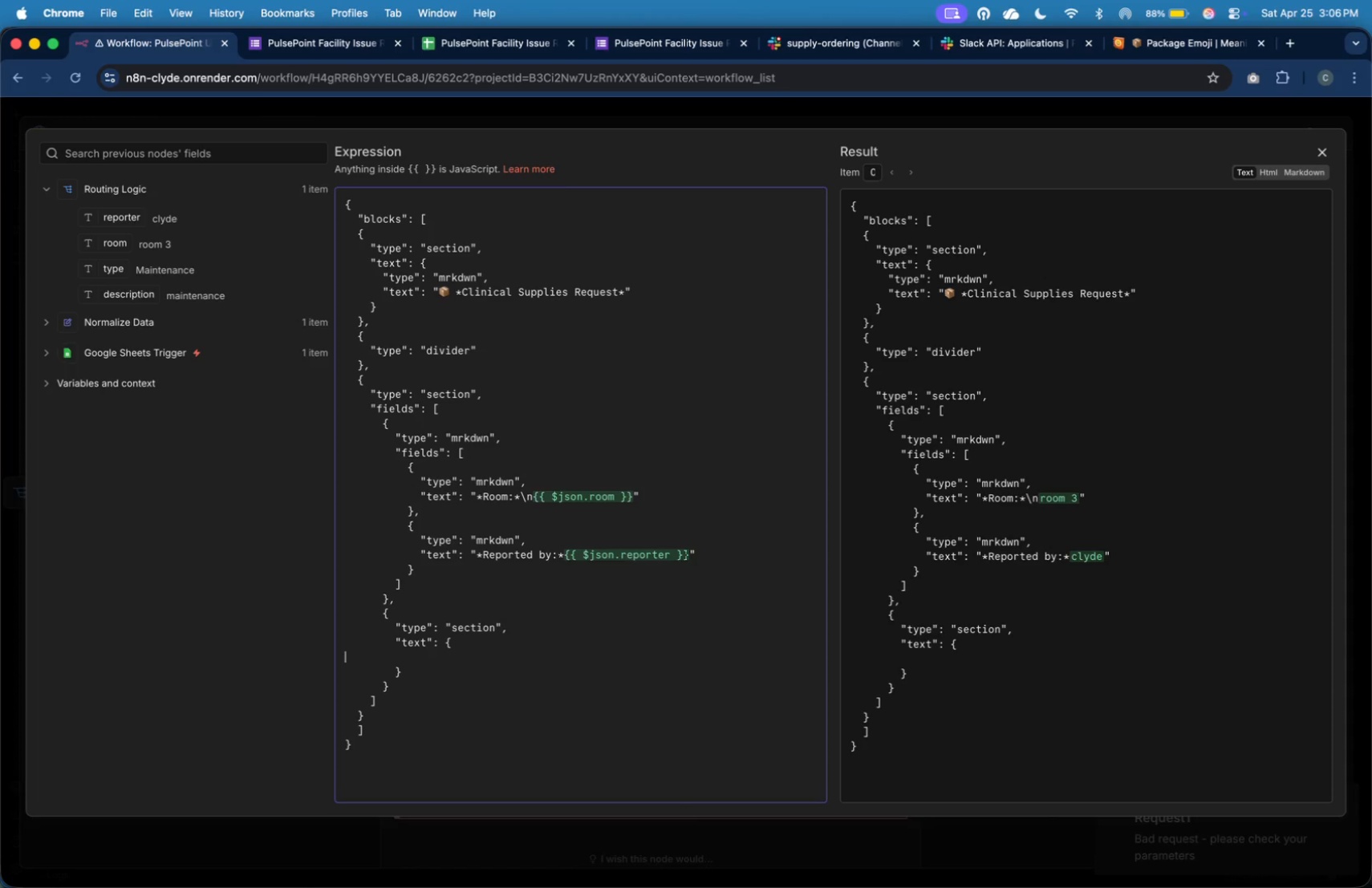 
key(Tab)
 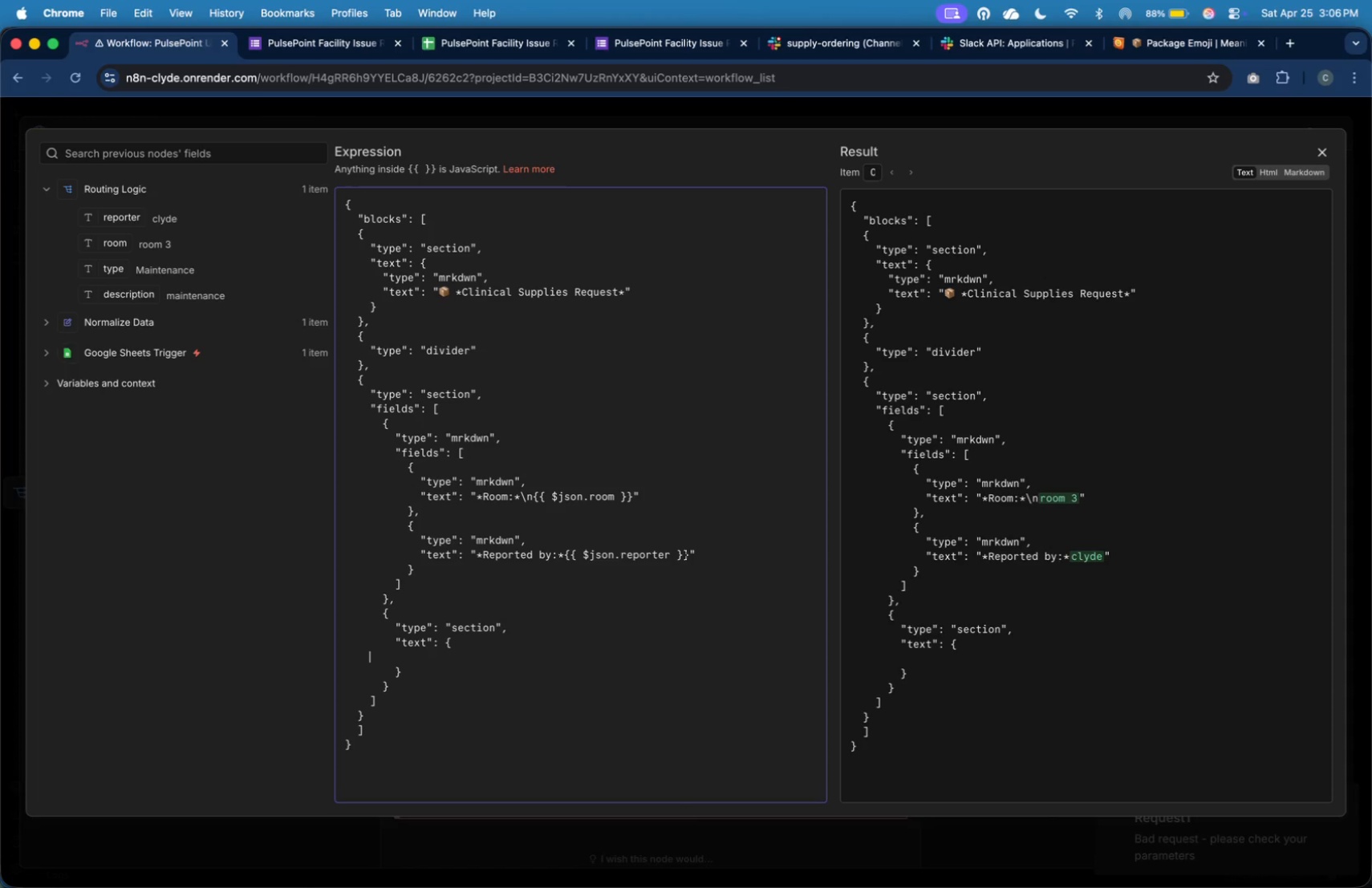 
key(Tab)
 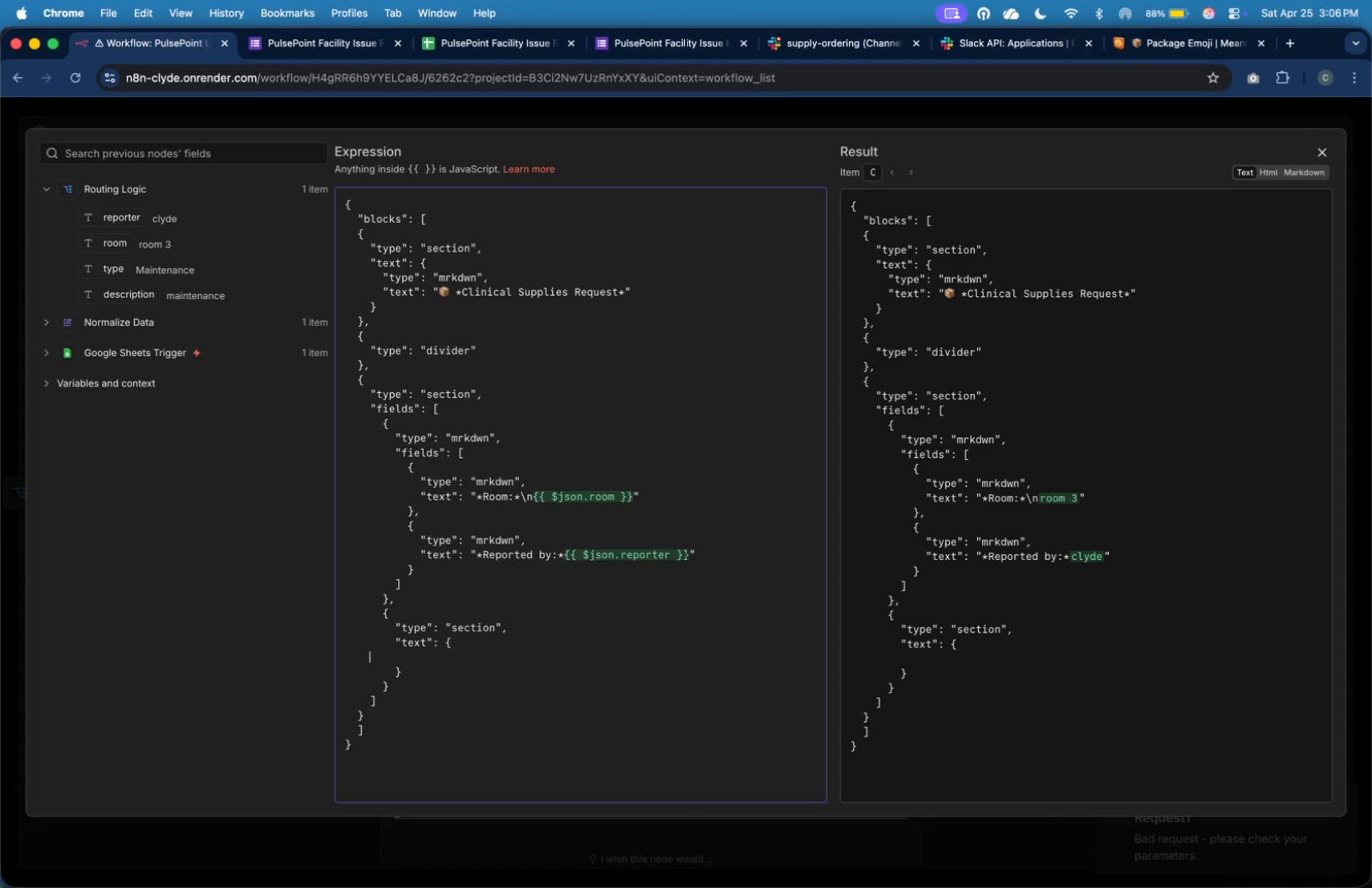 
key(Tab)
 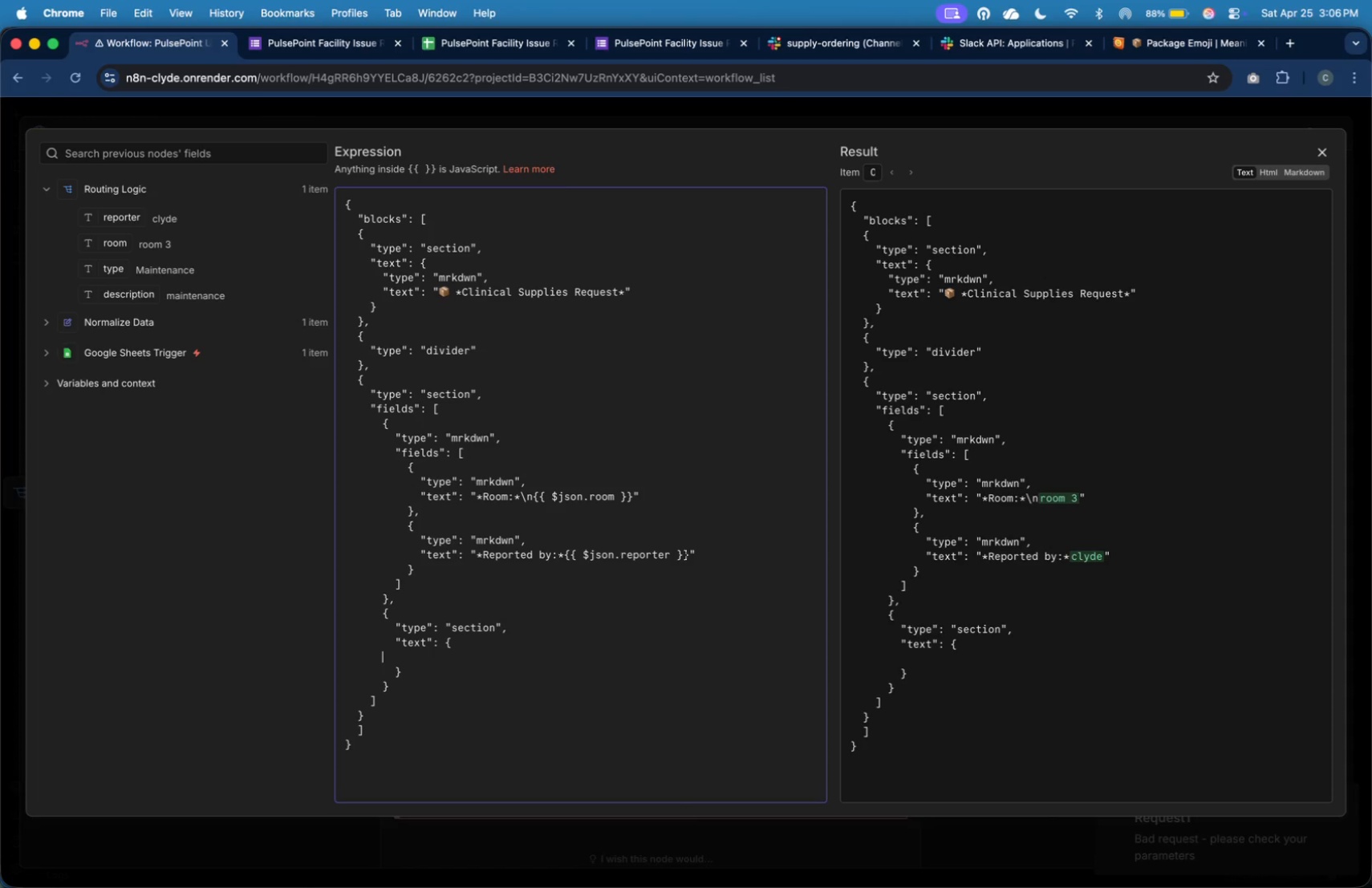 
key(Tab)
 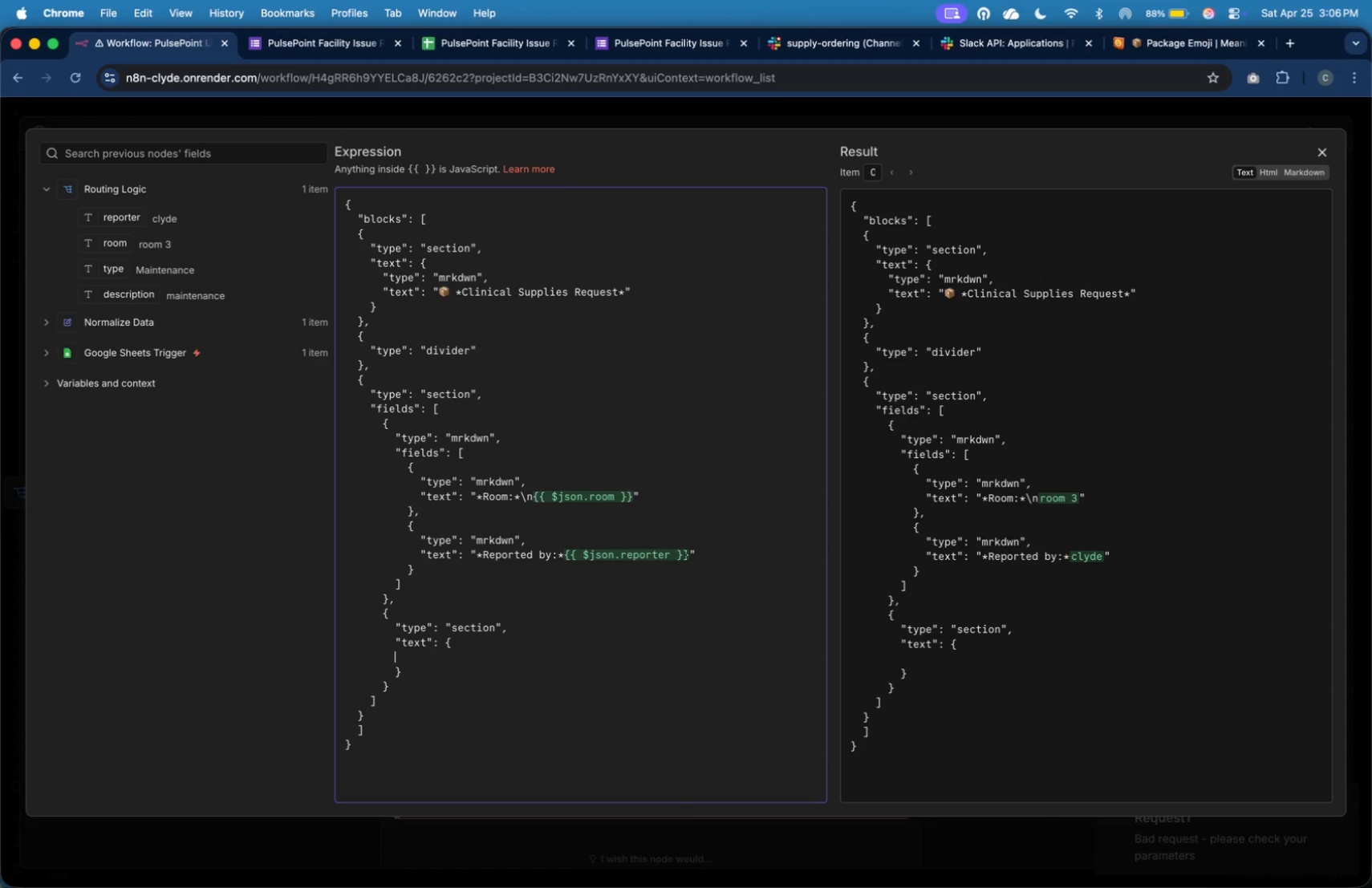 
key(Tab)
 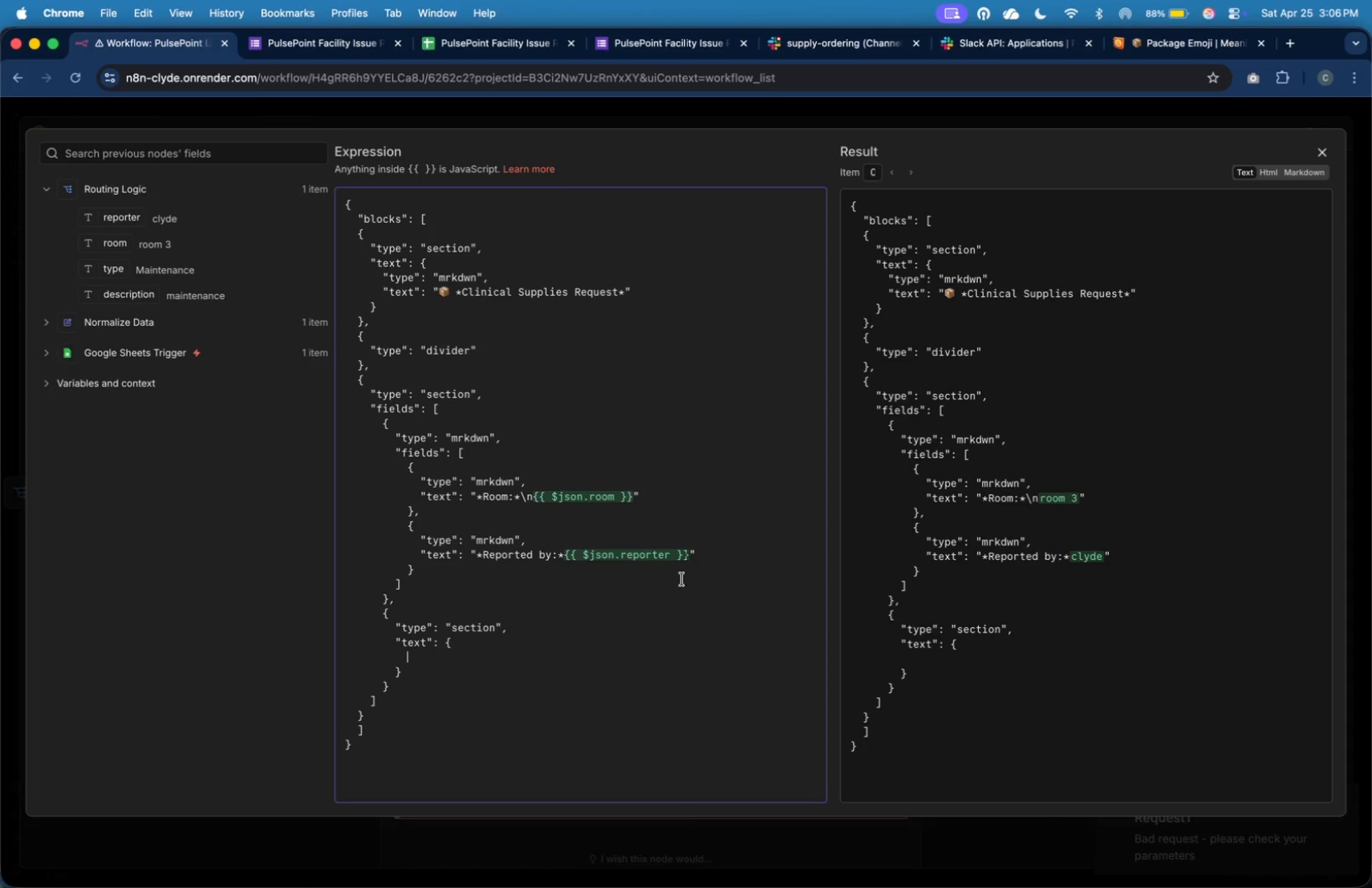 
key(Shift+Quote)
 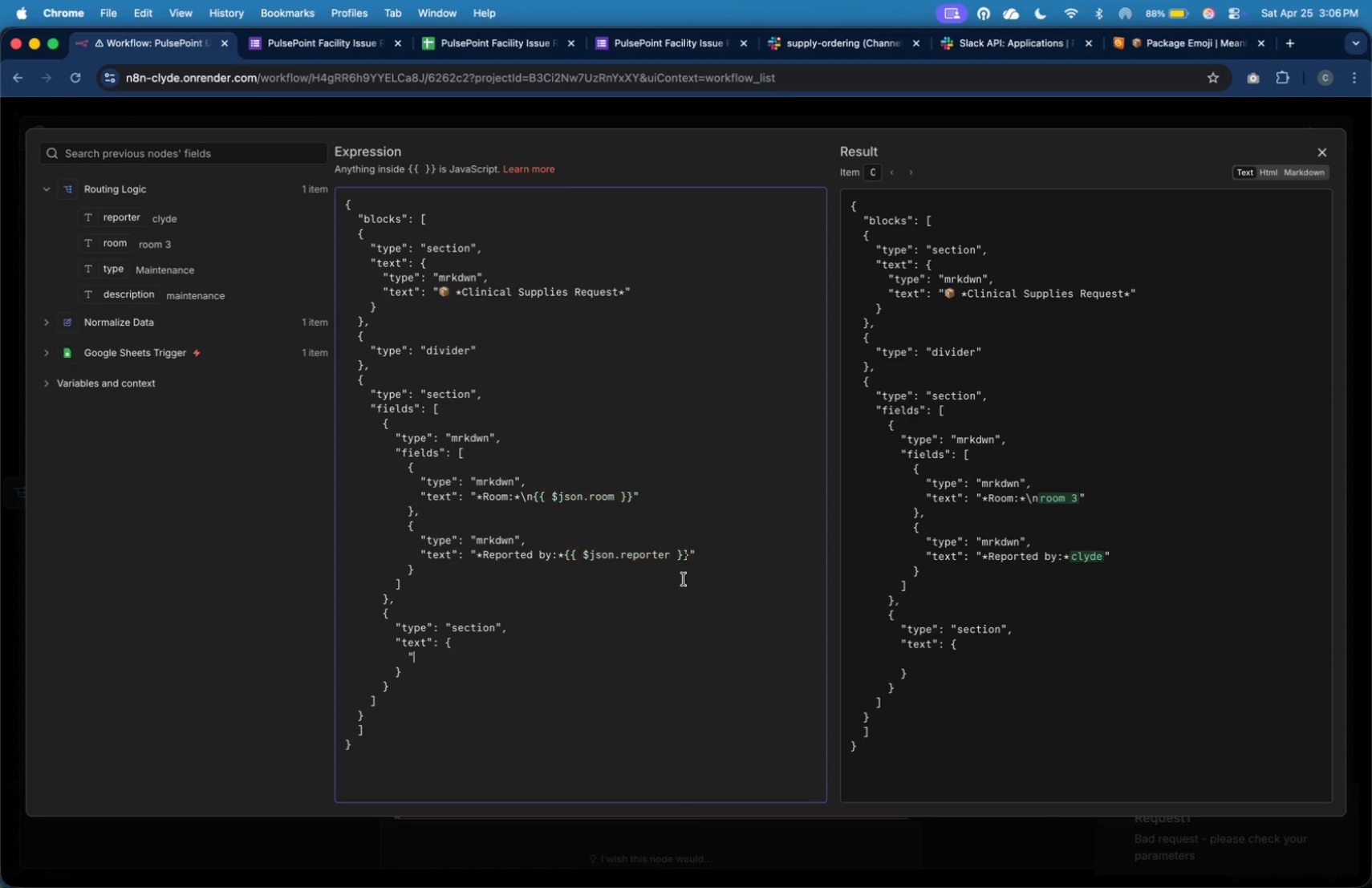 
key(Shift+Quote)
 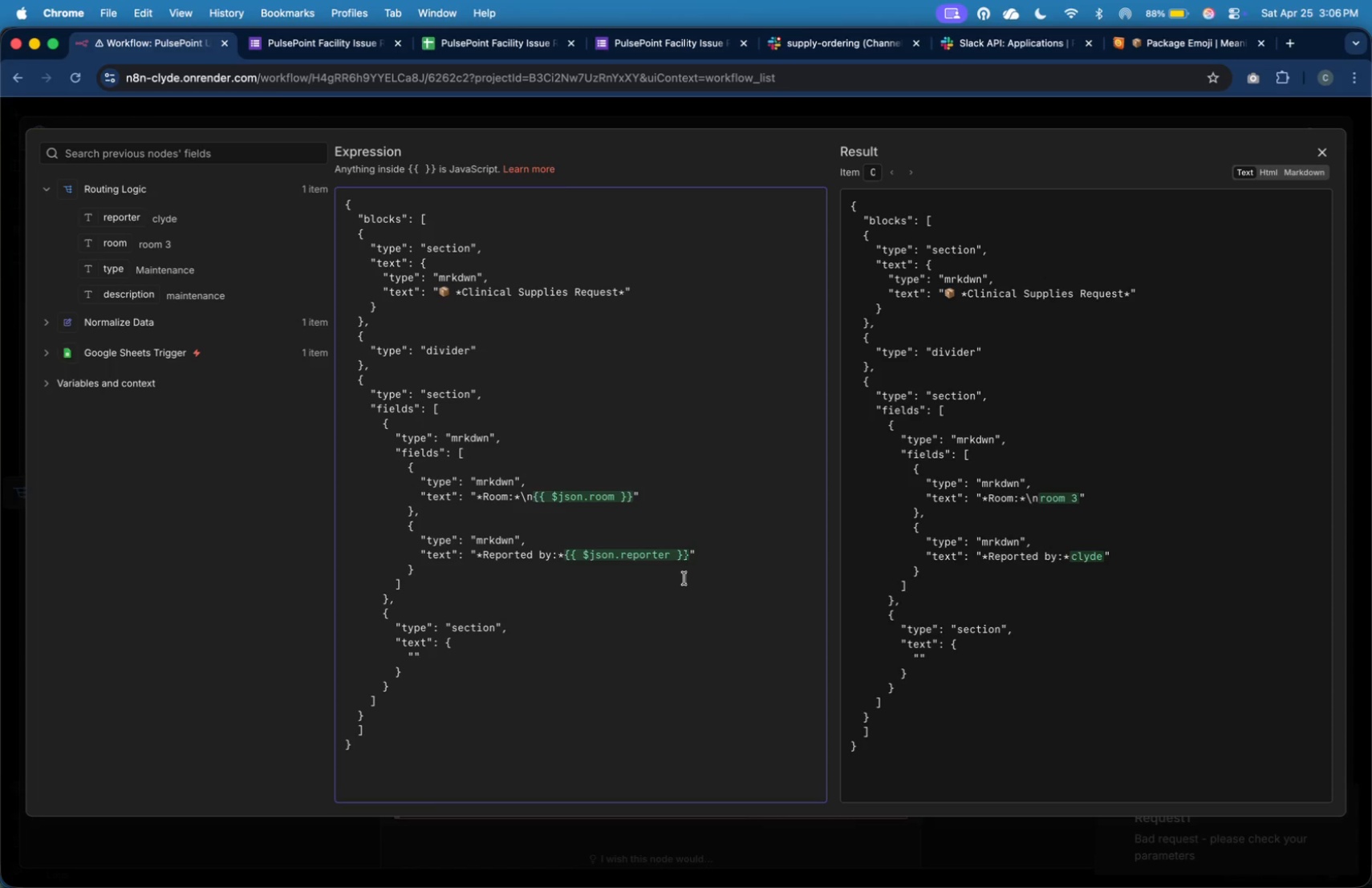 
key(ArrowLeft)
 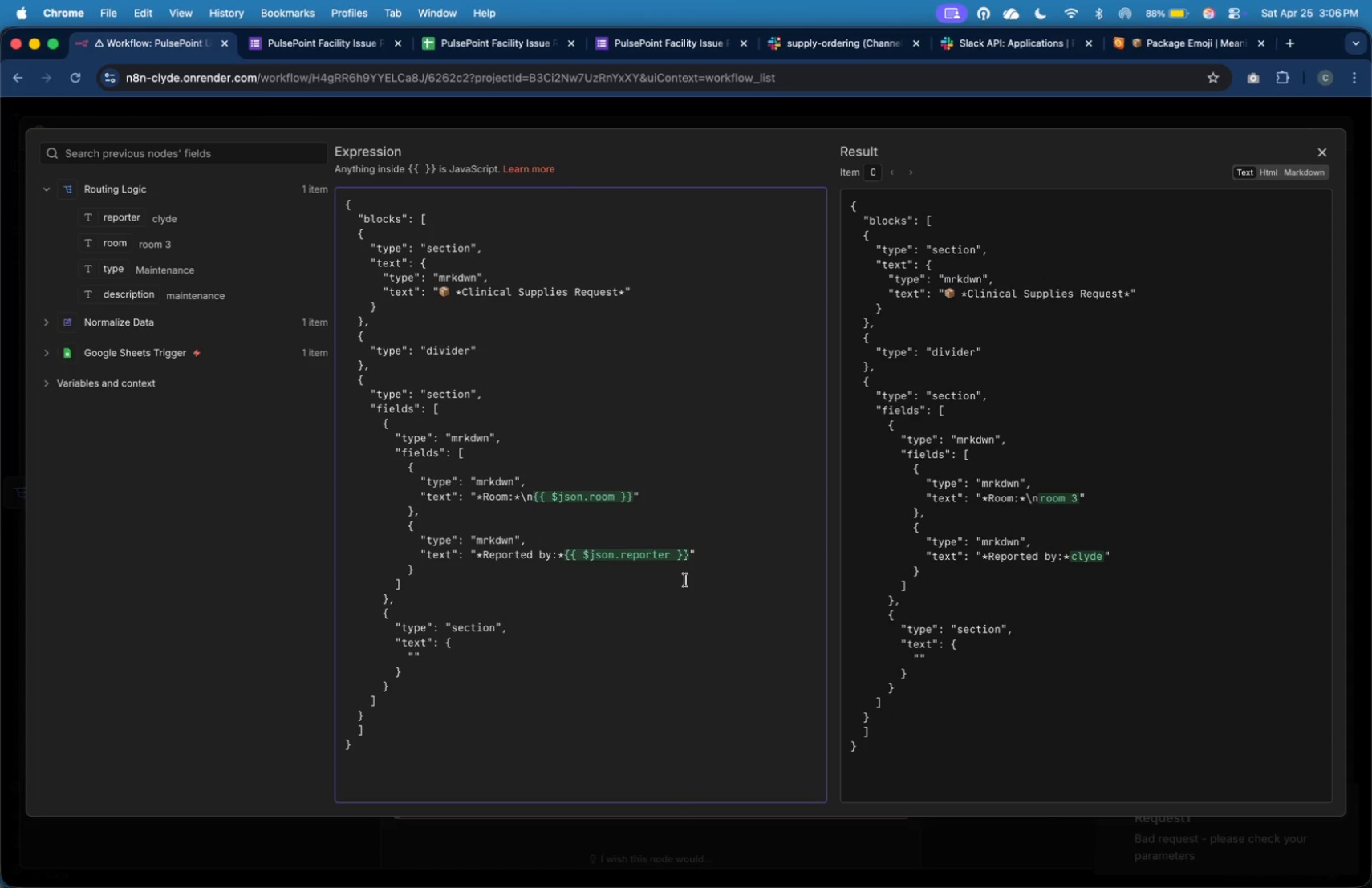 
type(type)
 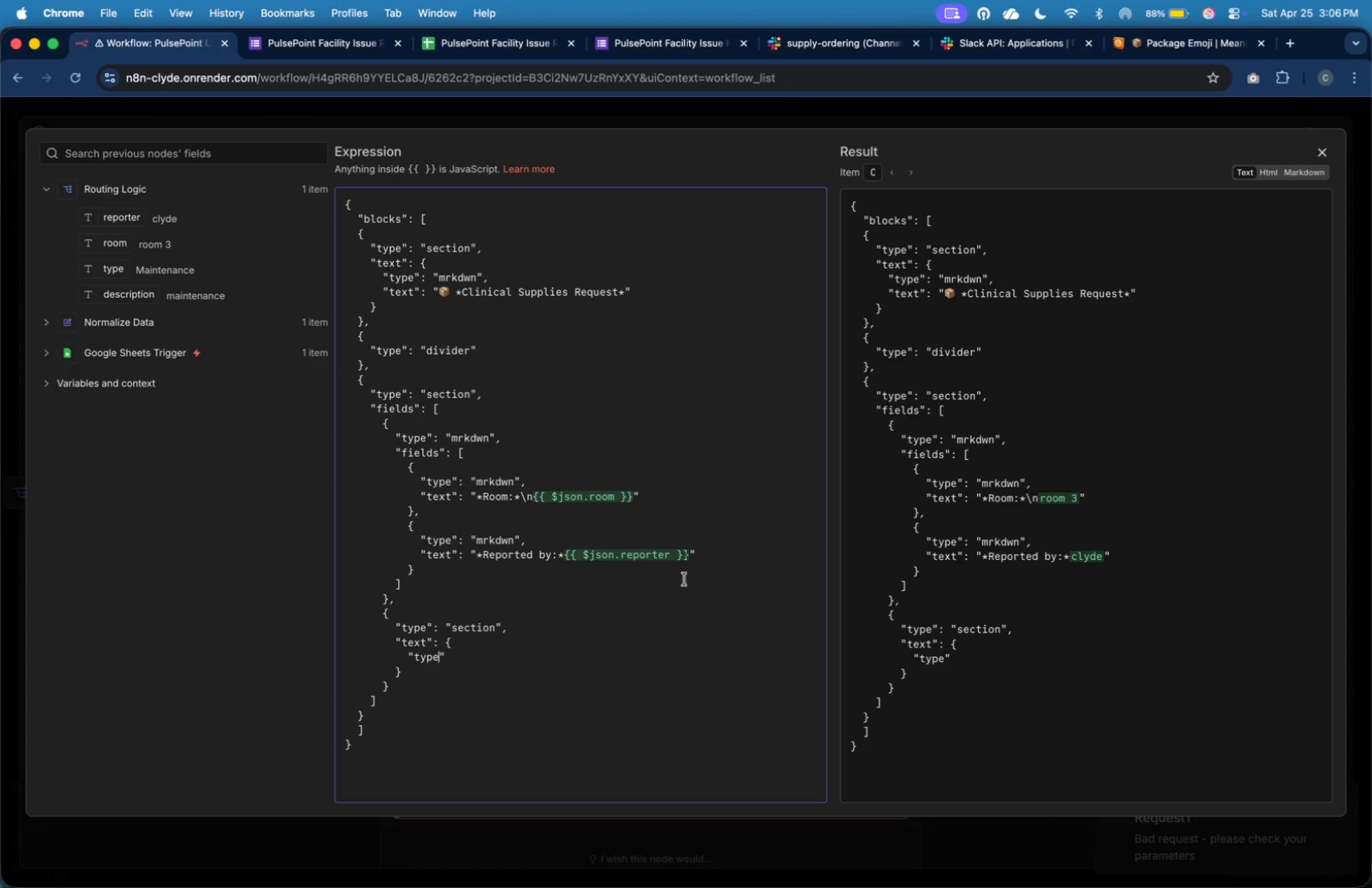 
key(ArrowRight)
 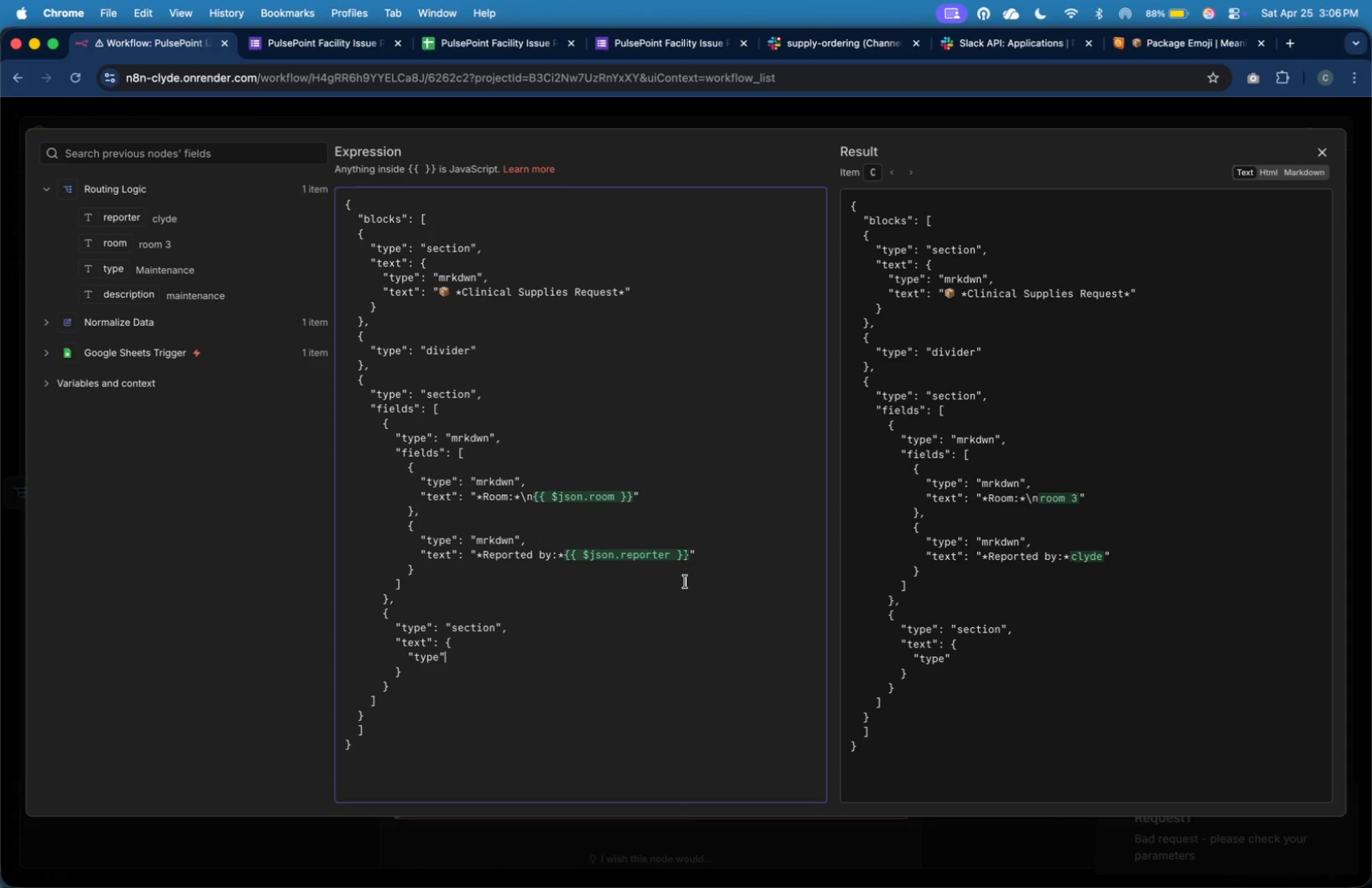 
key(Shift+Semicolon)
 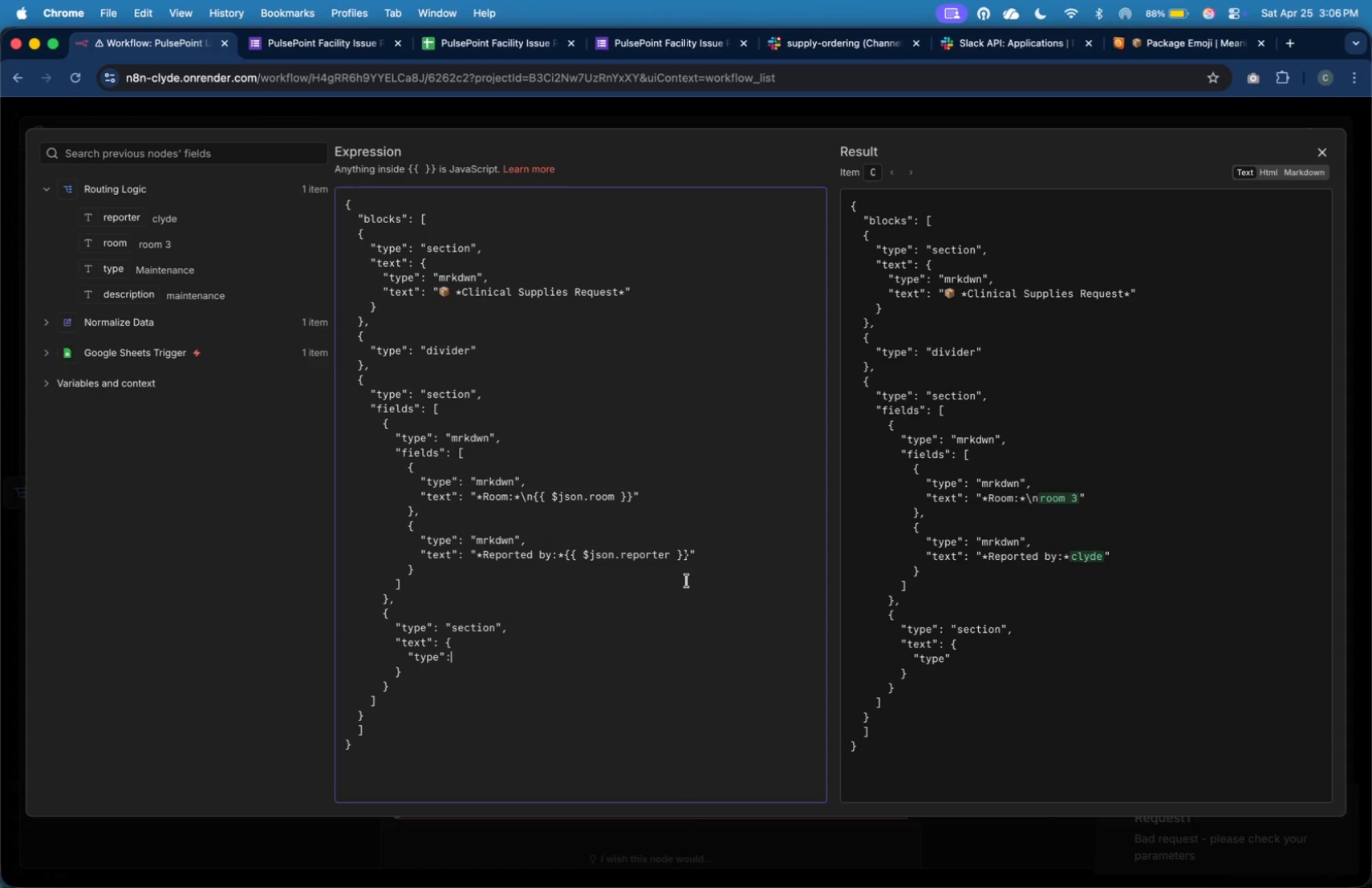 
key(Shift+Space)
 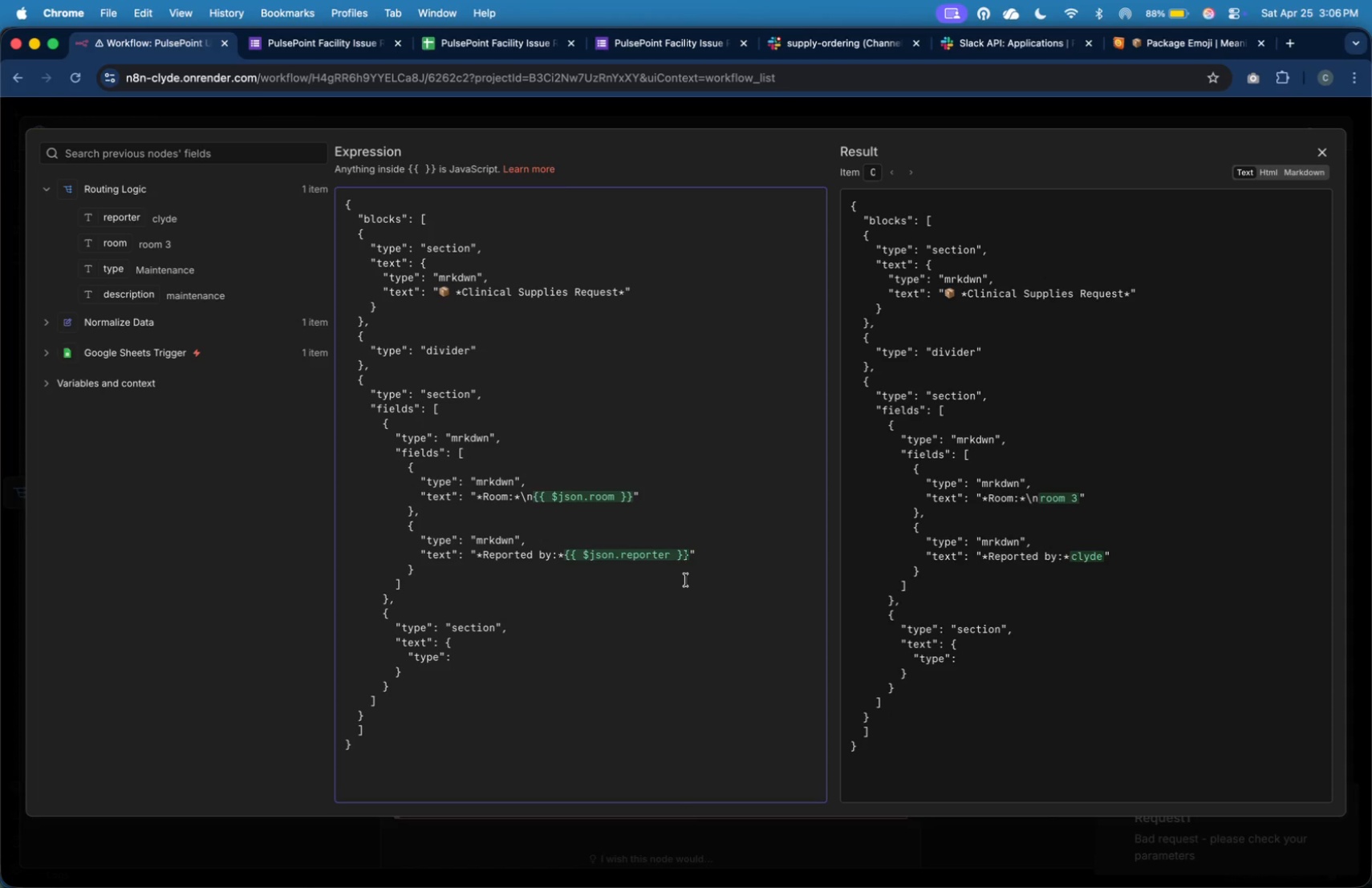 
key(Shift+Quote)
 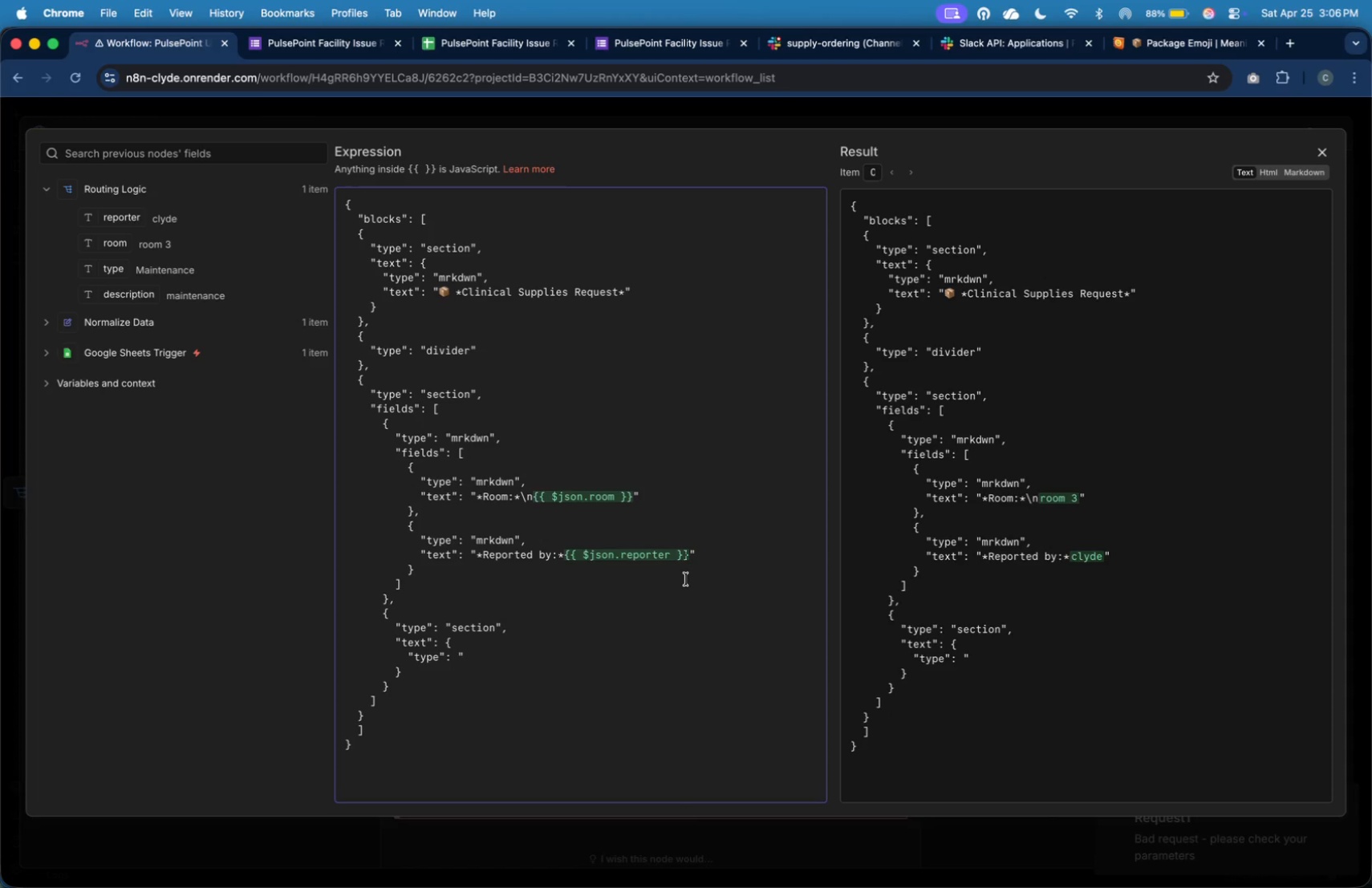 
key(Shift+Quote)
 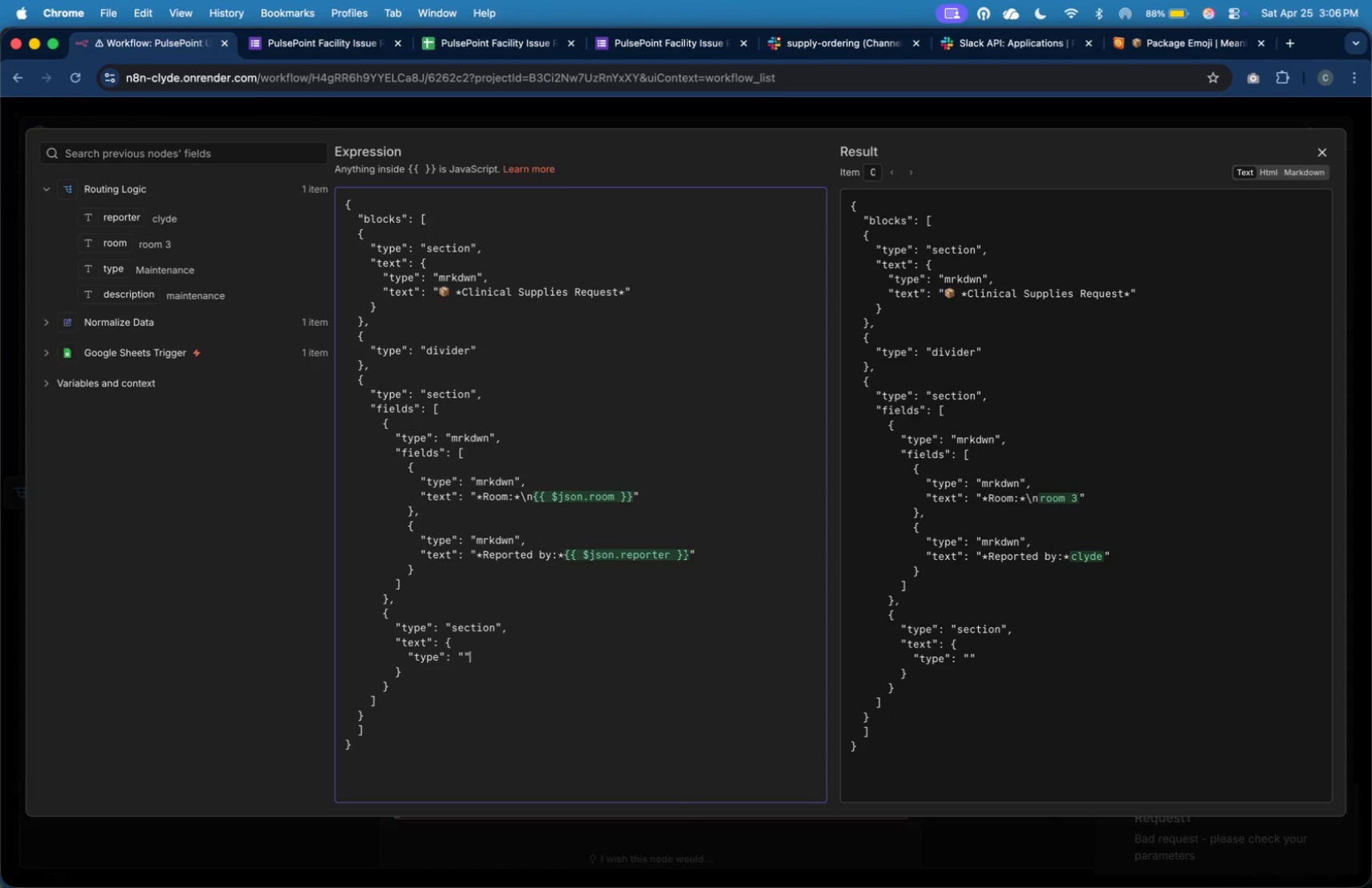 
key(ArrowLeft)
 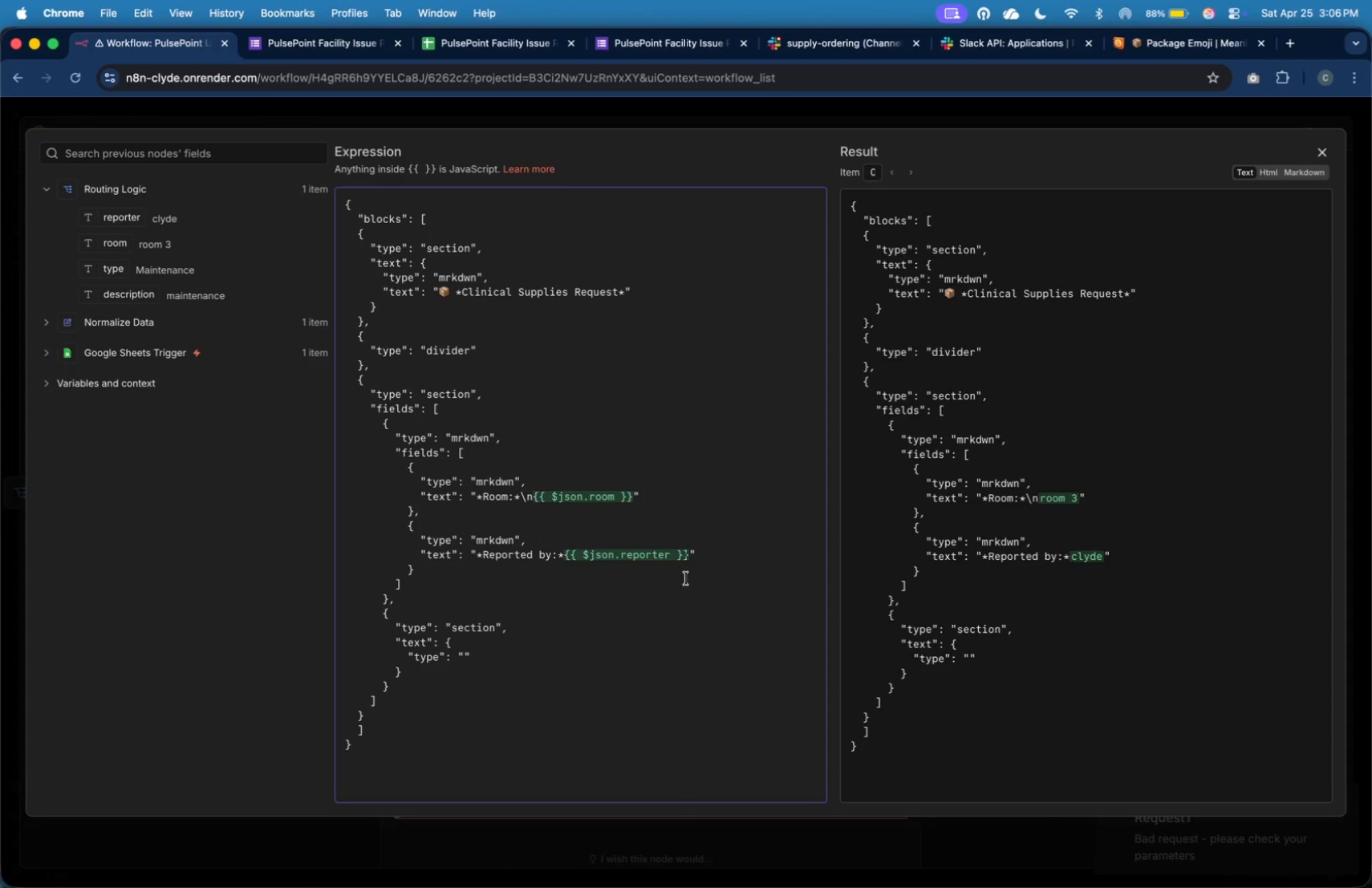 
type(mrkdwn)
 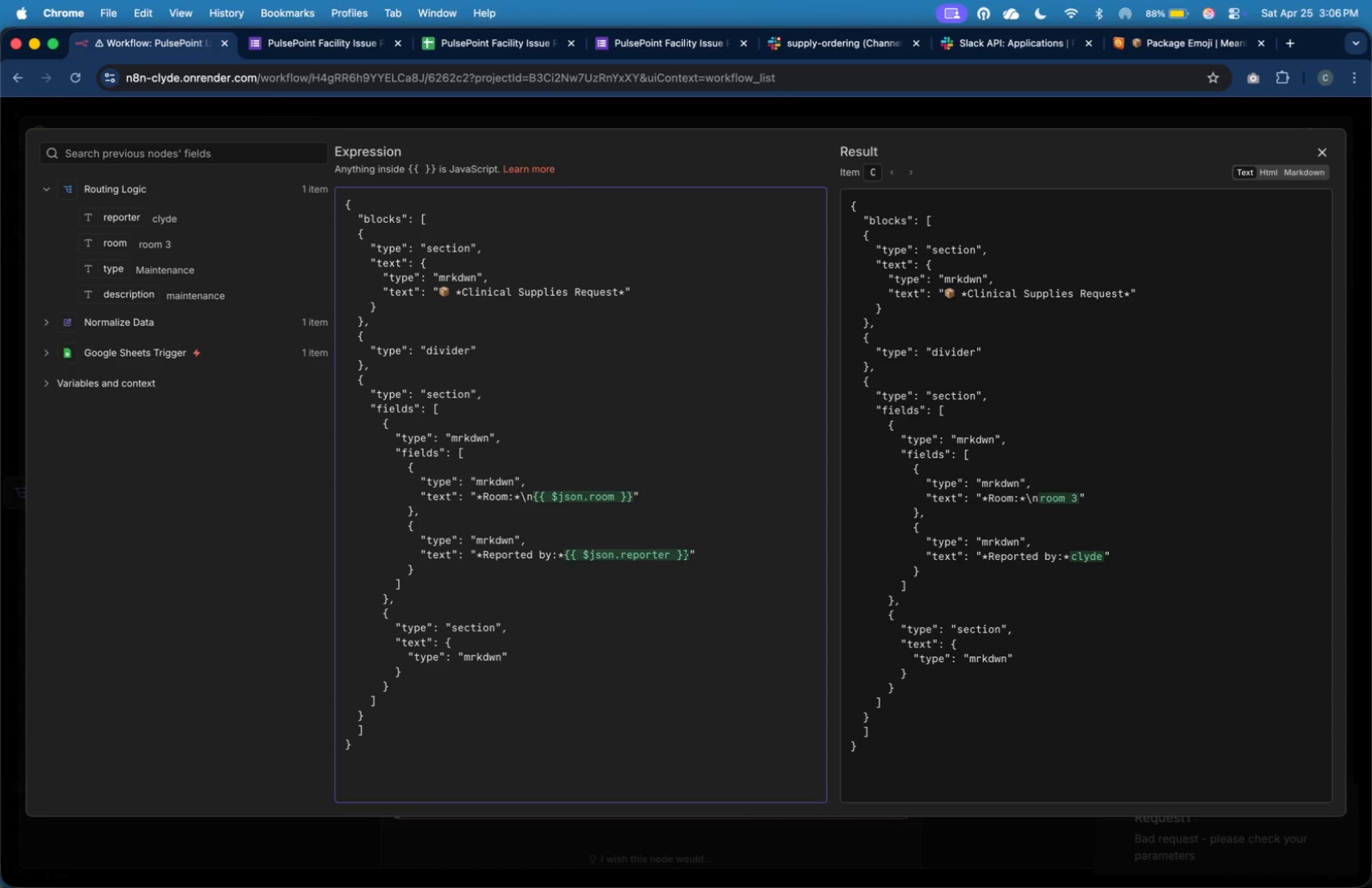 
key(ArrowRight)
 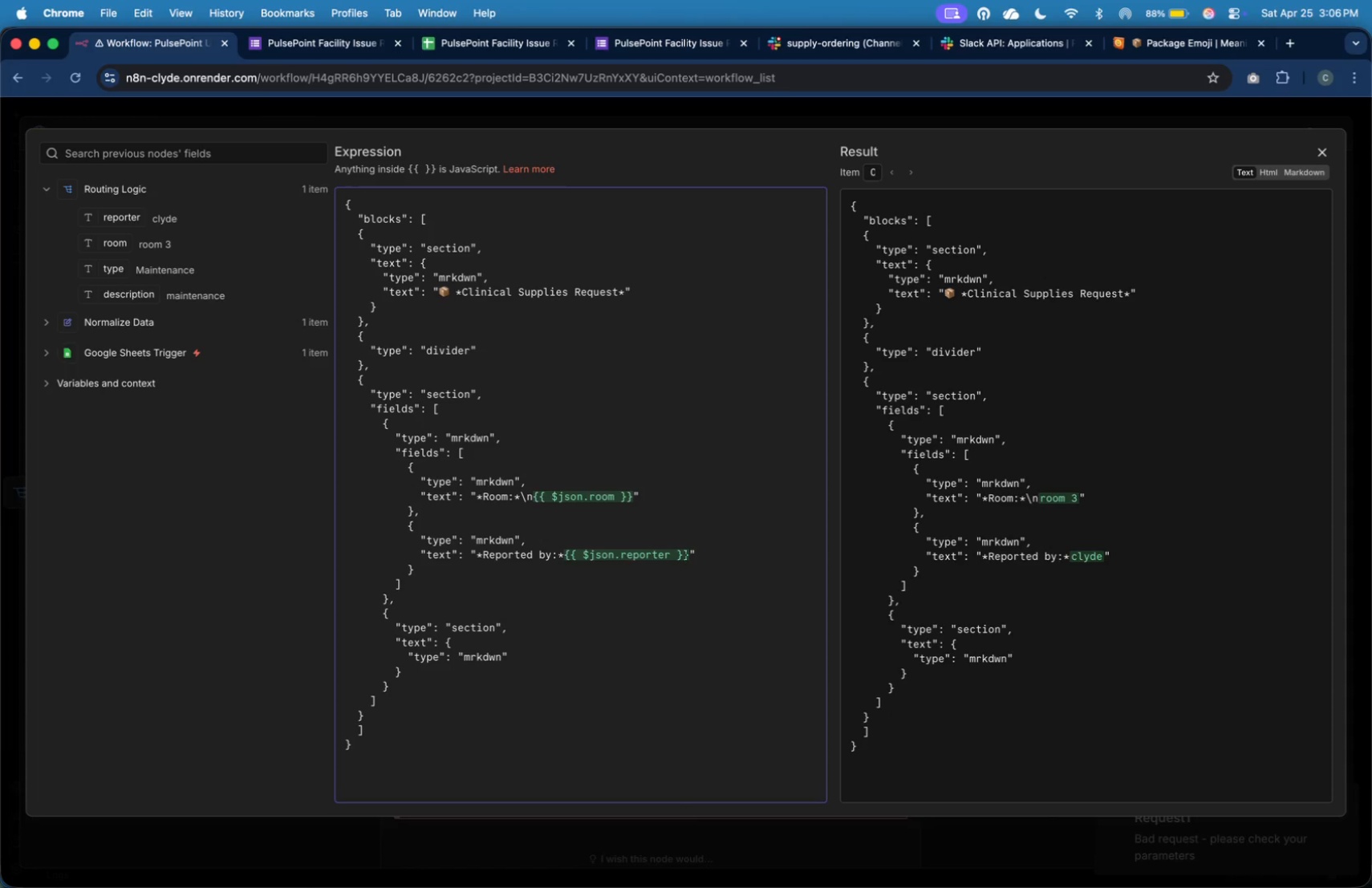 
key(Comma)
 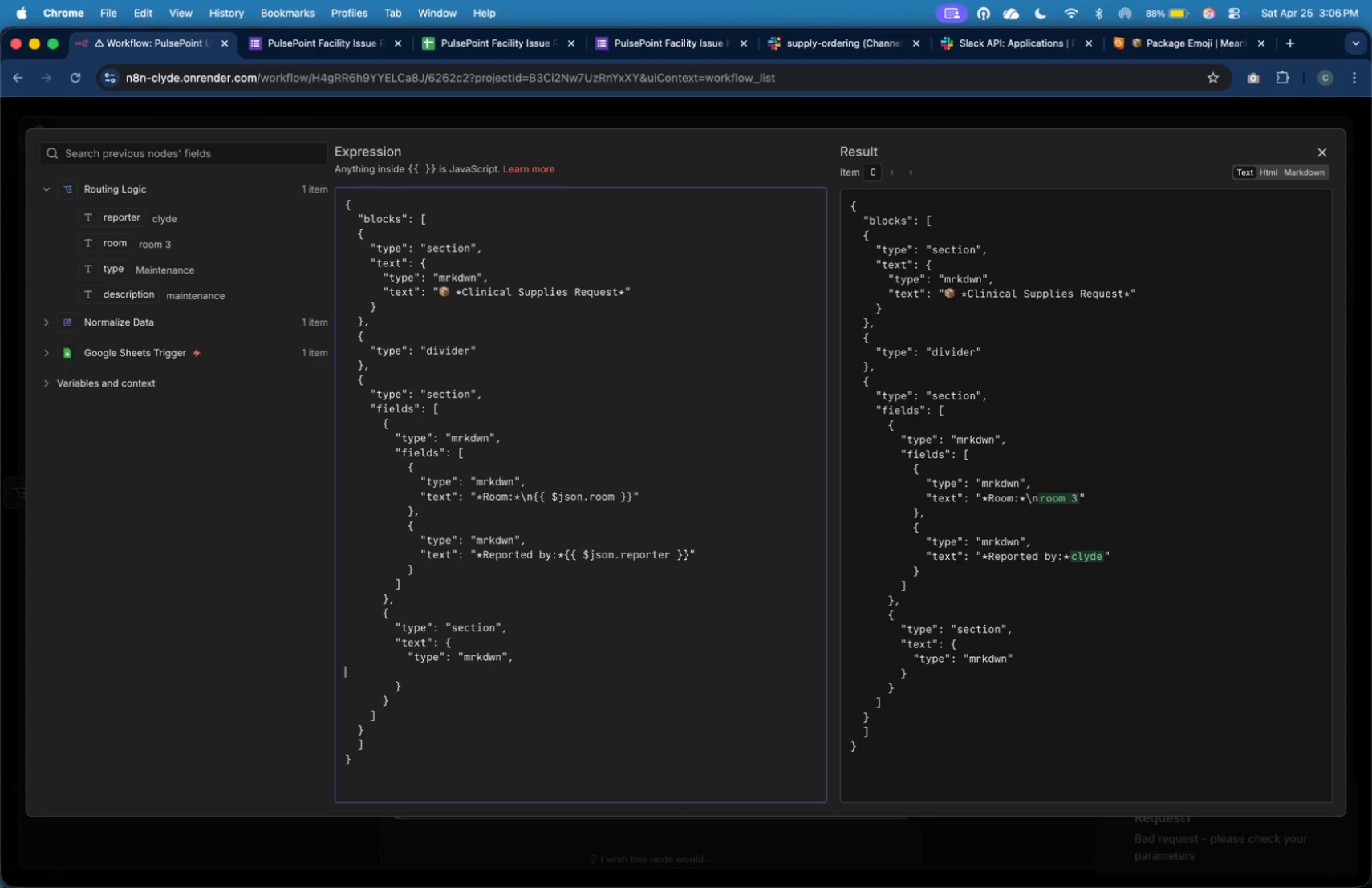 
key(Enter)
 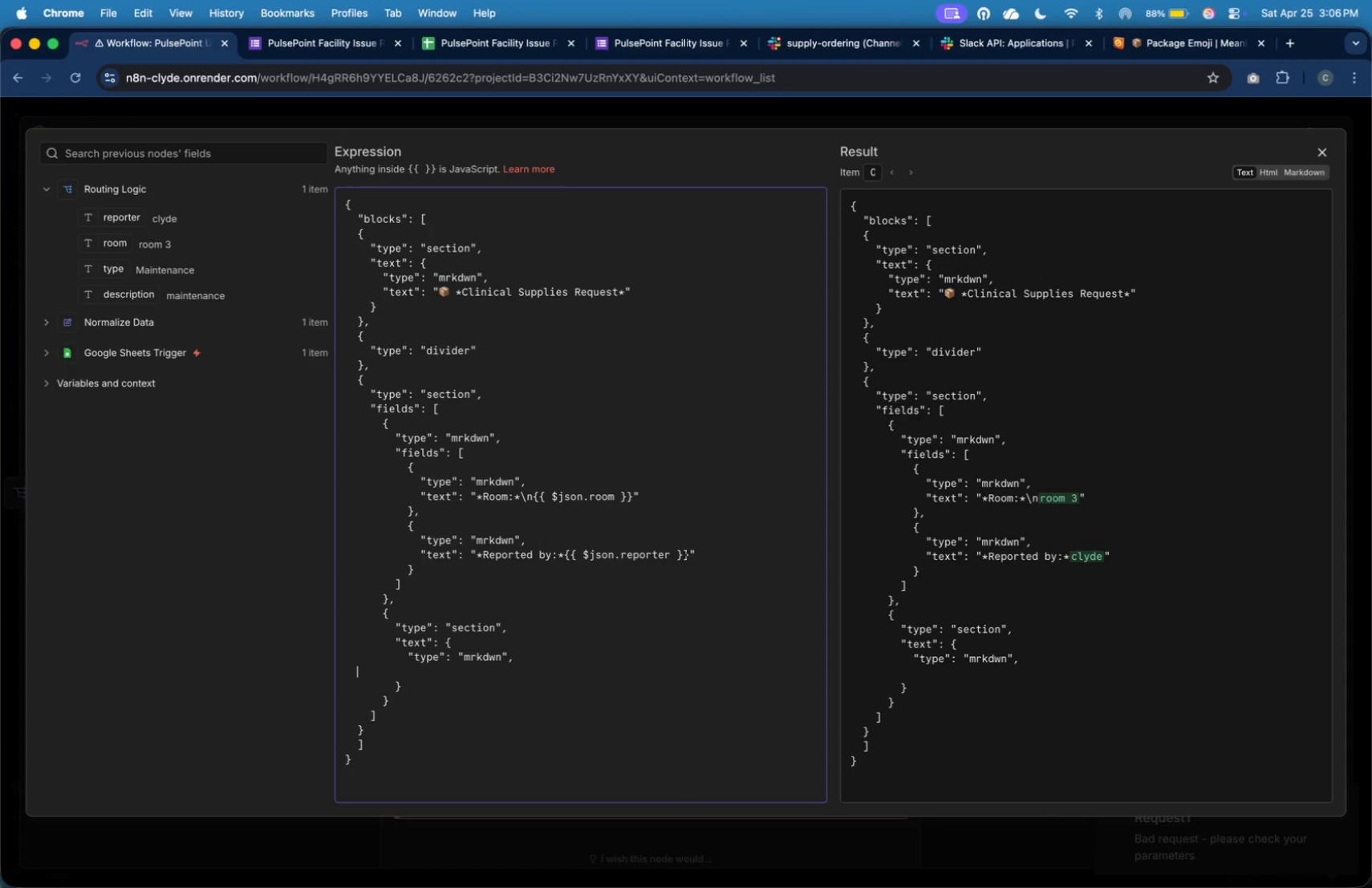 
key(Tab)
 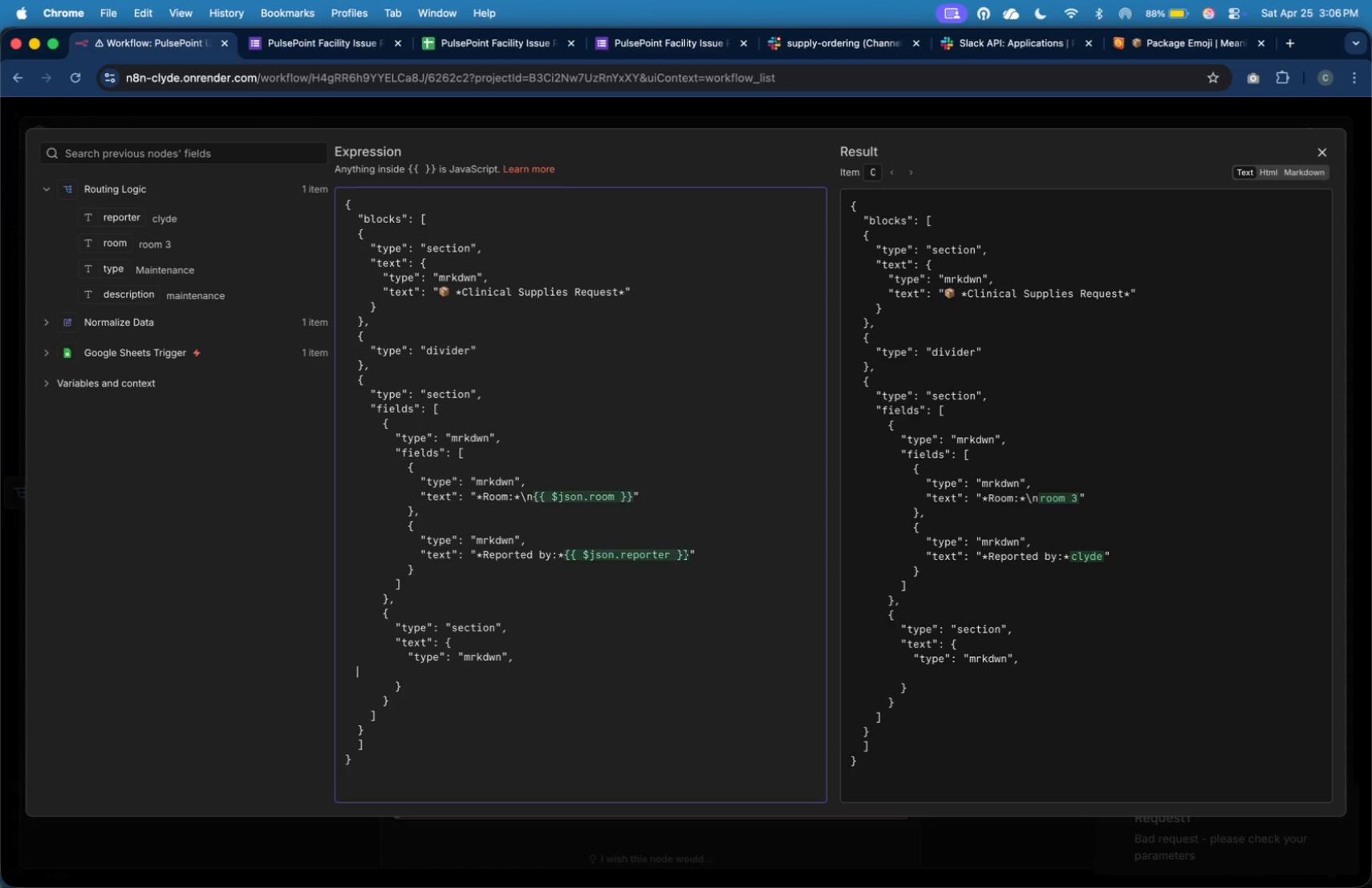 
key(Tab)
 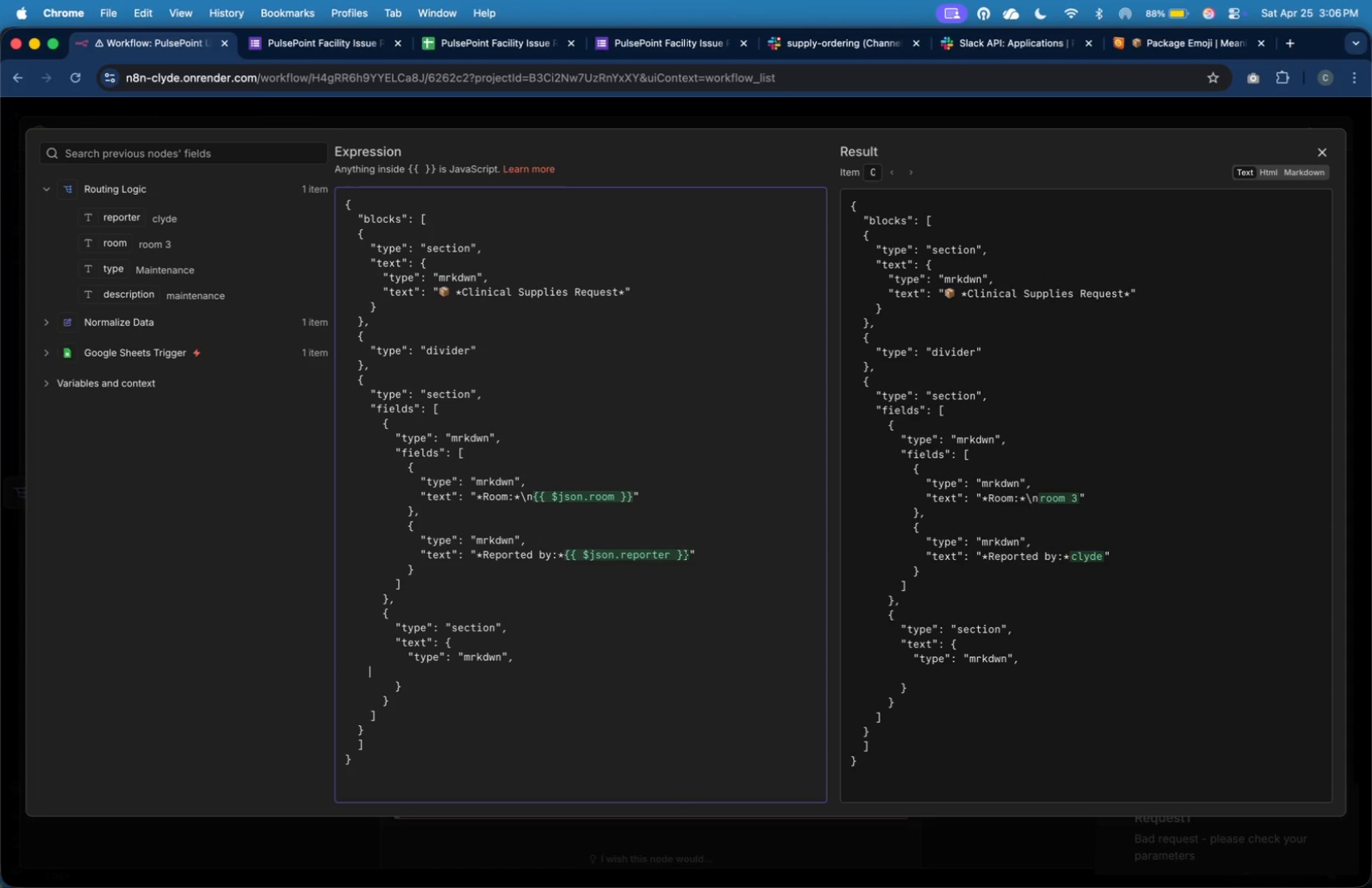 
key(Tab)
 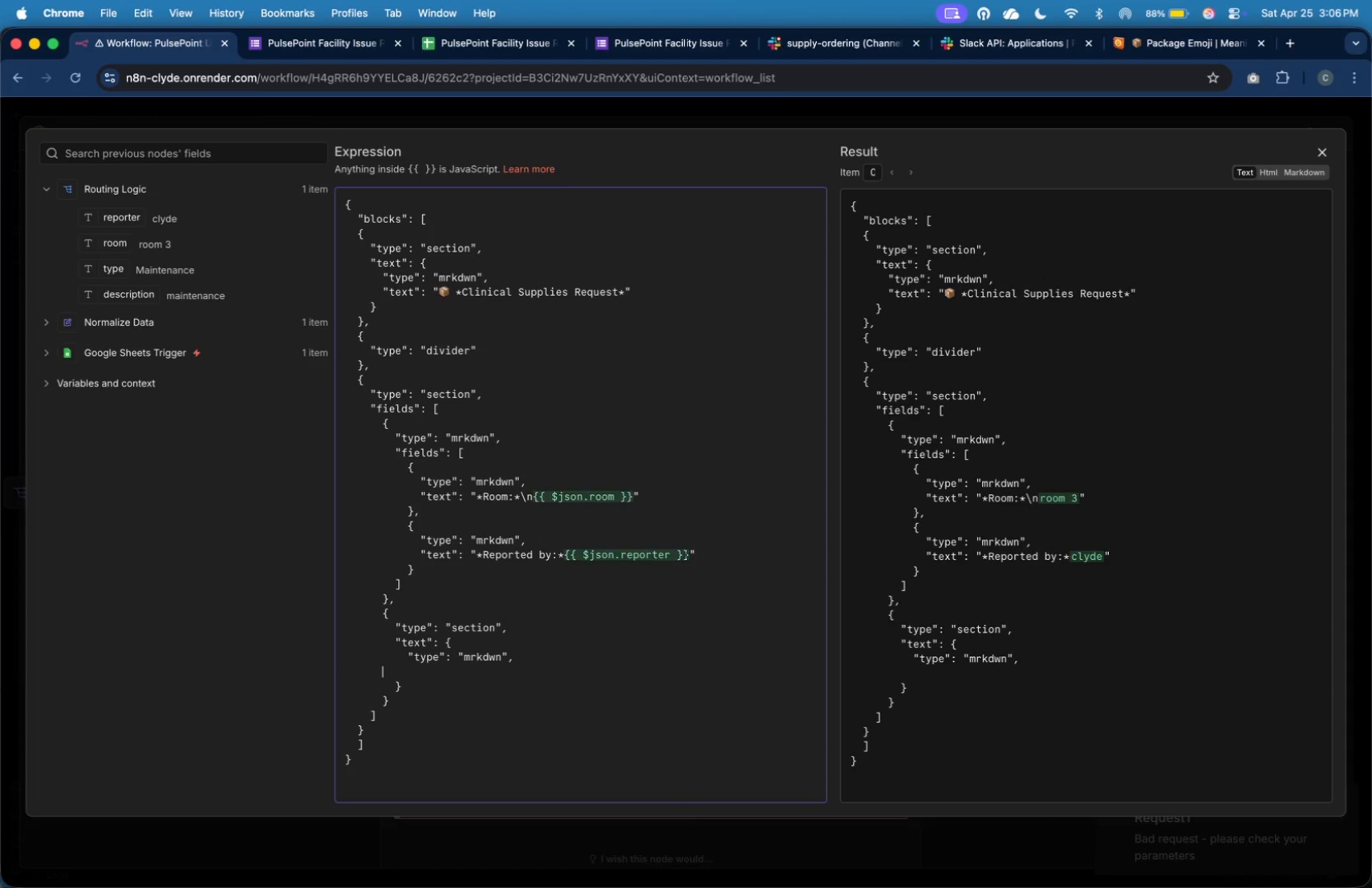 
key(Tab)
 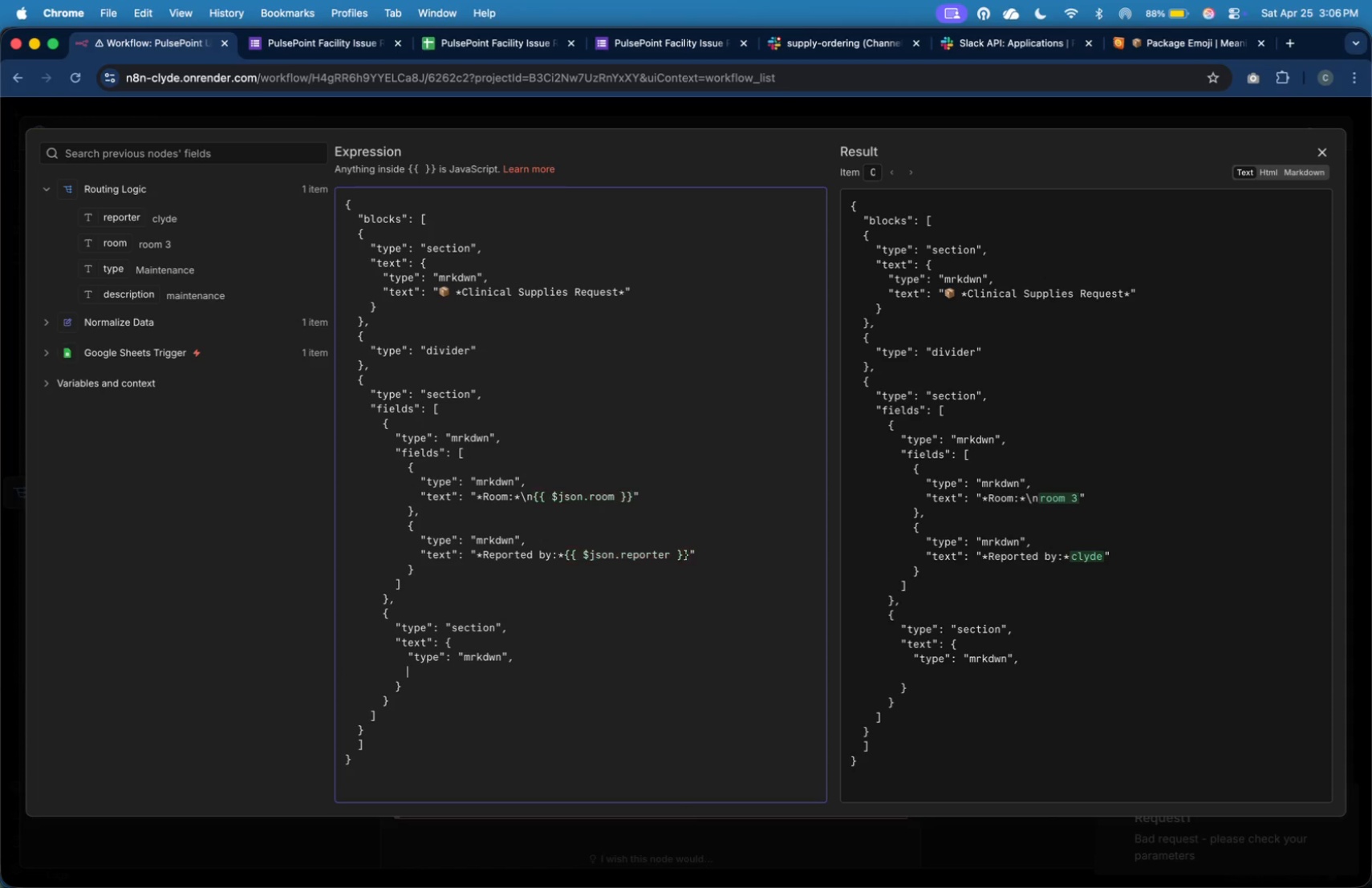 
key(Tab)
 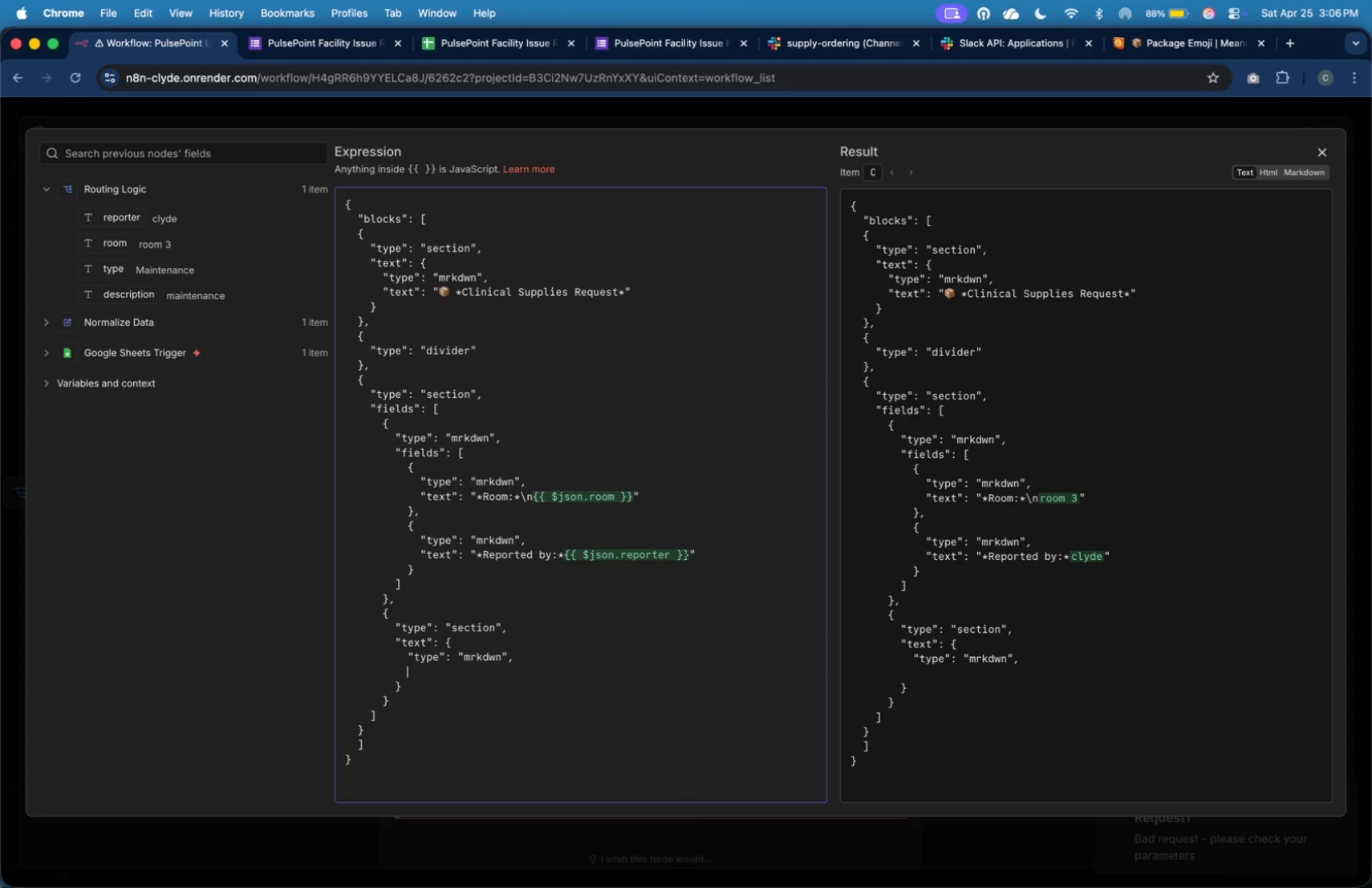 
key(Shift+Quote)
 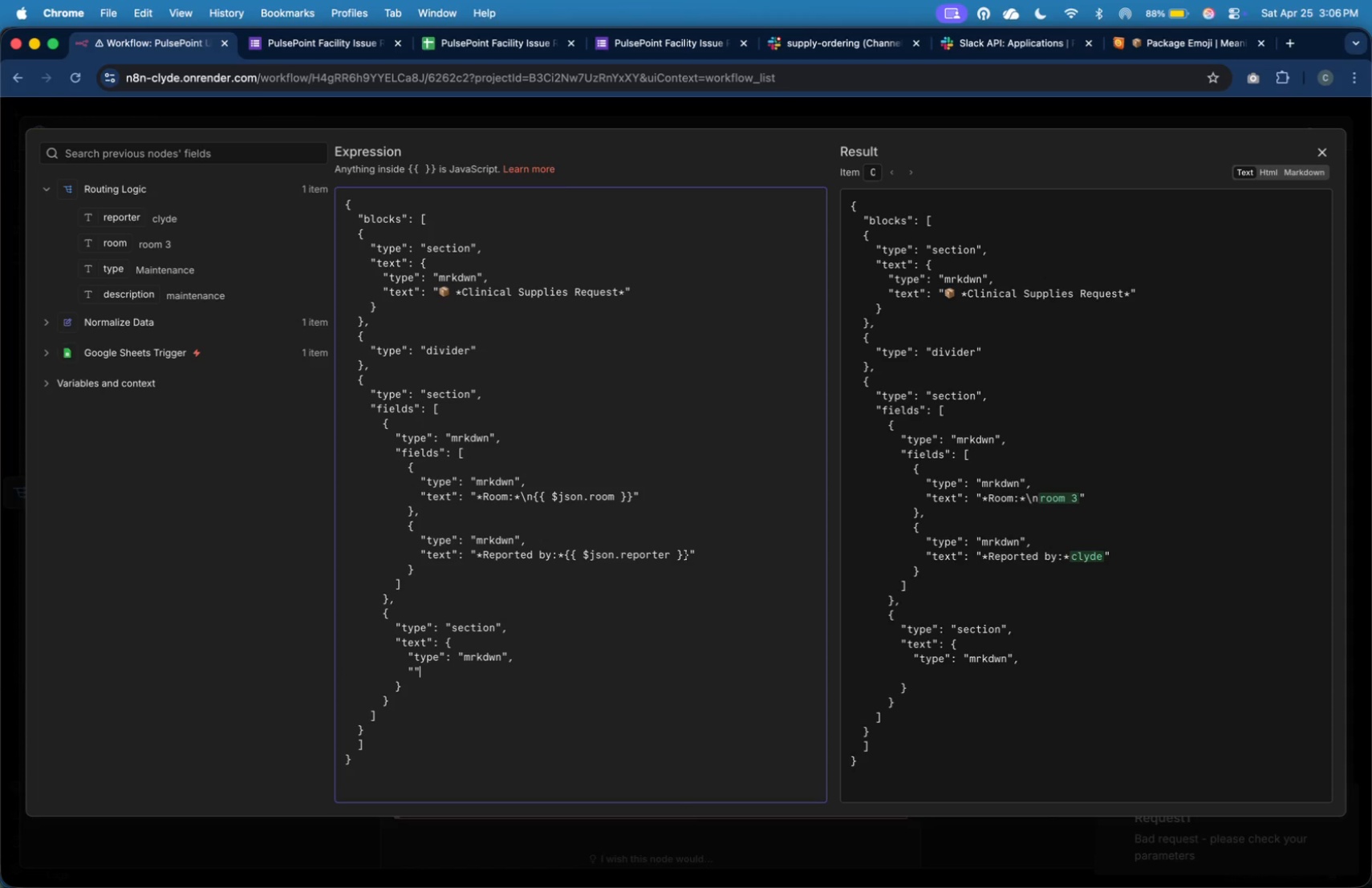 
key(Shift+Quote)
 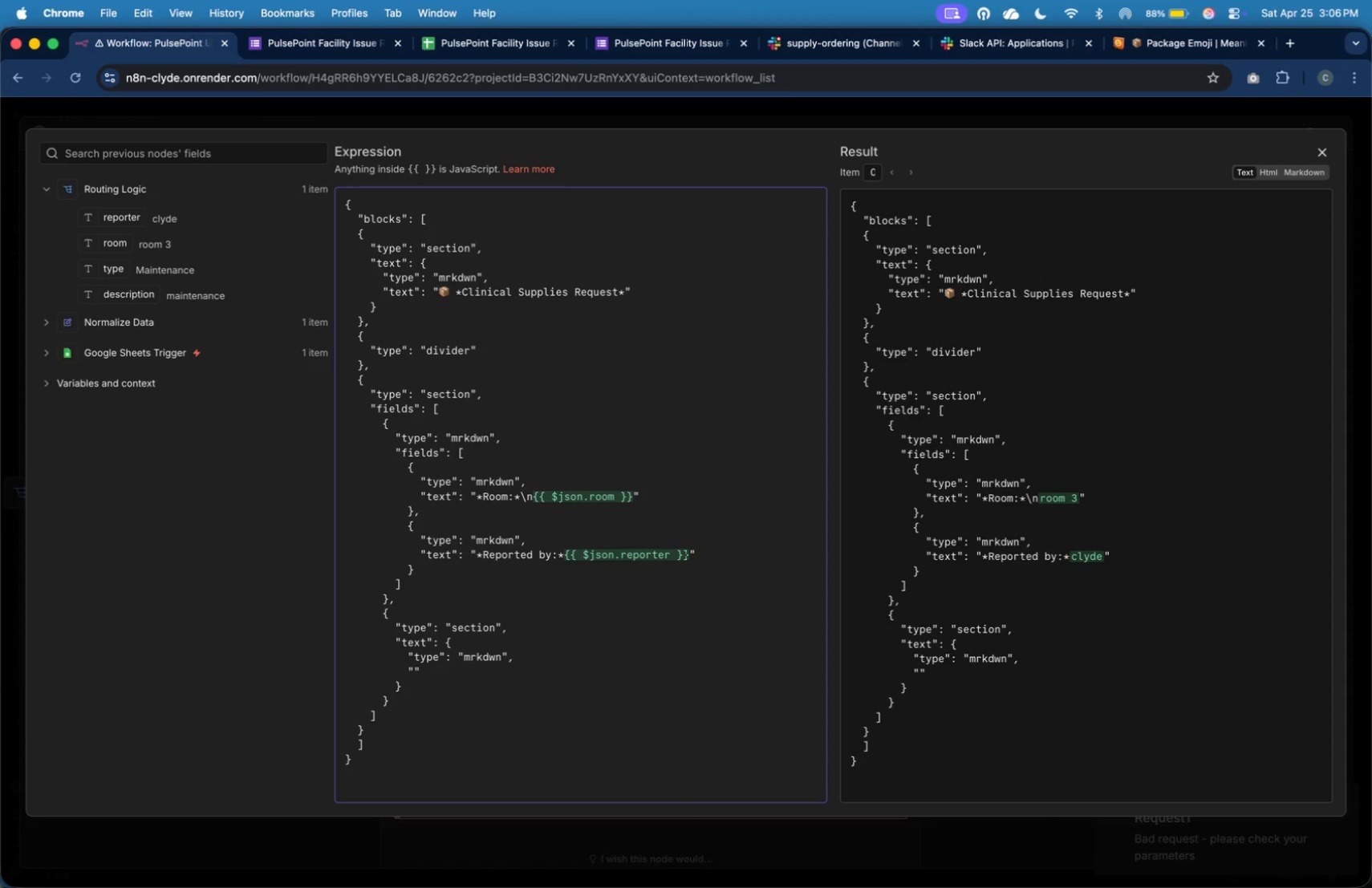 
key(ArrowLeft)
 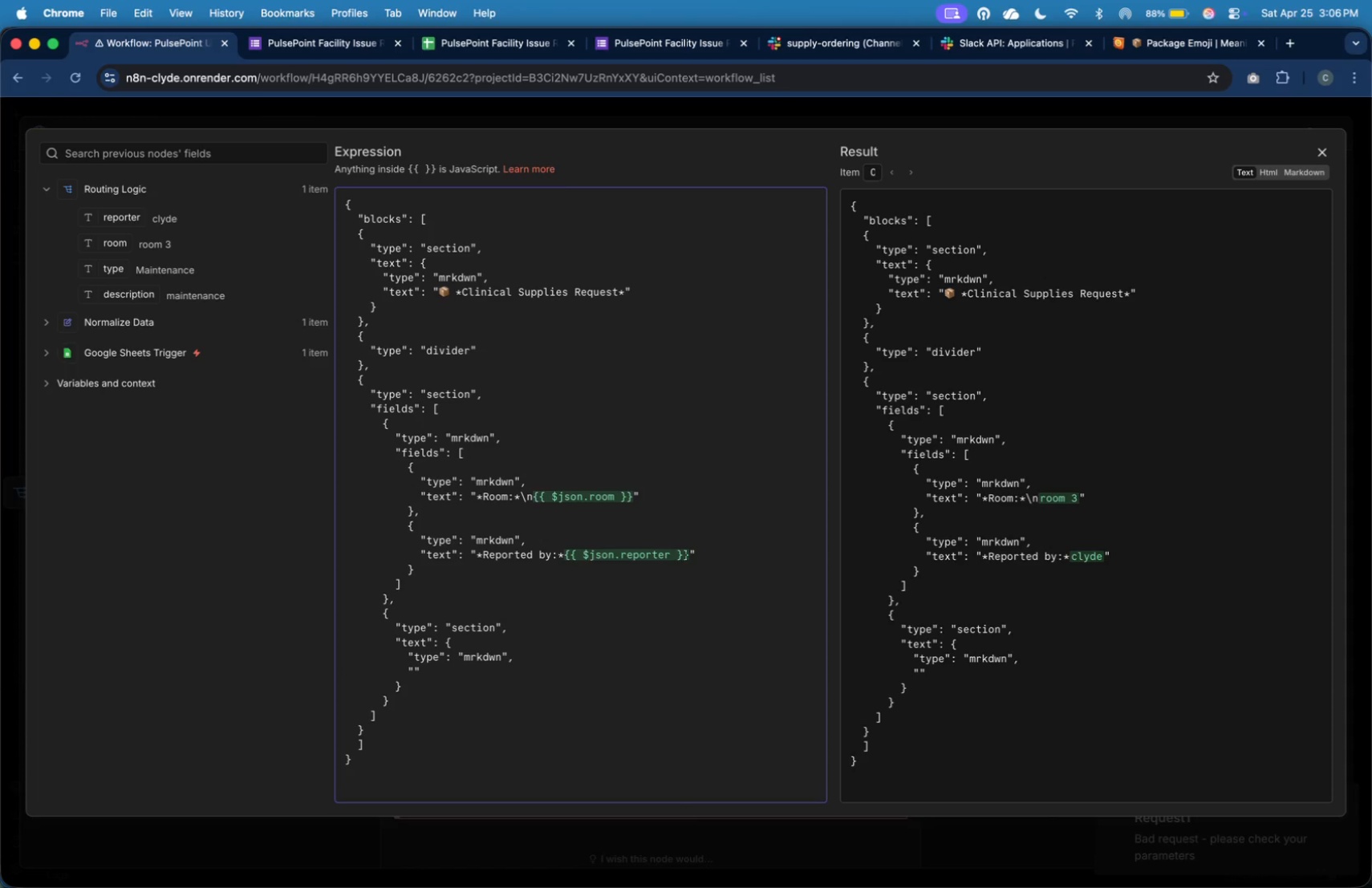 
type(text)
 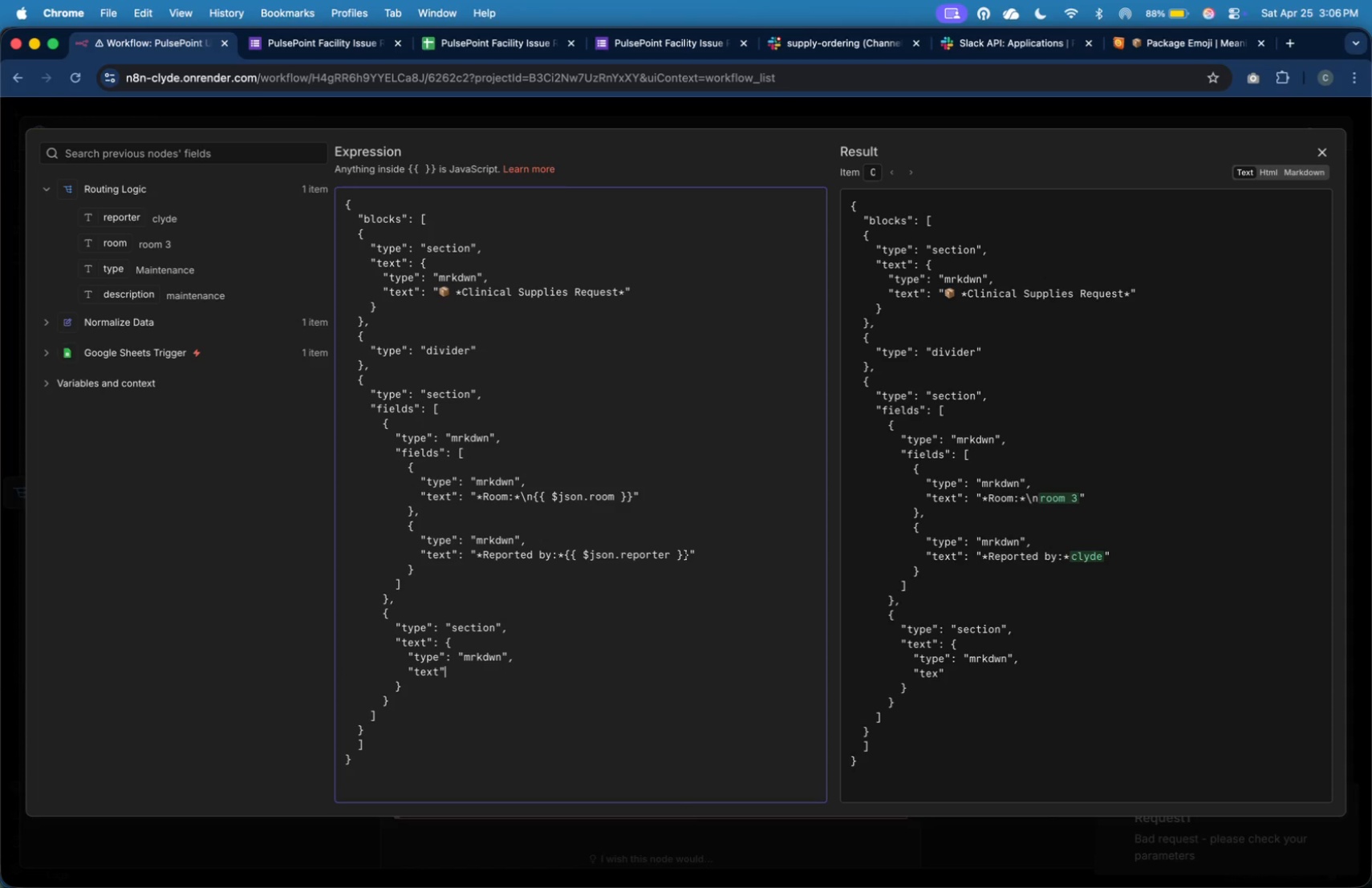 
key(ArrowRight)
 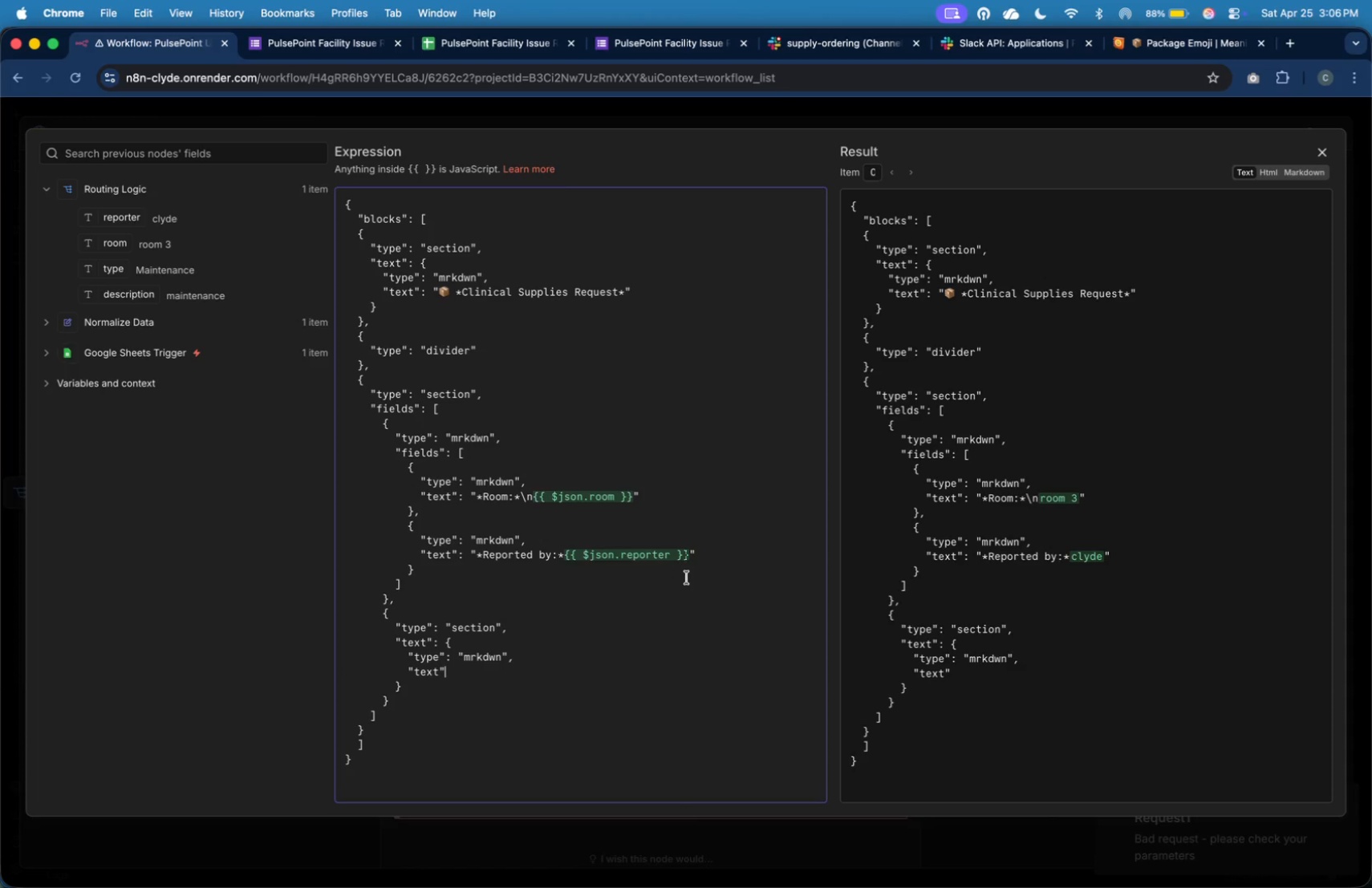 
key(Shift+Semicolon)
 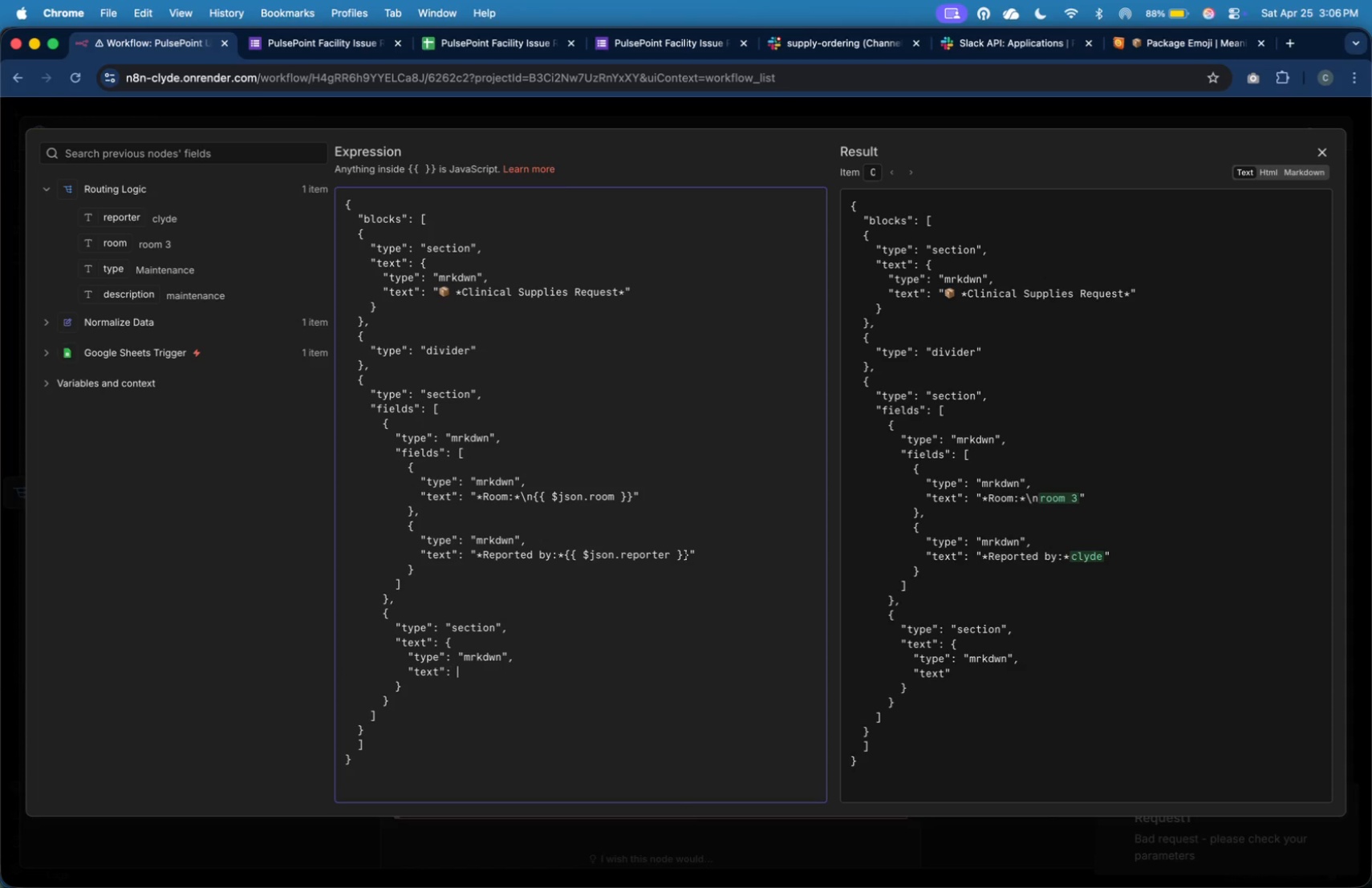 
key(Shift+Space)
 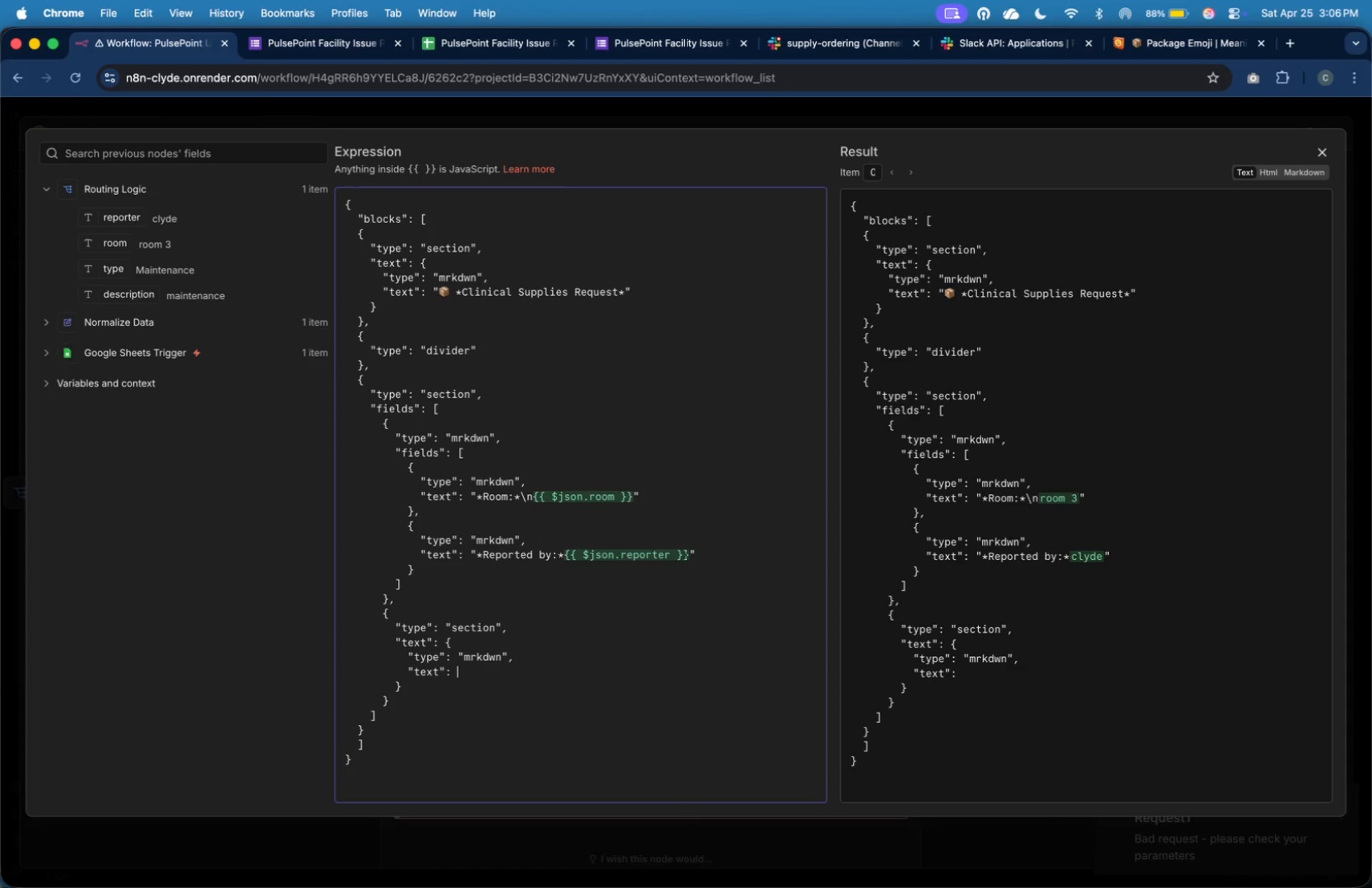 
key(Shift+Quote)
 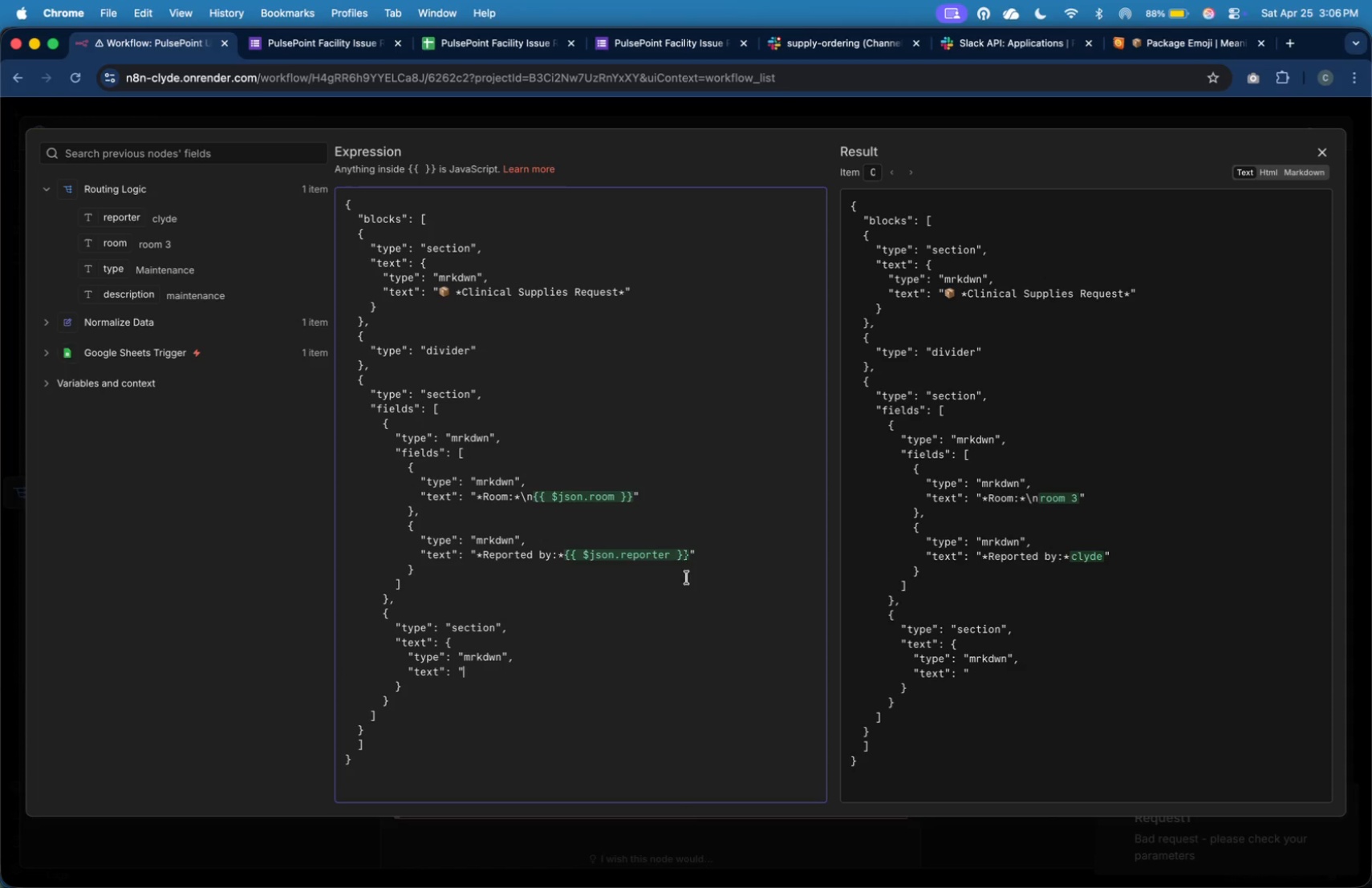 
key(Shift+Quote)
 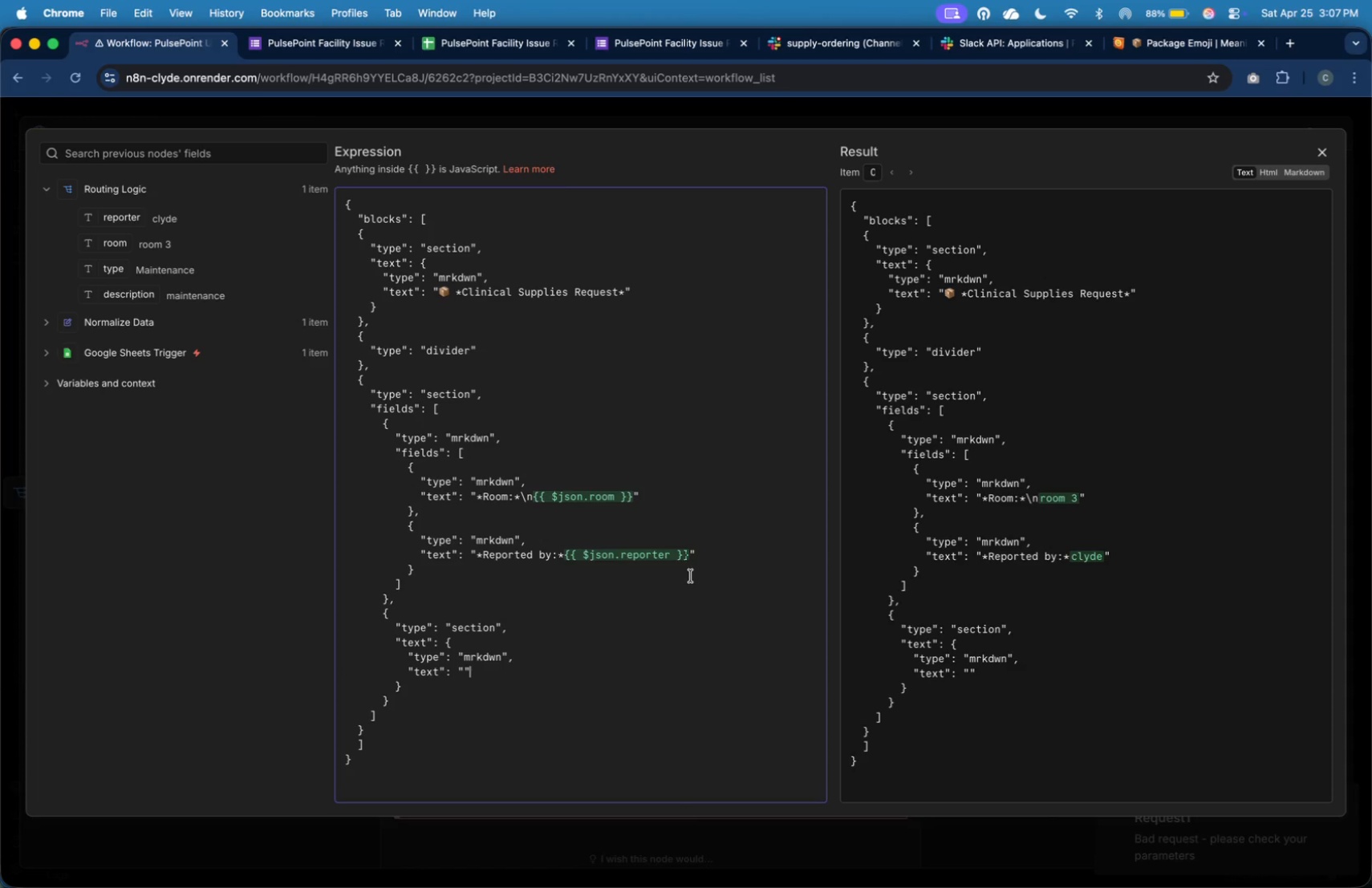 
key(ArrowLeft)
 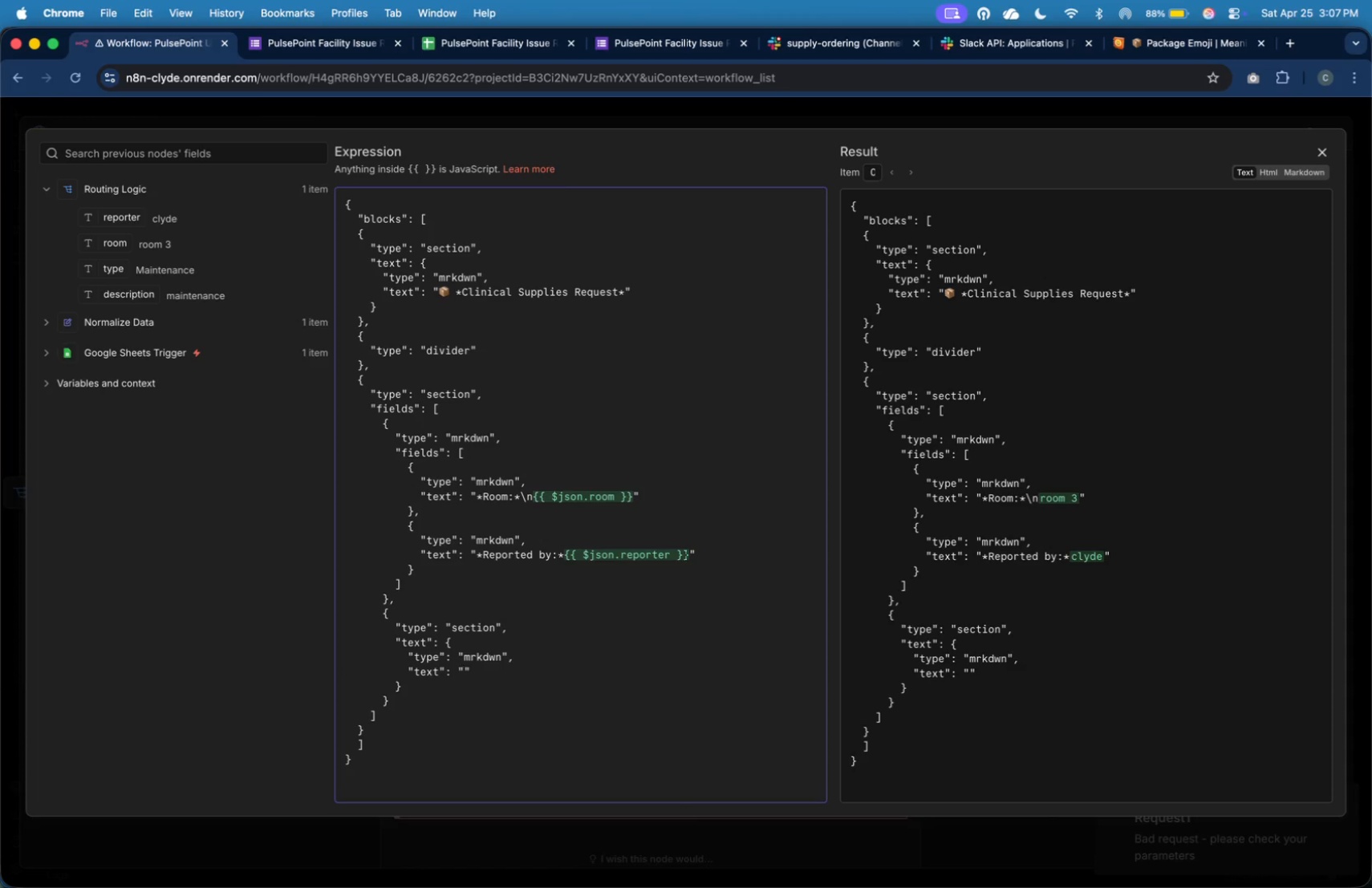 
type(**)
 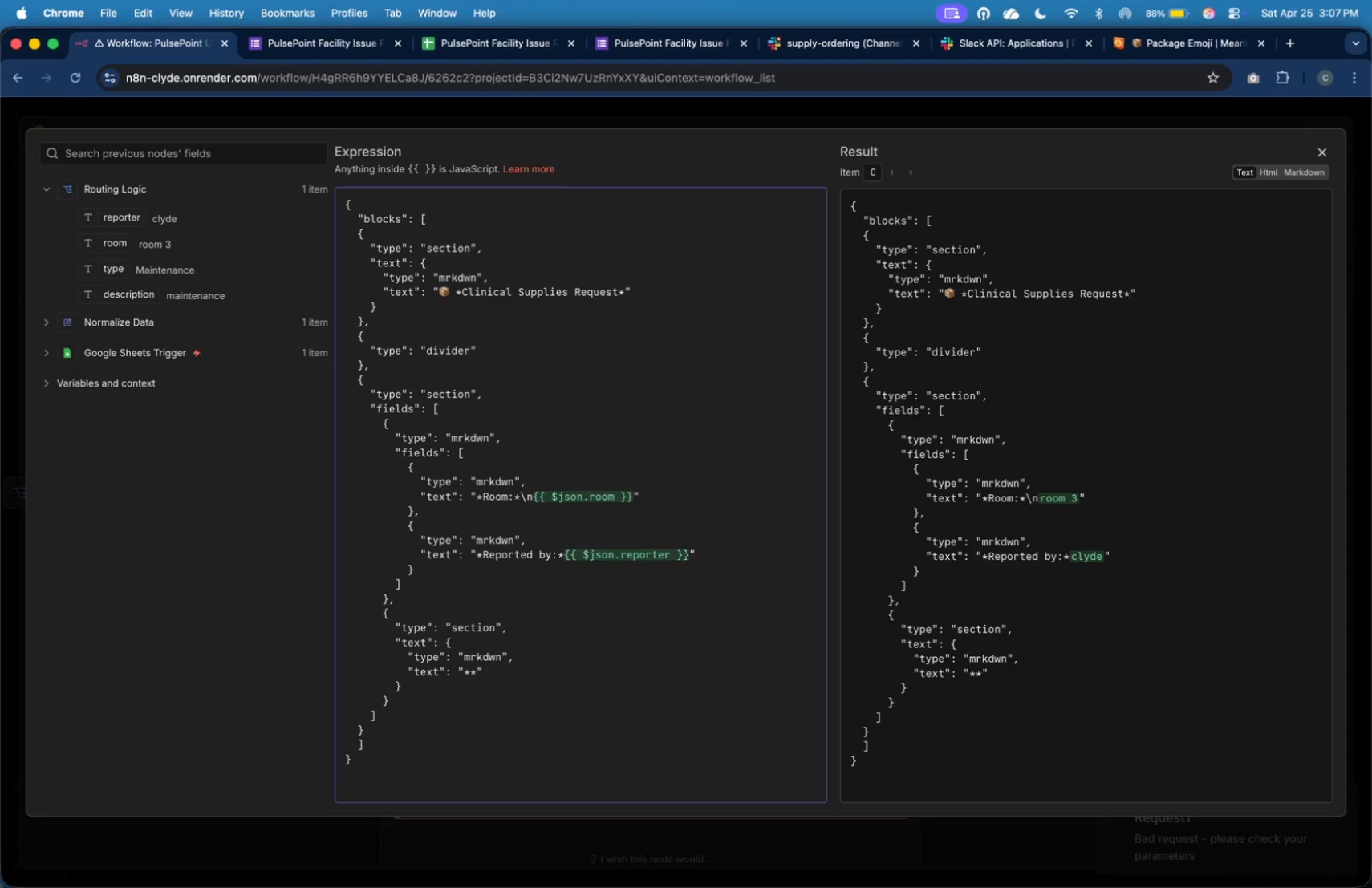 
key(ArrowLeft)
 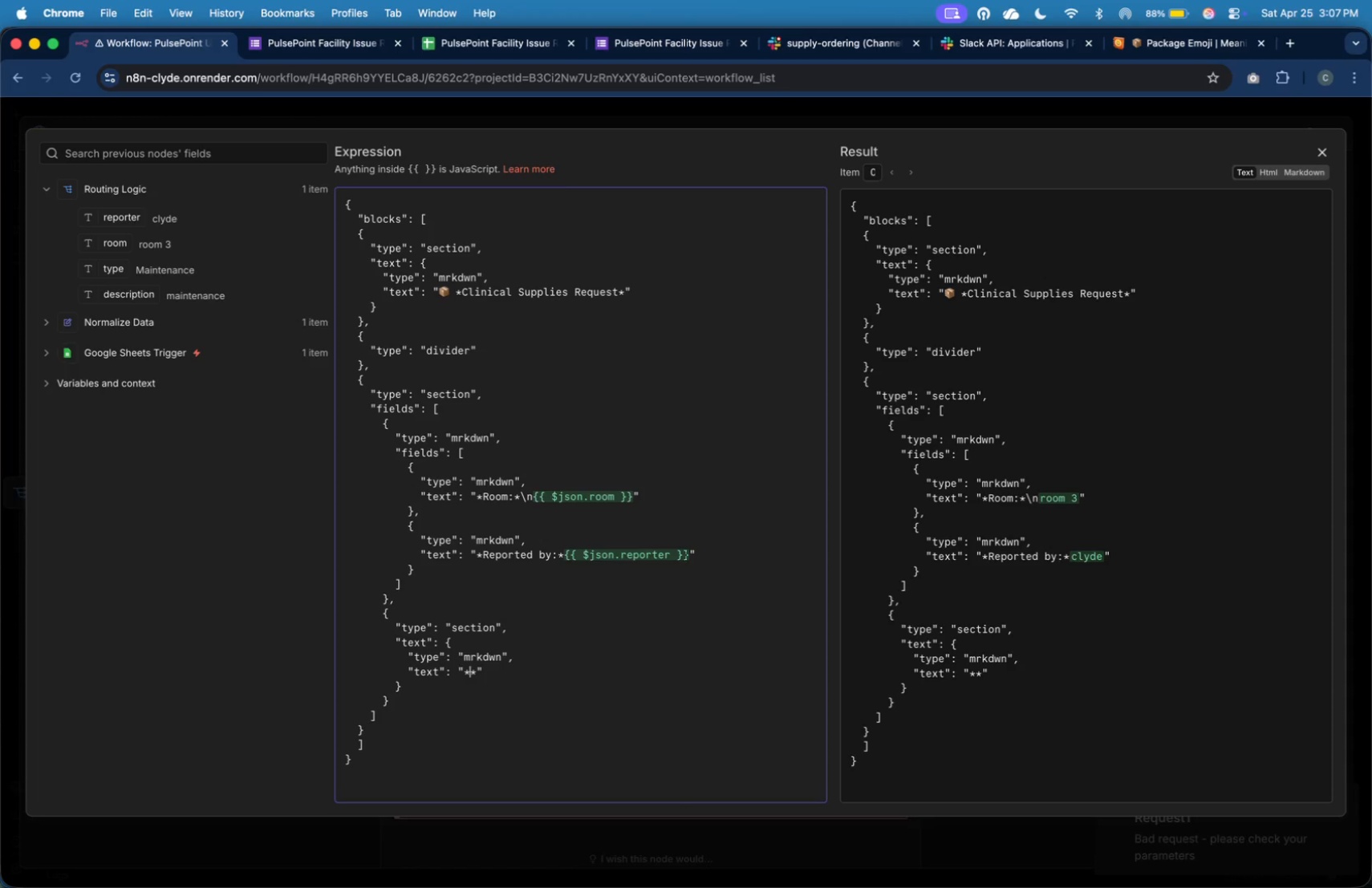 
type(Needed:)
 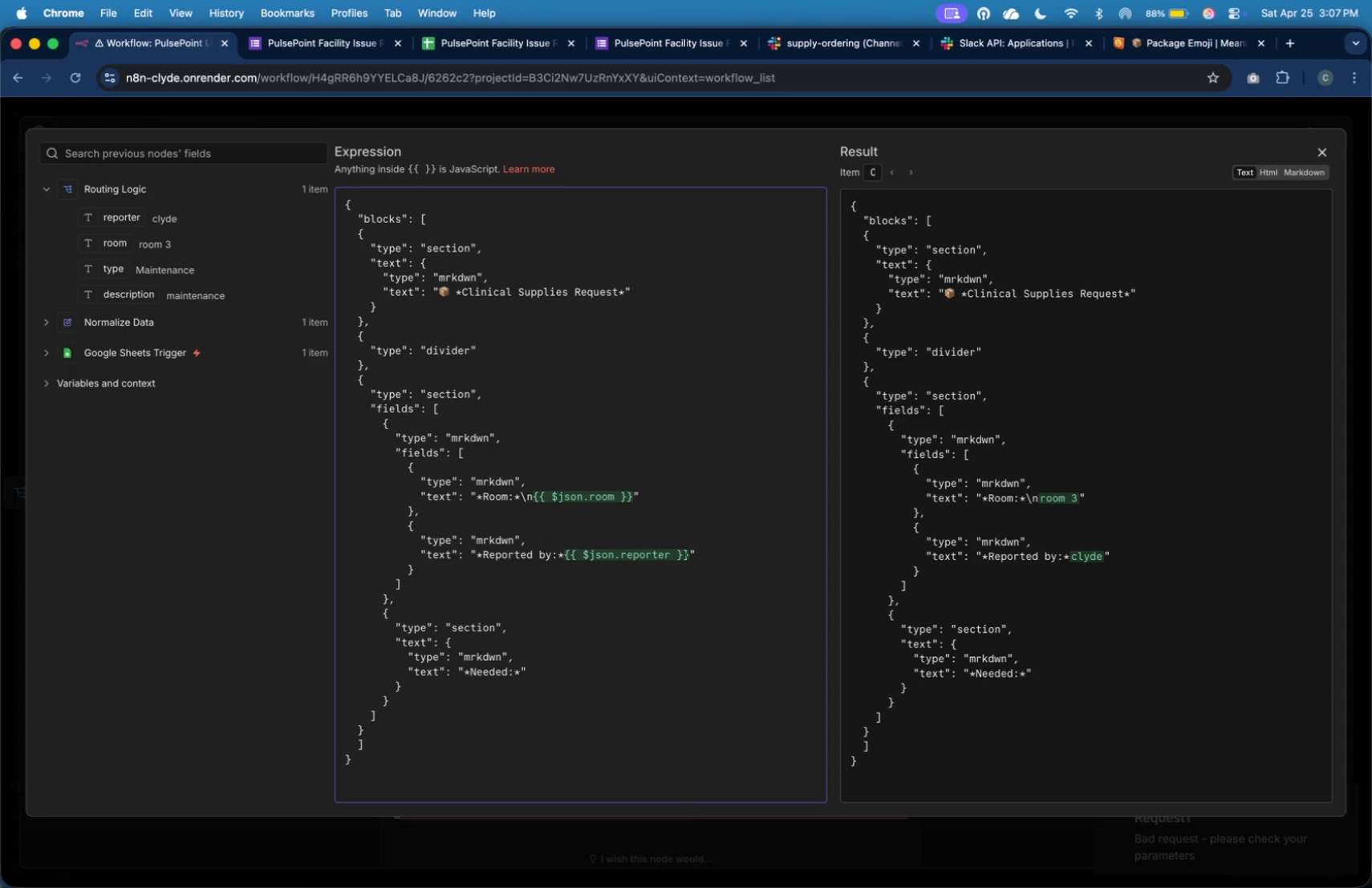 
 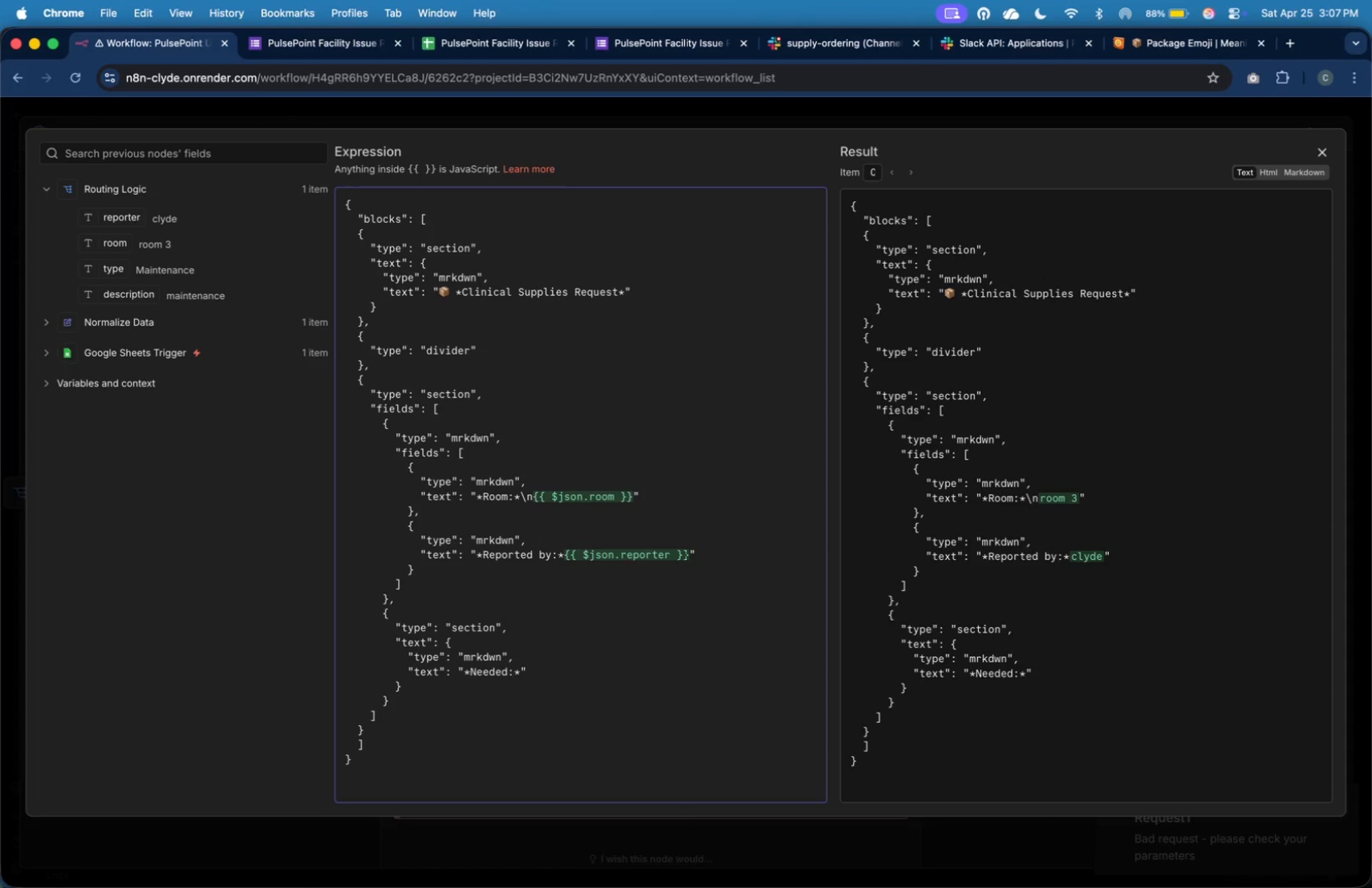 
key(ArrowRight)
 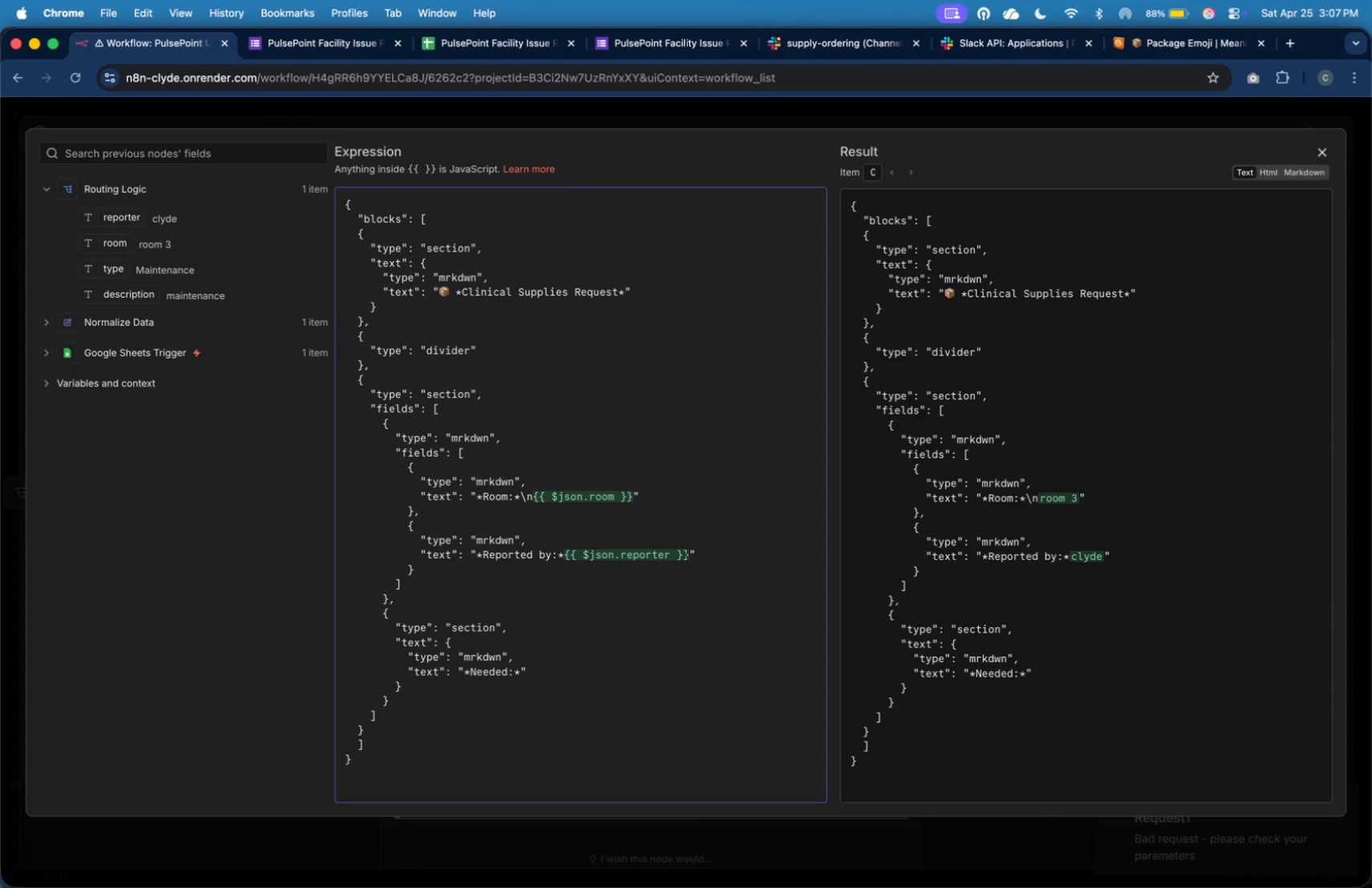 
key(Backslash)
 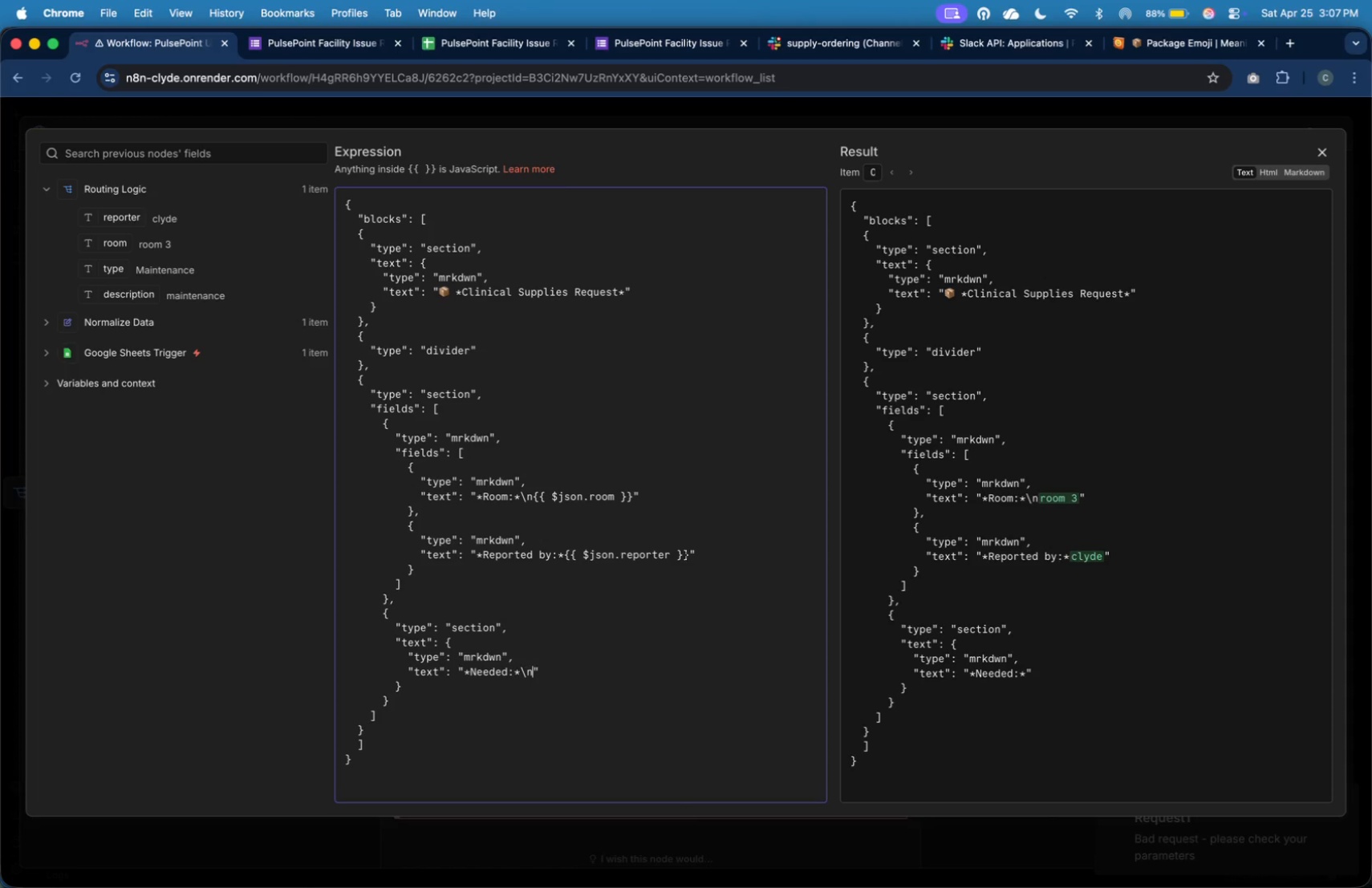 
key(N)
 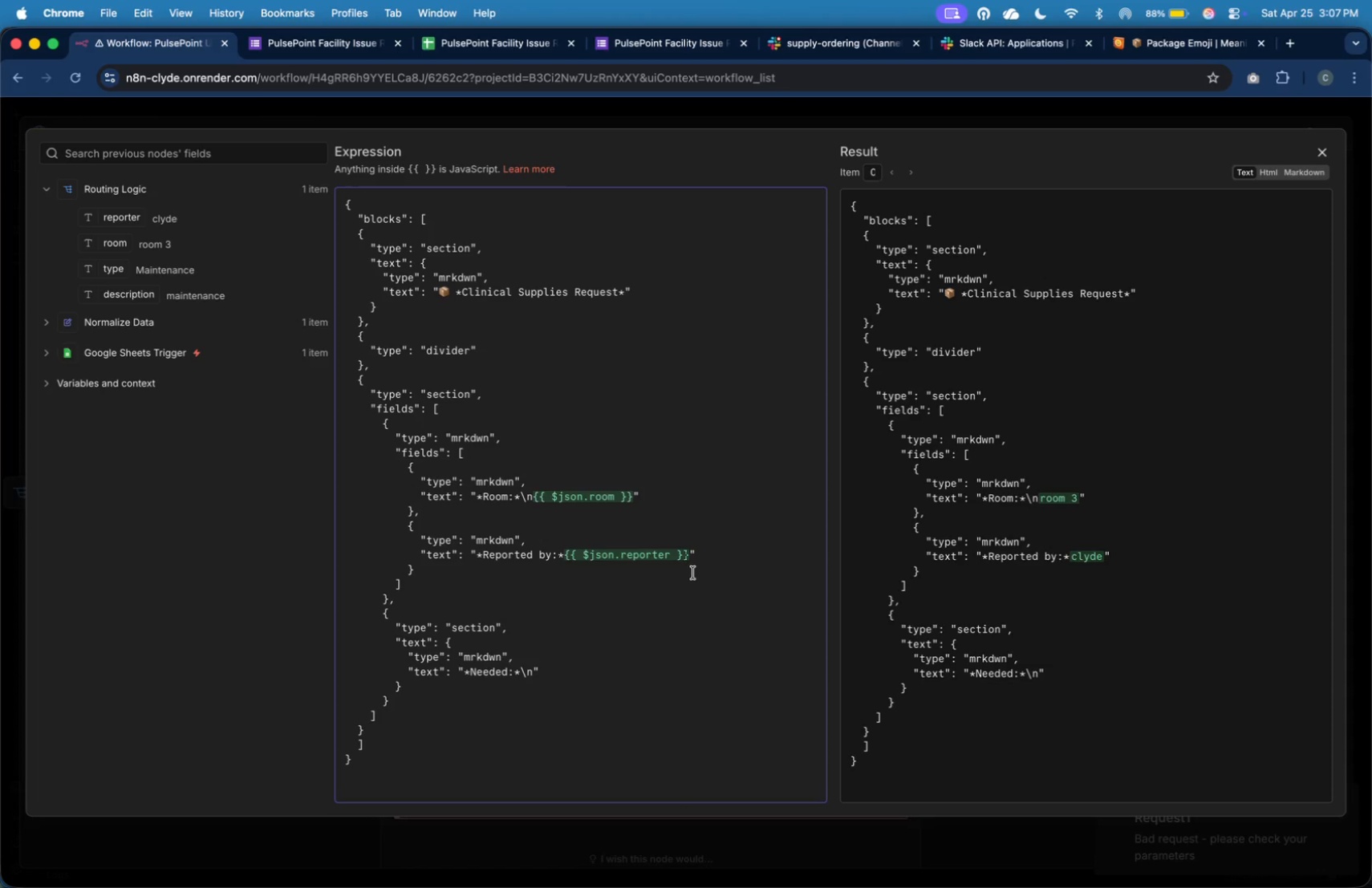 
wait(10.93)
 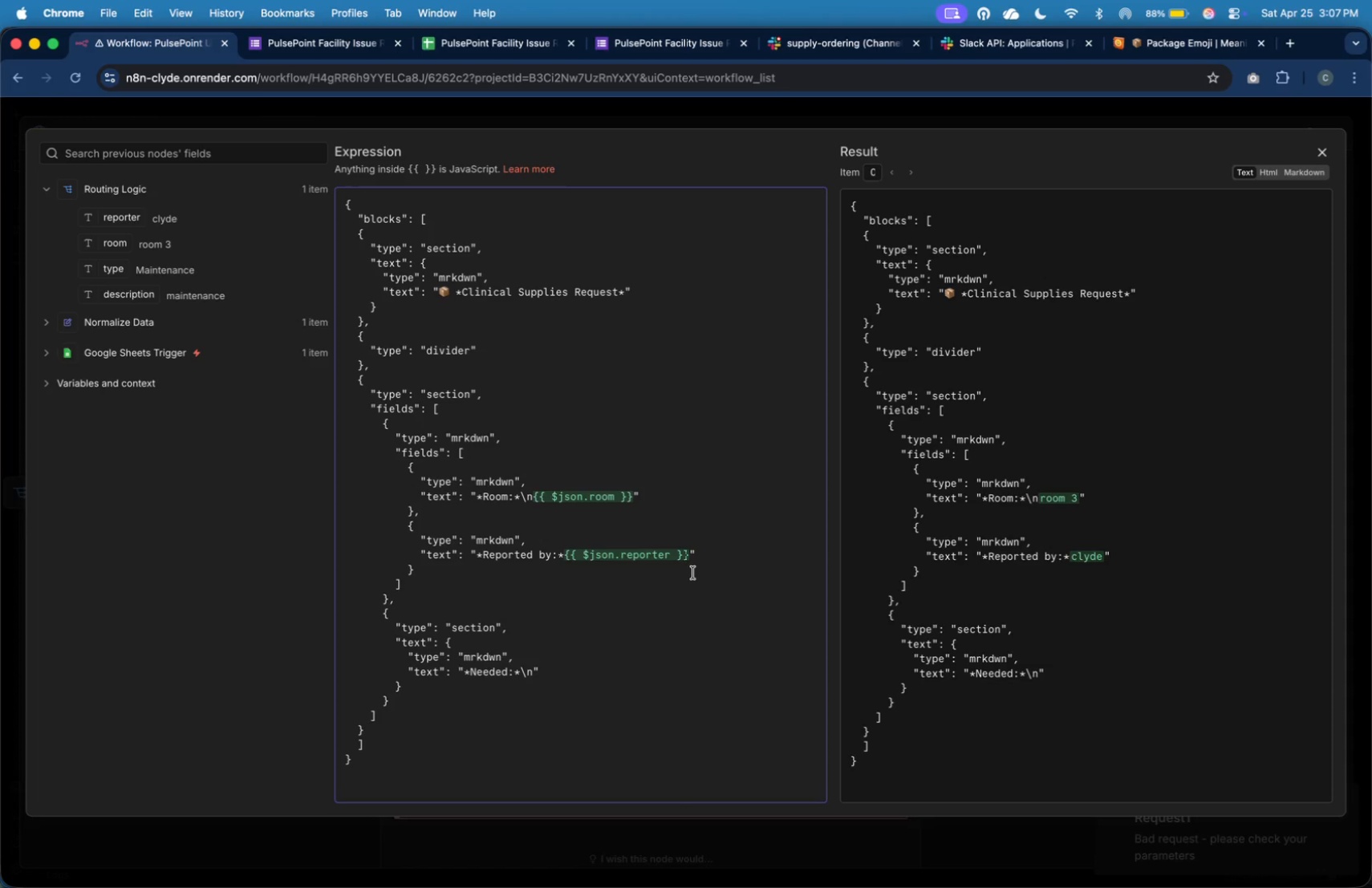 
left_click_drag(start_coordinate=[133, 299], to_coordinate=[534, 676])
 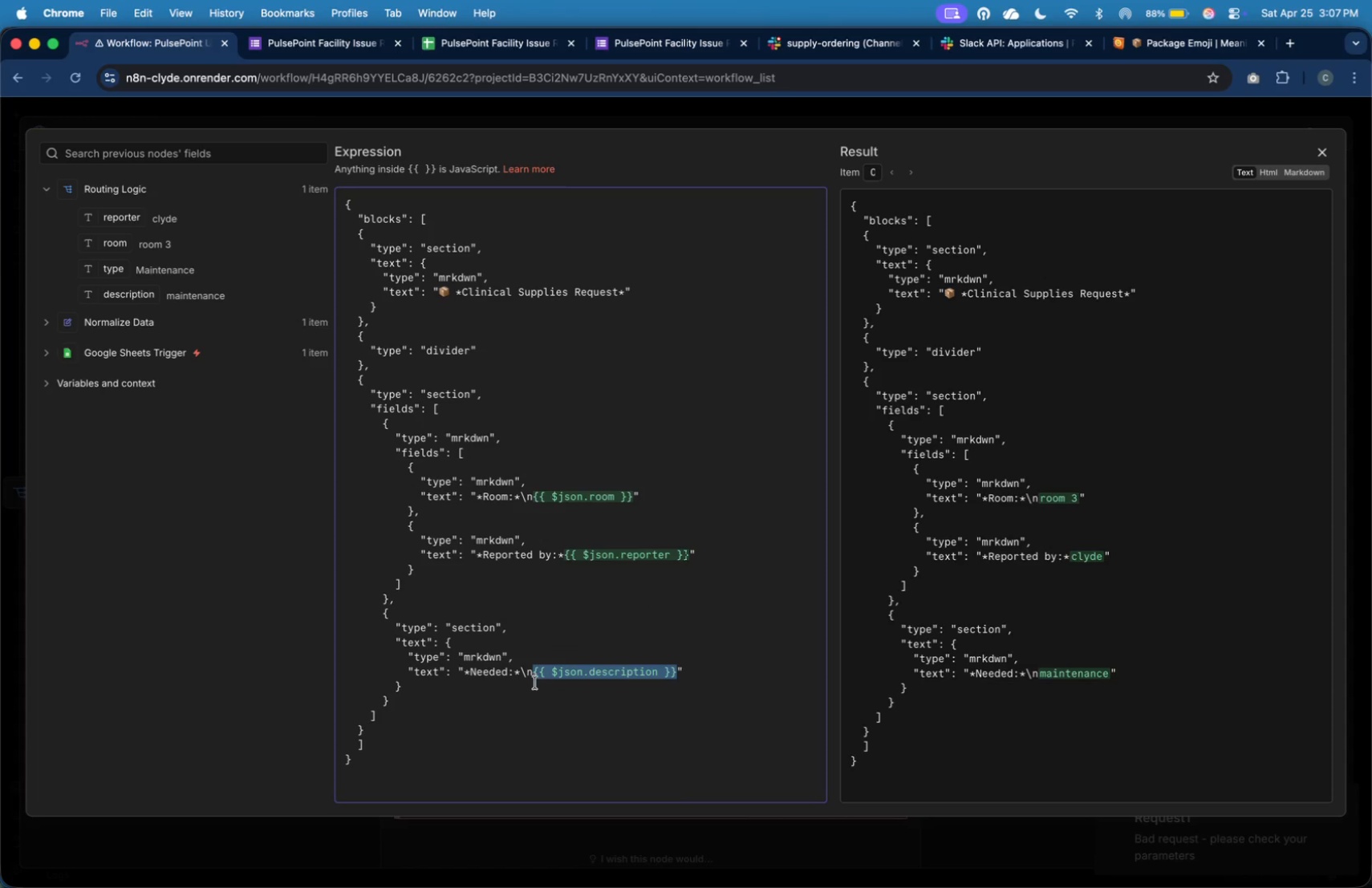 
left_click([535, 688])
 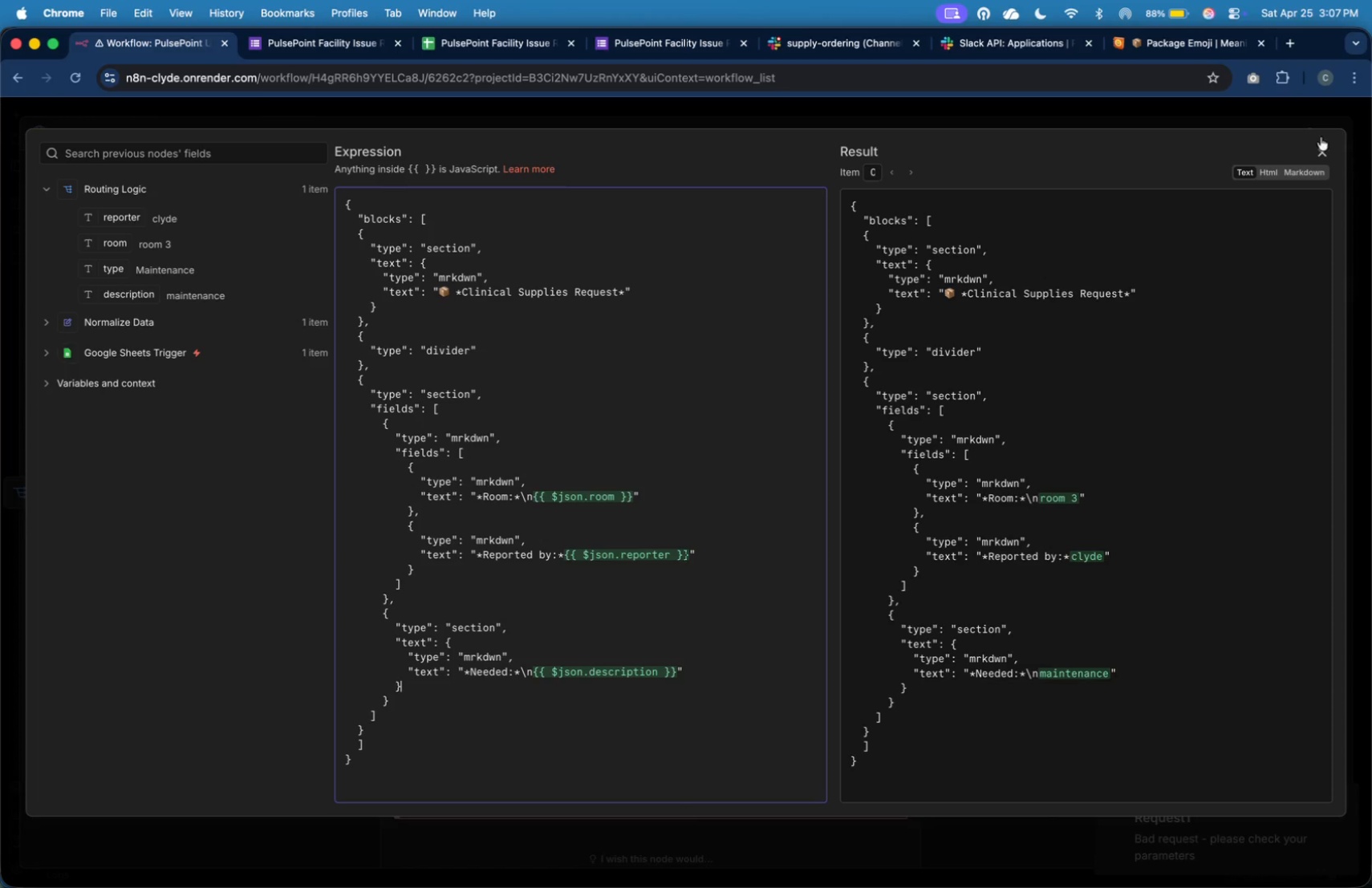 
left_click([1318, 152])
 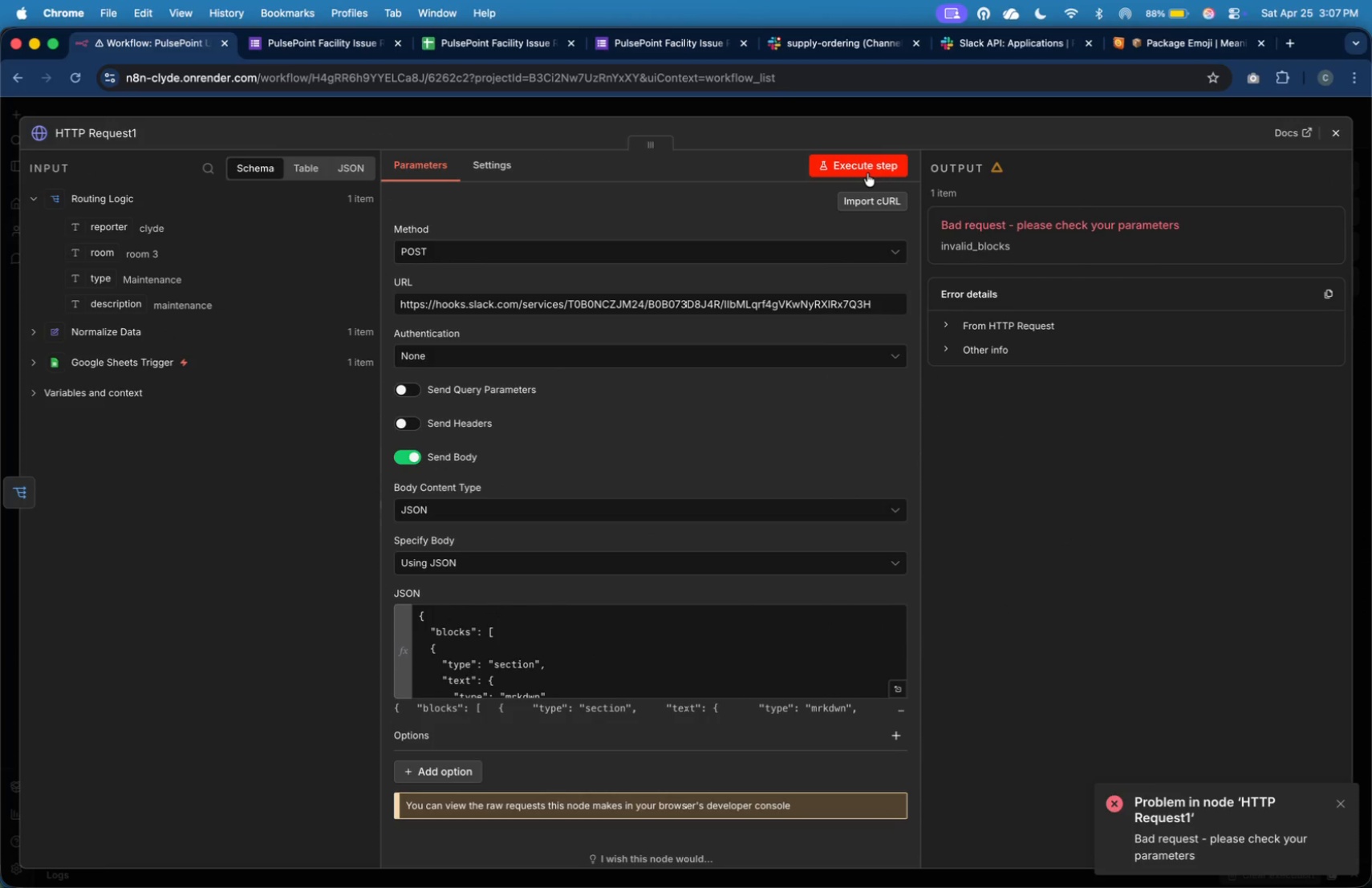 
left_click([867, 172])
 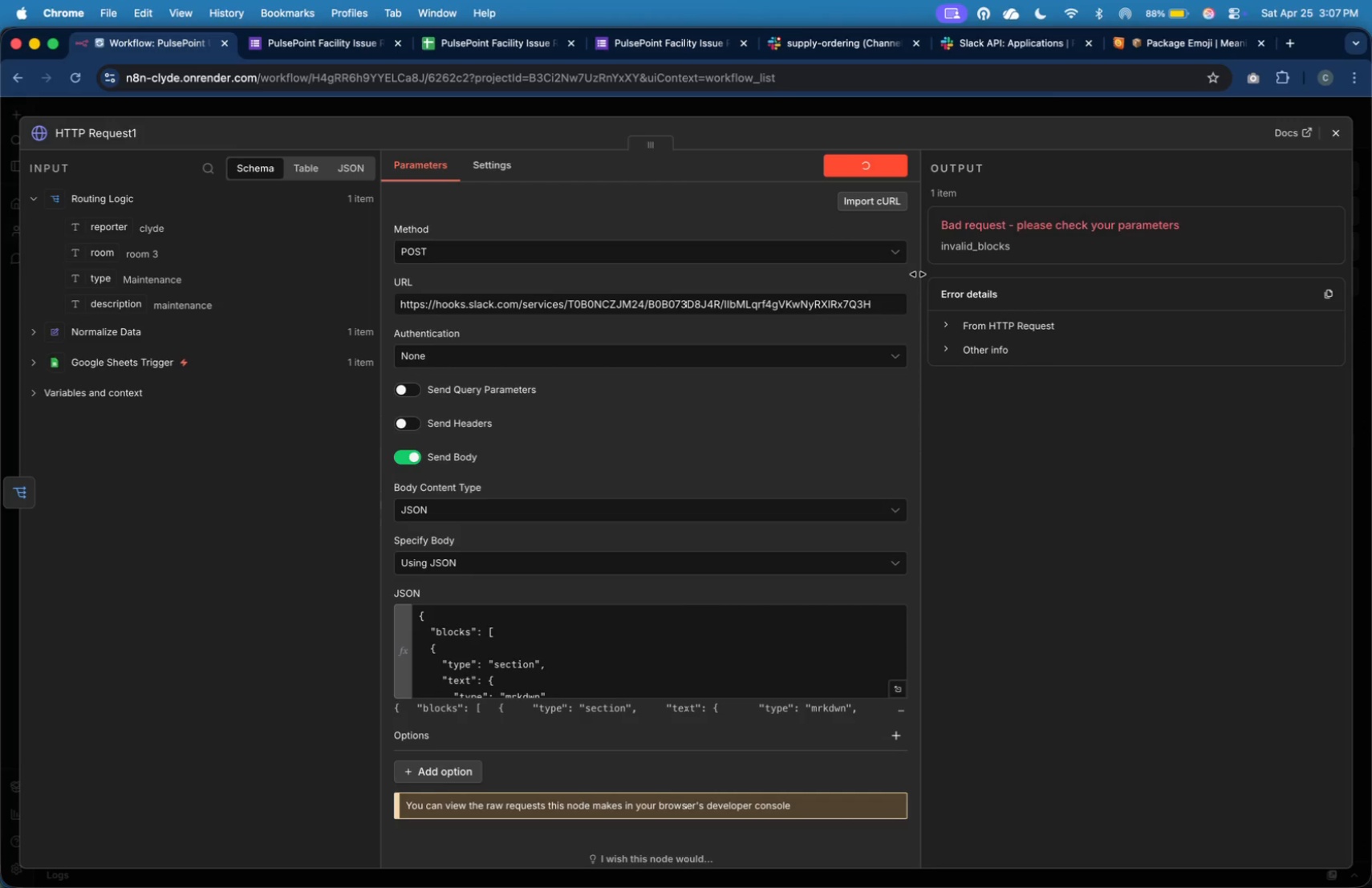 
wait(15.65)
 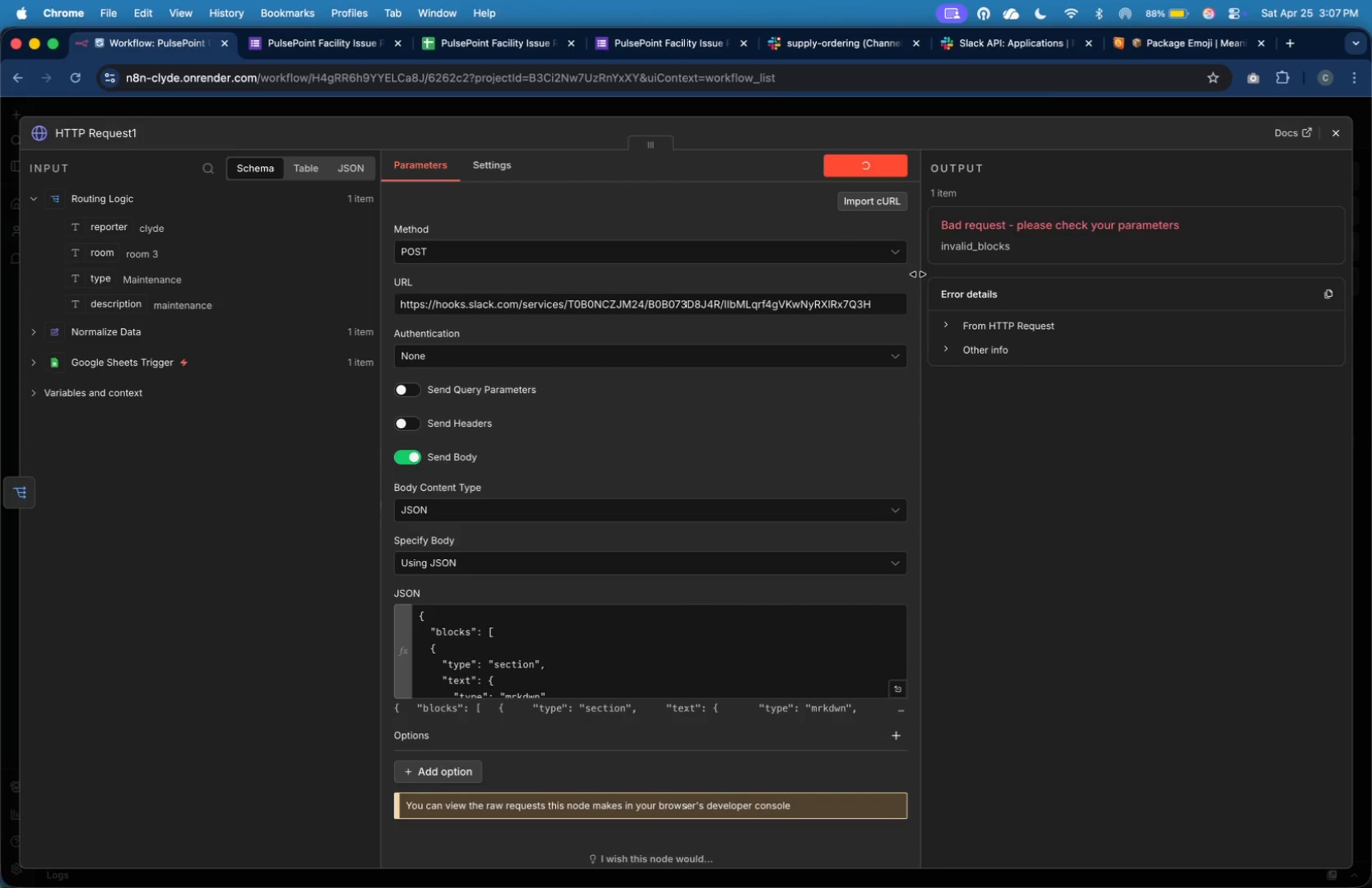 
left_click([898, 693])
 